 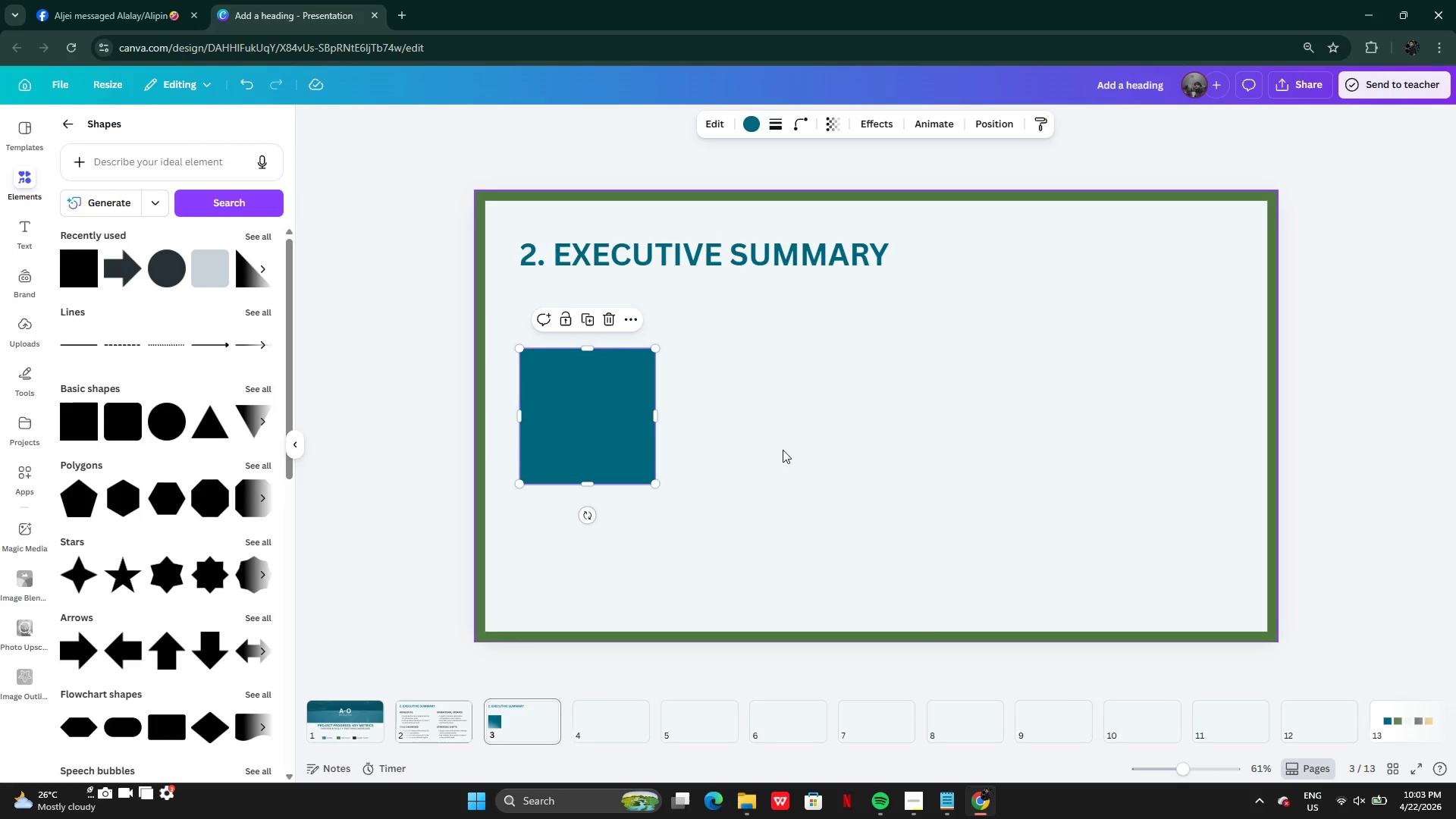 
key(Alt+AltLeft)
 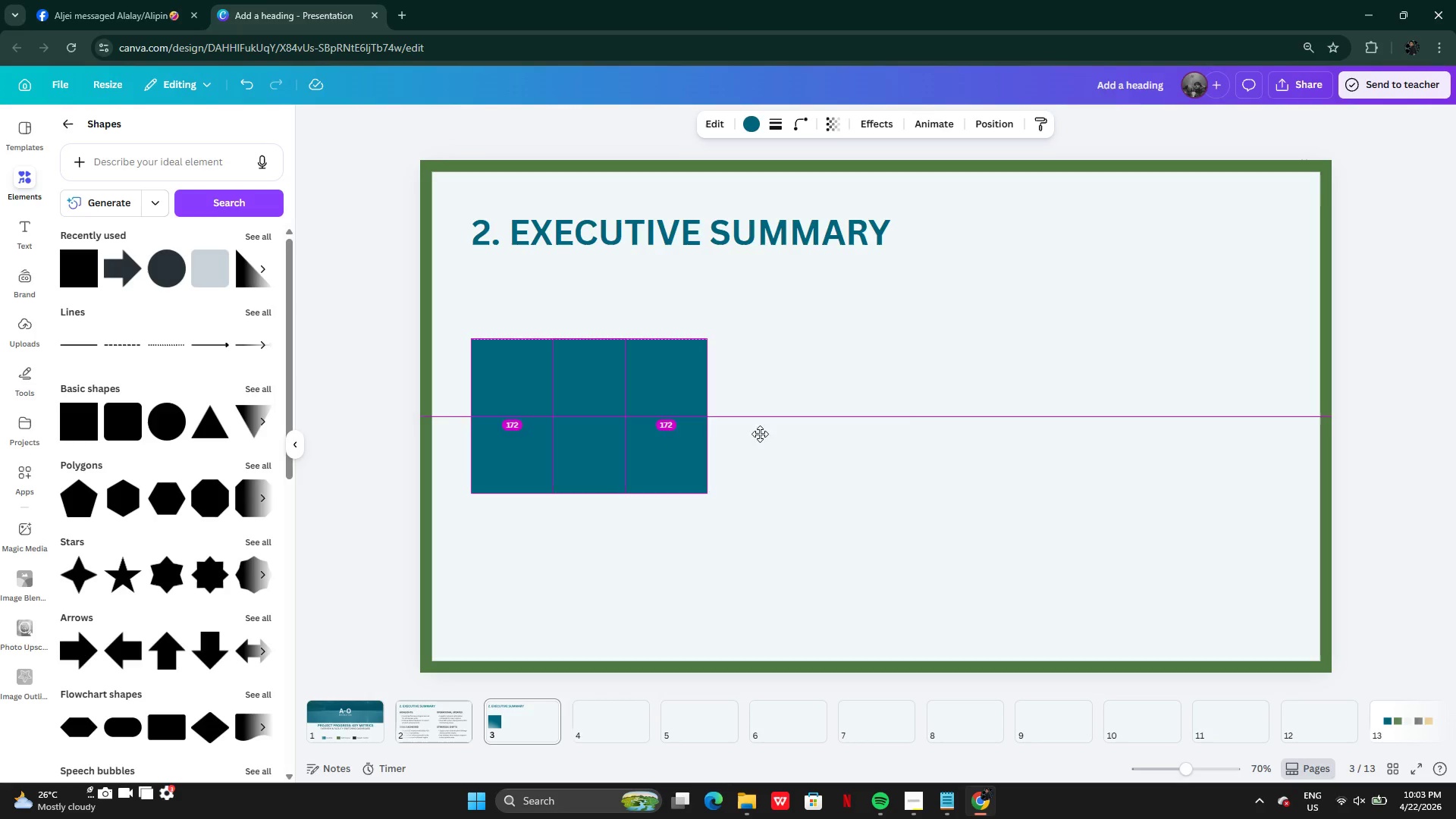 
left_click_drag(start_coordinate=[521, 433], to_coordinate=[824, 434])
 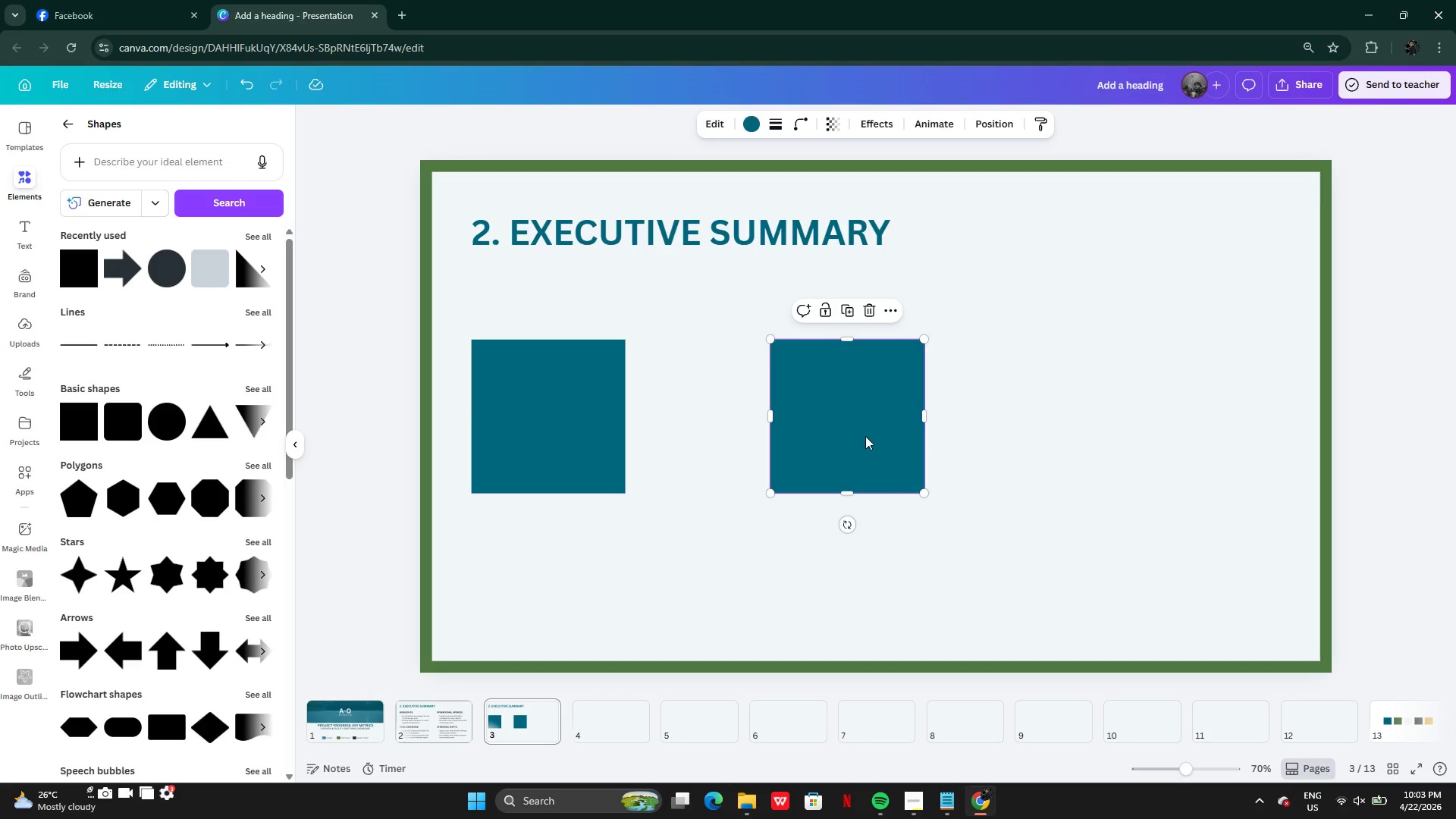 
left_click_drag(start_coordinate=[865, 436], to_coordinate=[895, 440])
 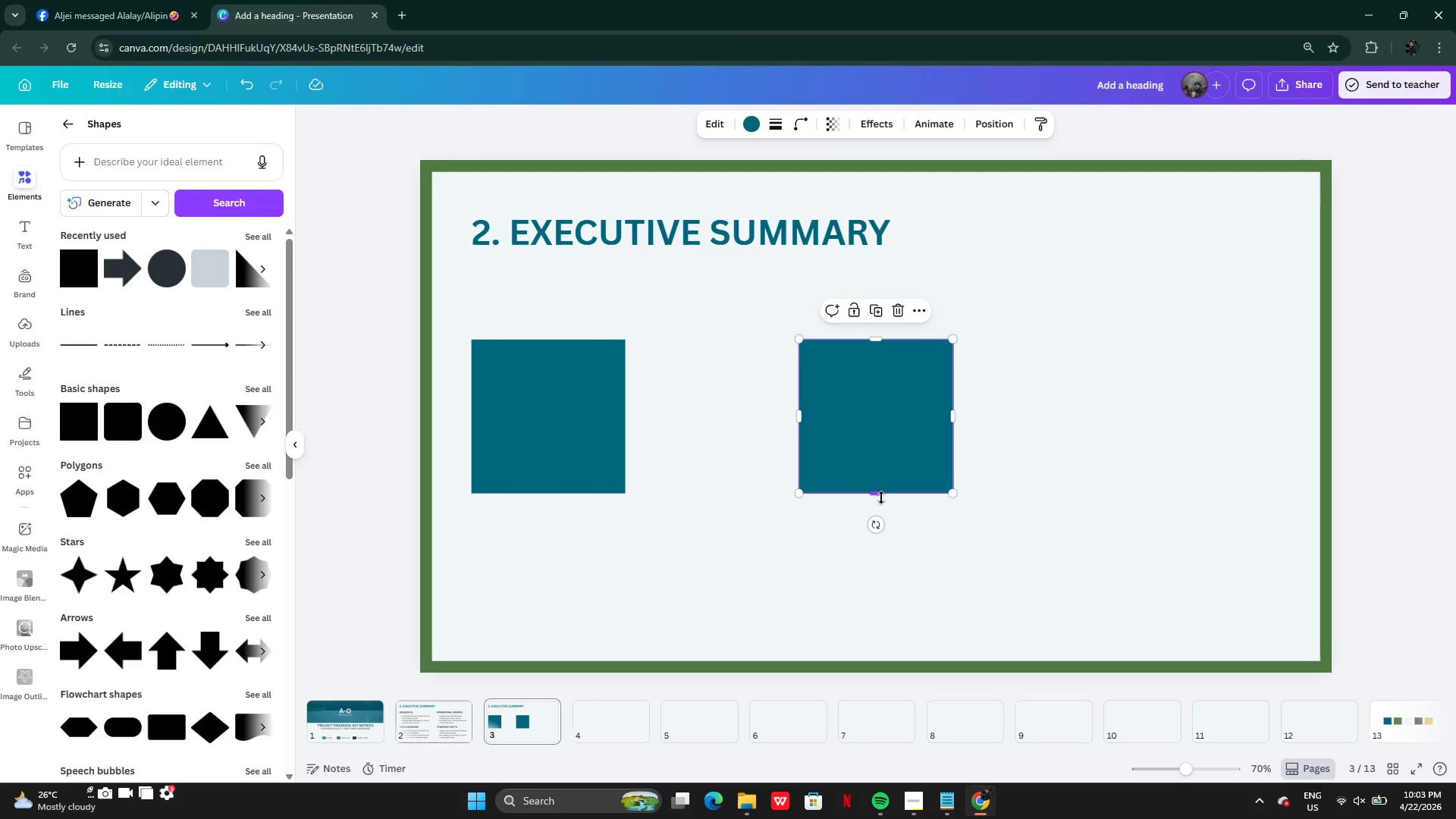 
left_click_drag(start_coordinate=[881, 497], to_coordinate=[888, 624])
 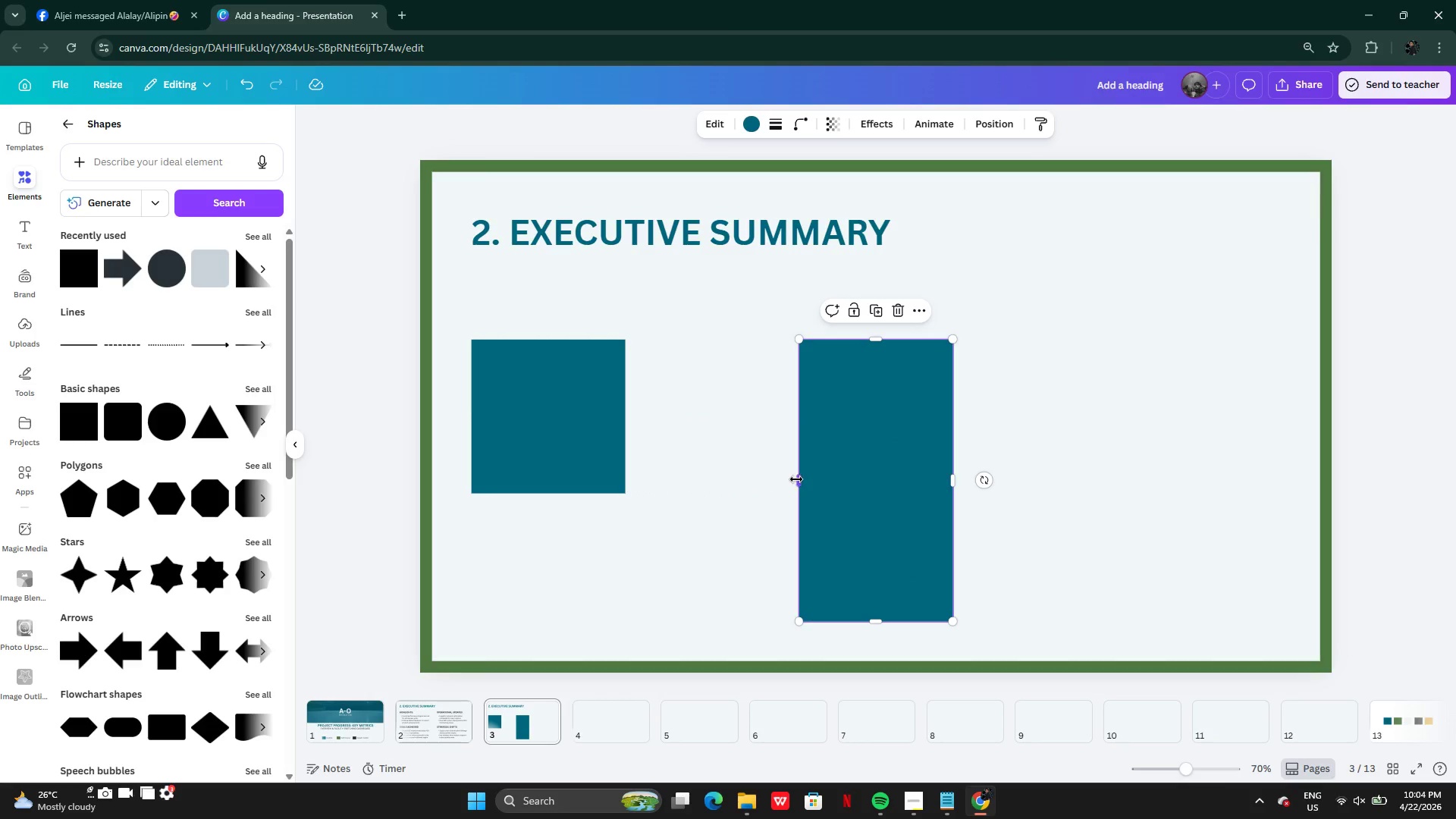 
left_click_drag(start_coordinate=[796, 479], to_coordinate=[717, 470])
 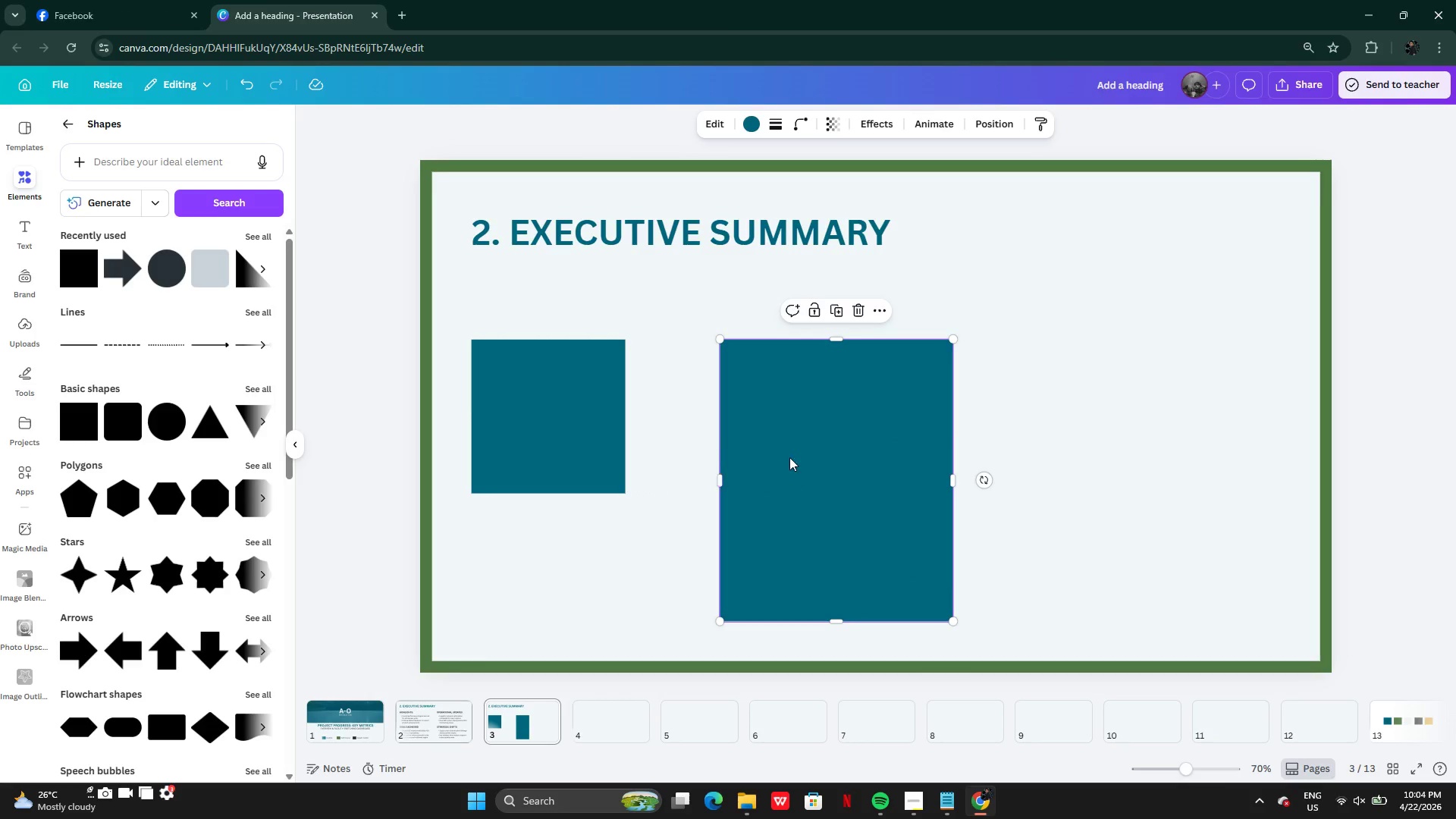 
left_click_drag(start_coordinate=[789, 457], to_coordinate=[832, 457])
 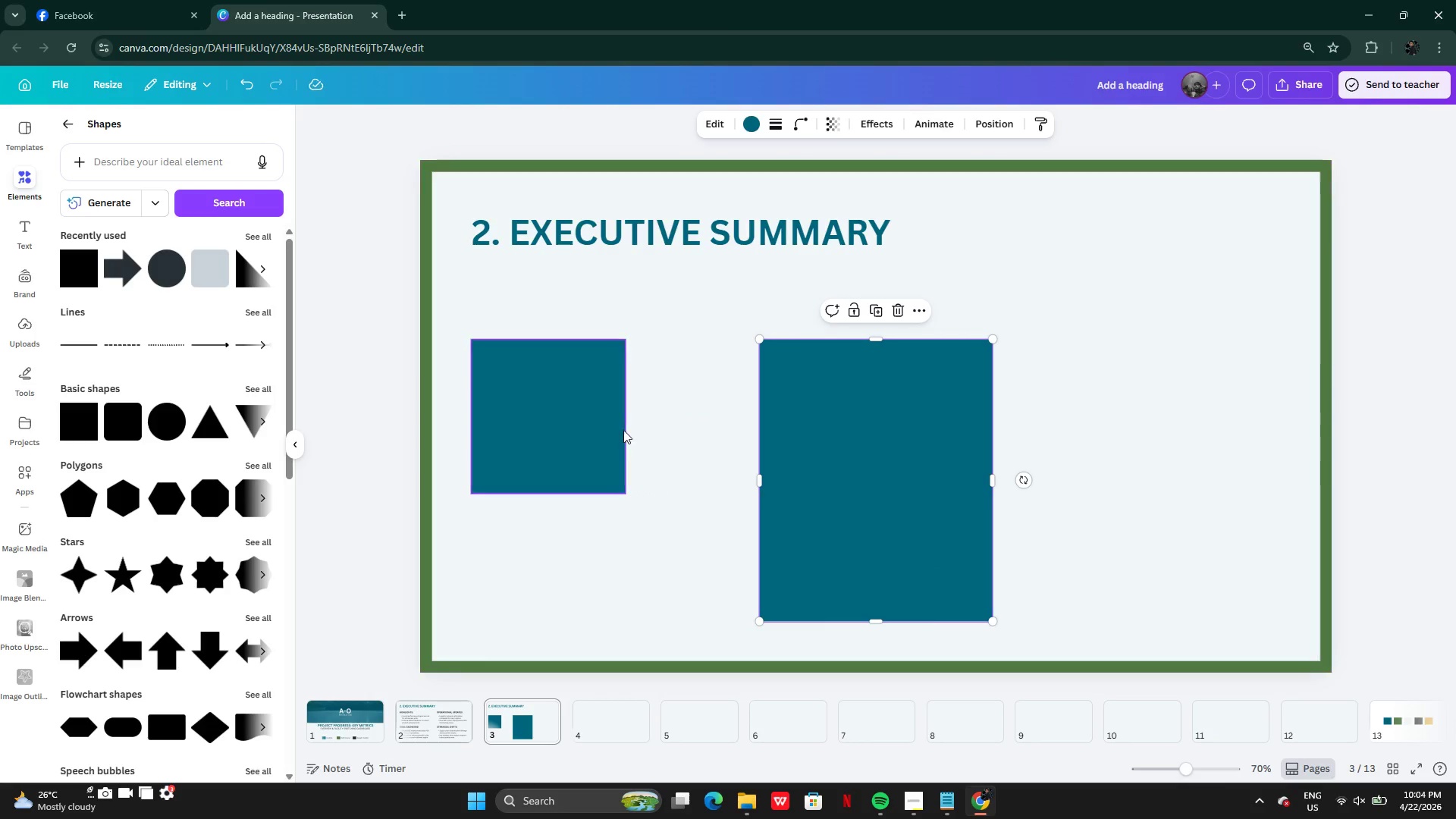 
left_click([623, 430])
 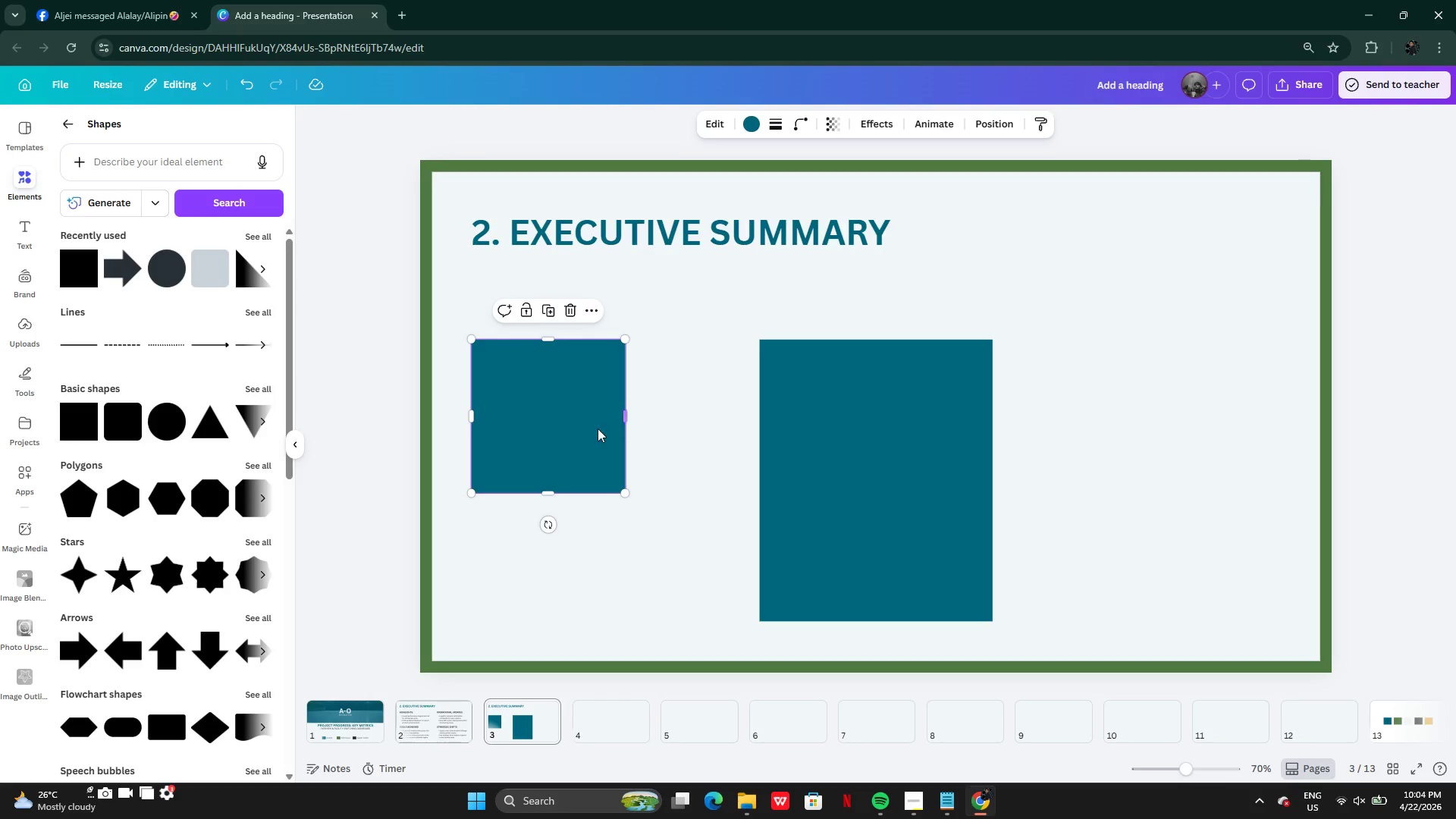 
key(Backspace)
 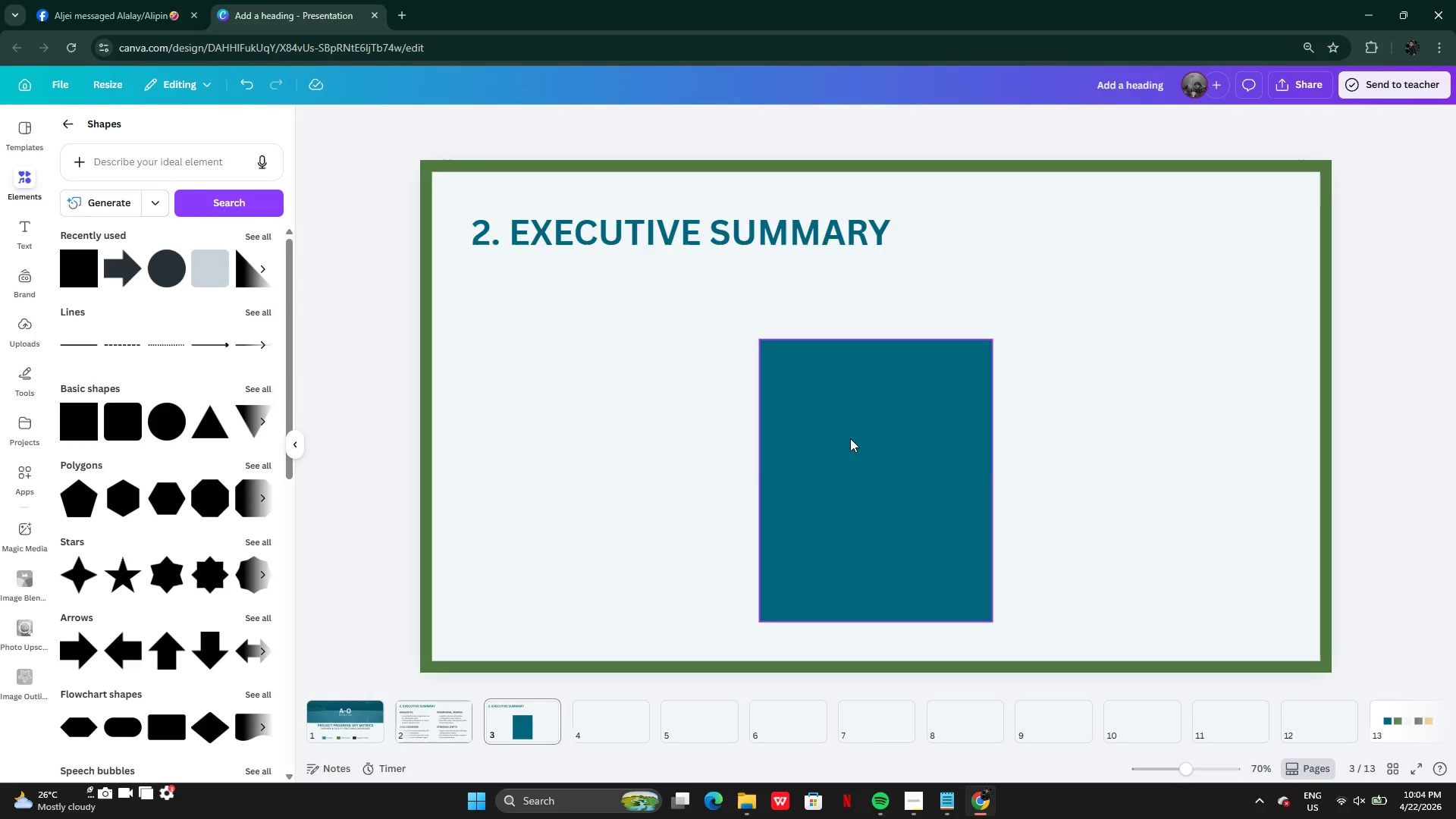 
left_click([850, 438])
 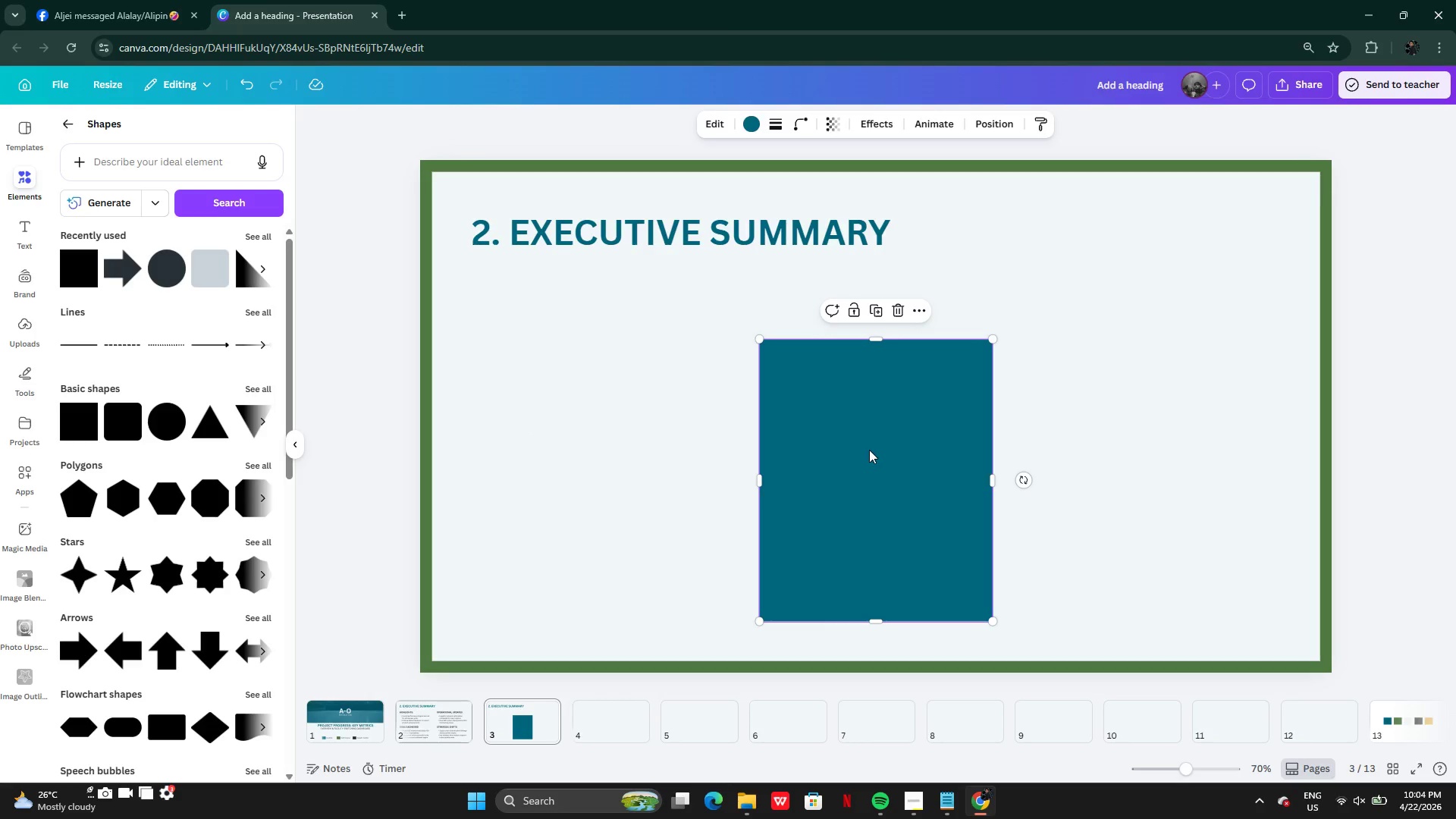 
key(Alt+AltLeft)
 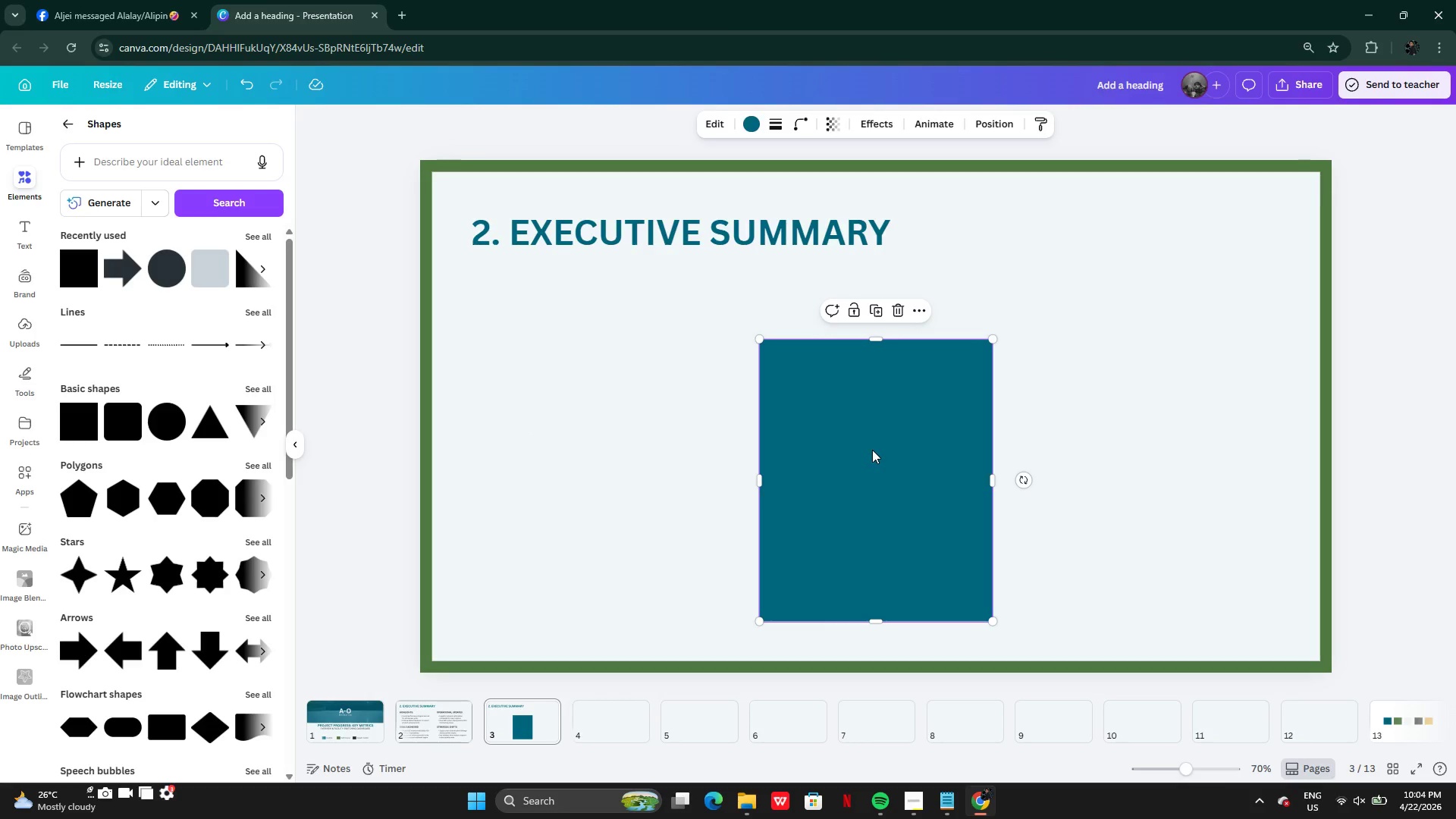 
left_click_drag(start_coordinate=[871, 450], to_coordinate=[683, 438])
 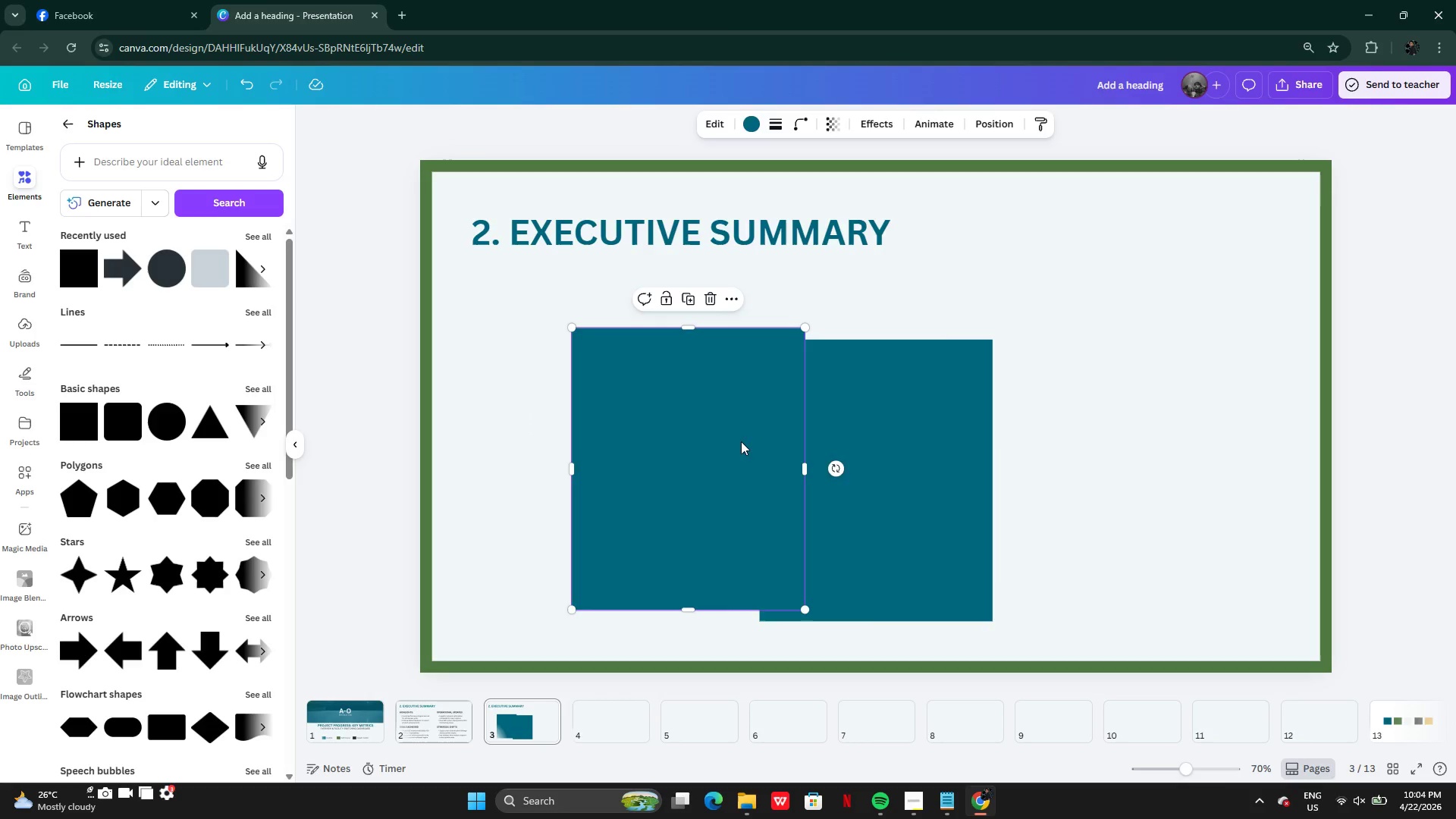 
left_click_drag(start_coordinate=[741, 441], to_coordinate=[643, 450])
 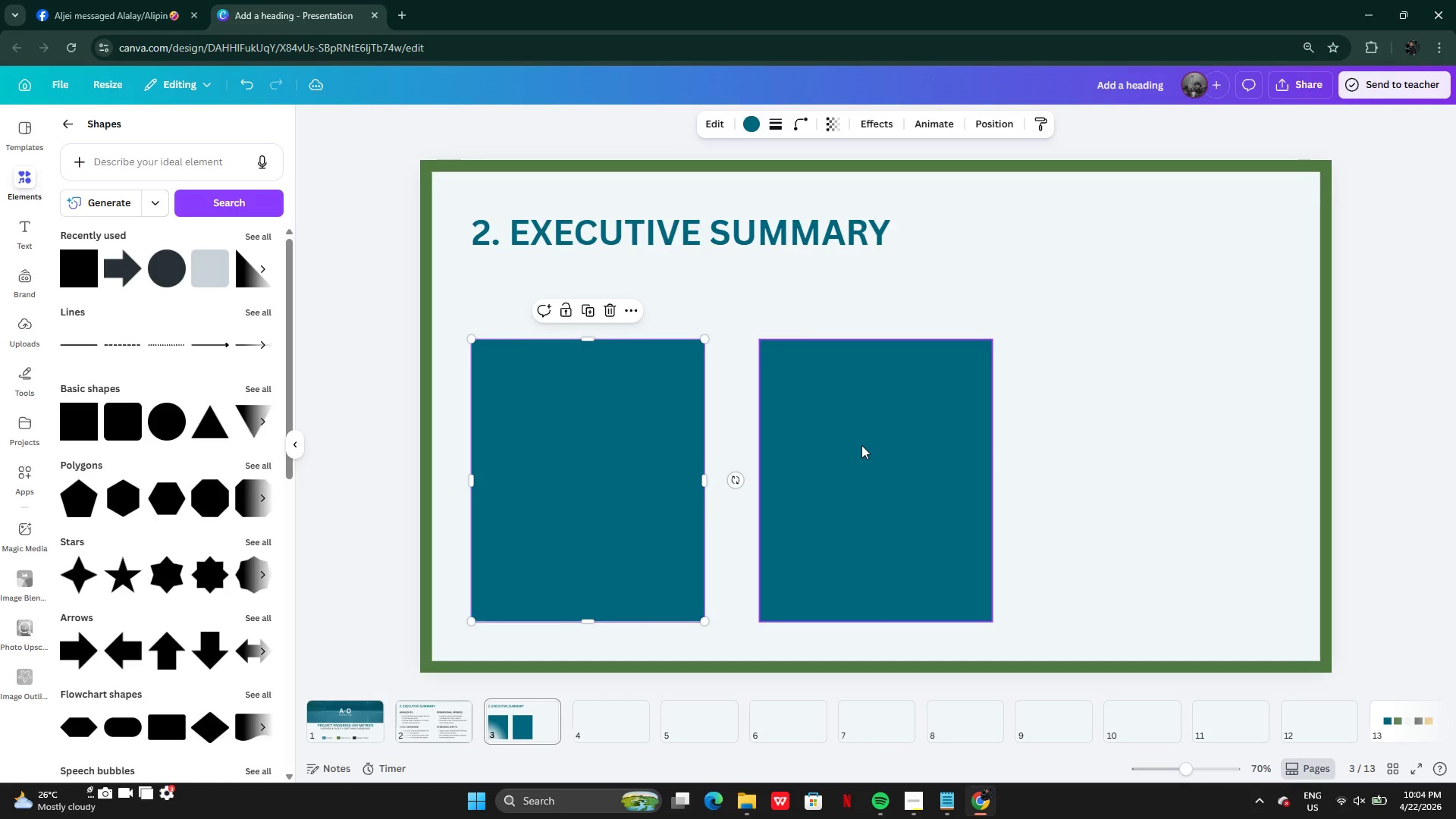 
key(Alt+AltLeft)
 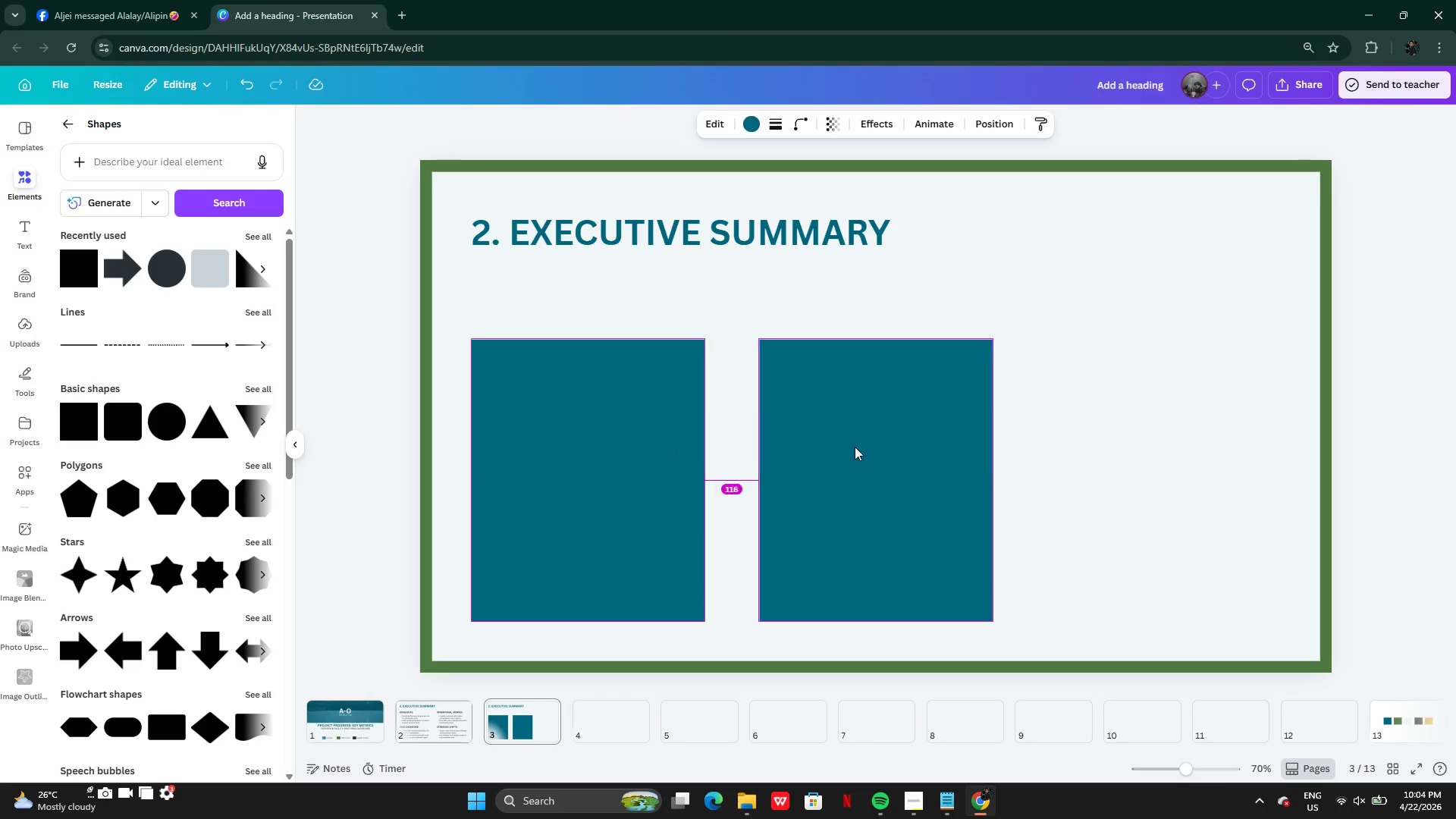 
left_click_drag(start_coordinate=[855, 447], to_coordinate=[987, 463])
 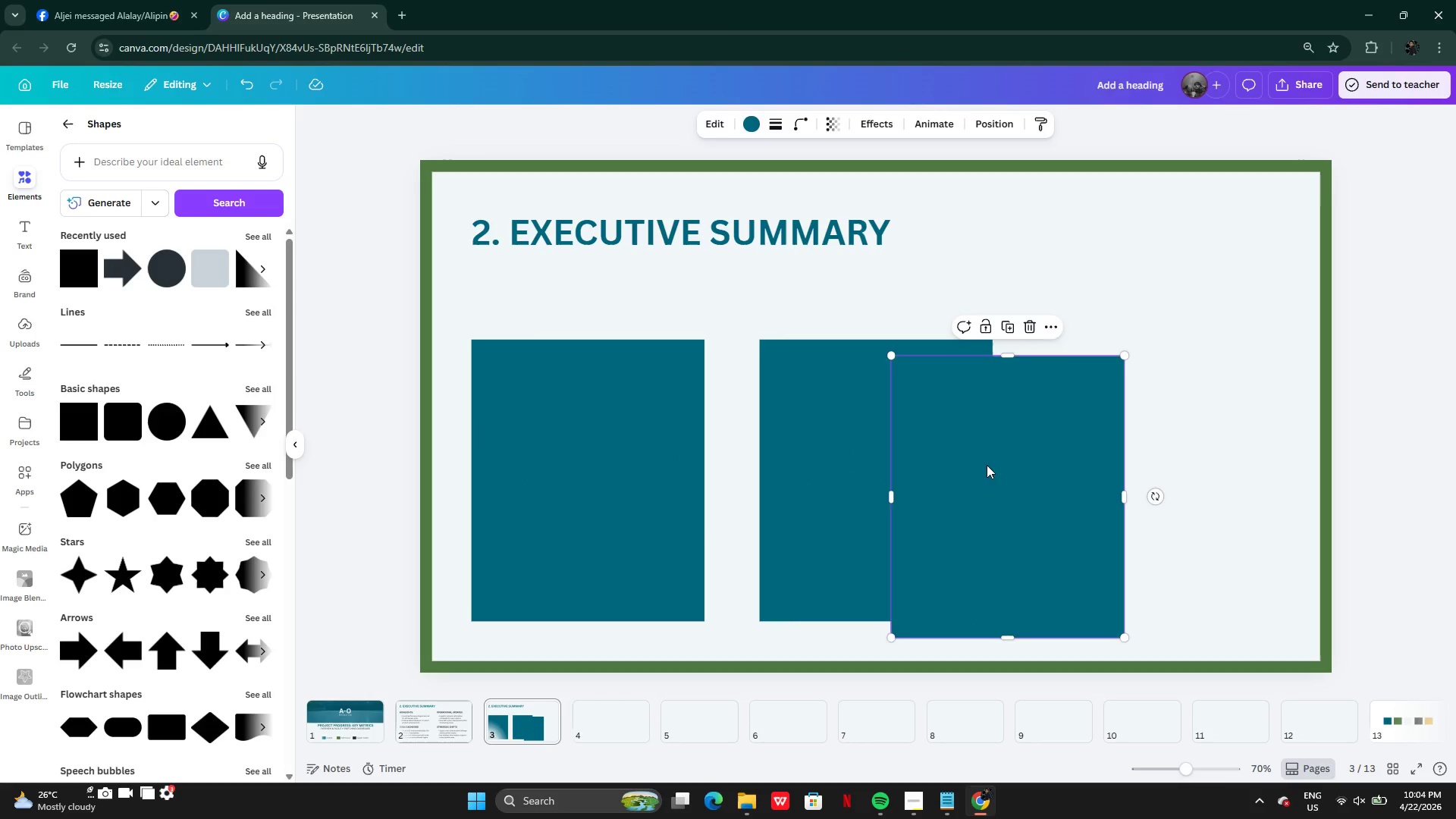 
left_click_drag(start_coordinate=[987, 465], to_coordinate=[1140, 447])
 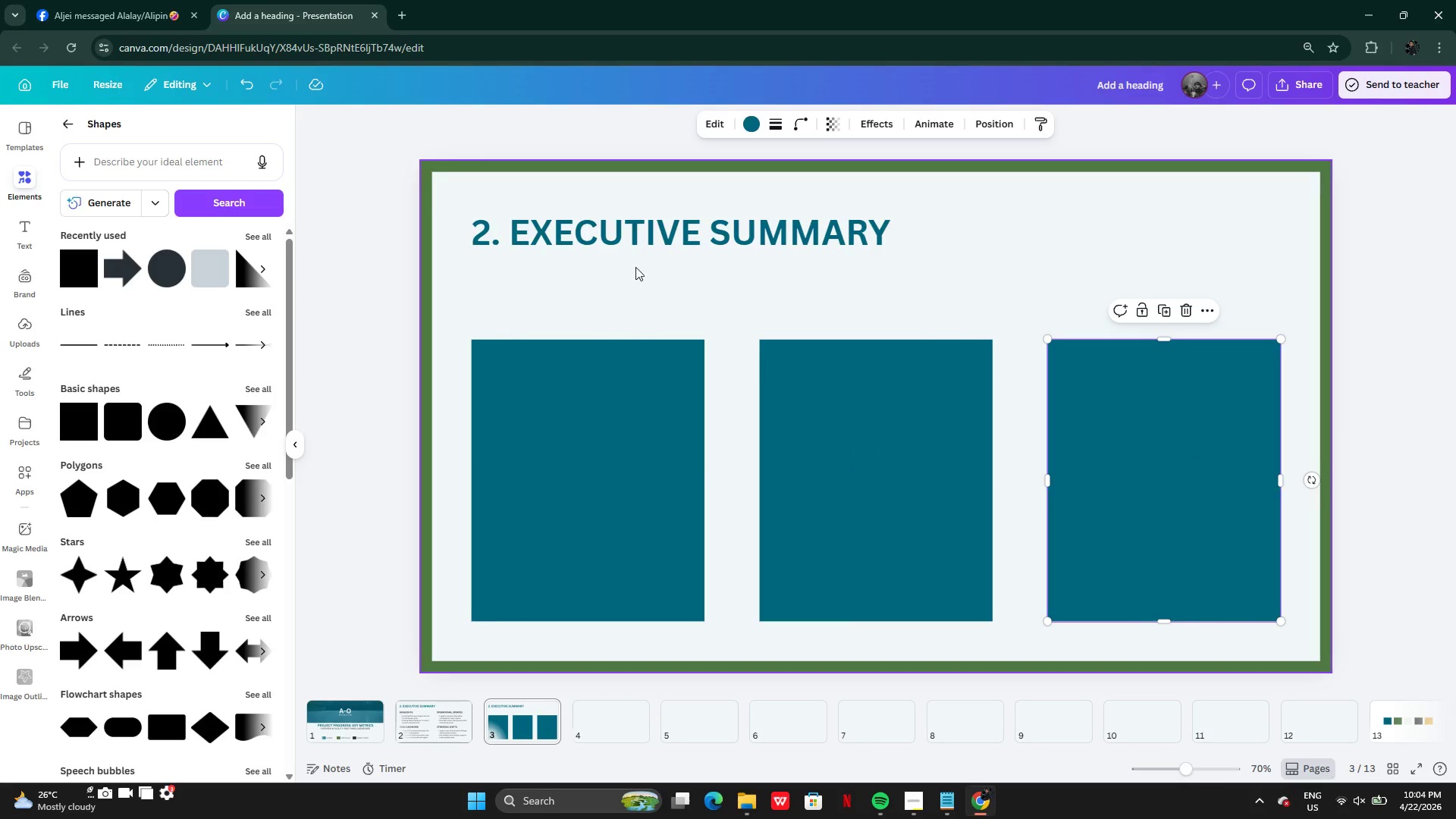 
left_click([635, 267])
 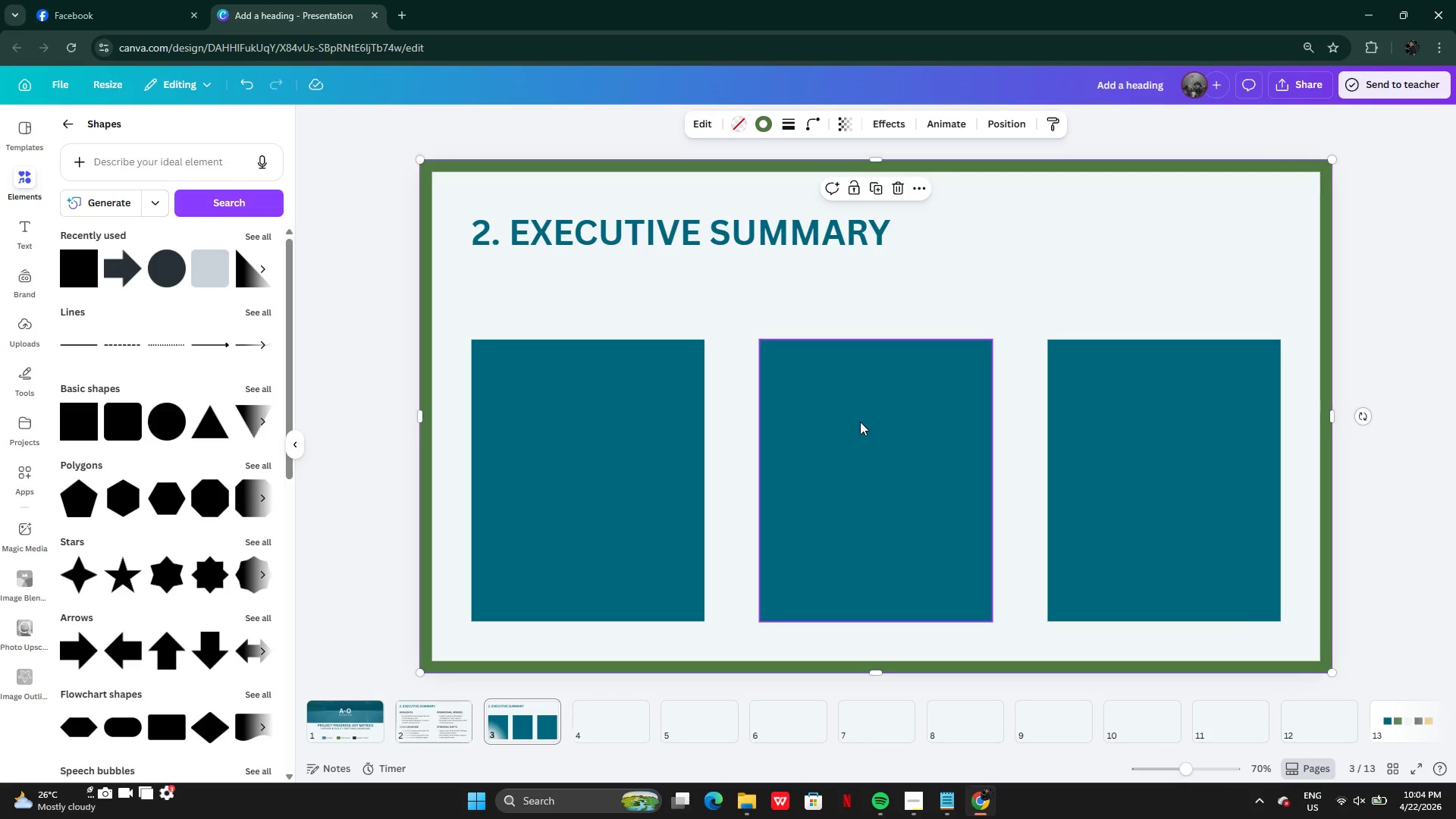 
left_click([858, 422])
 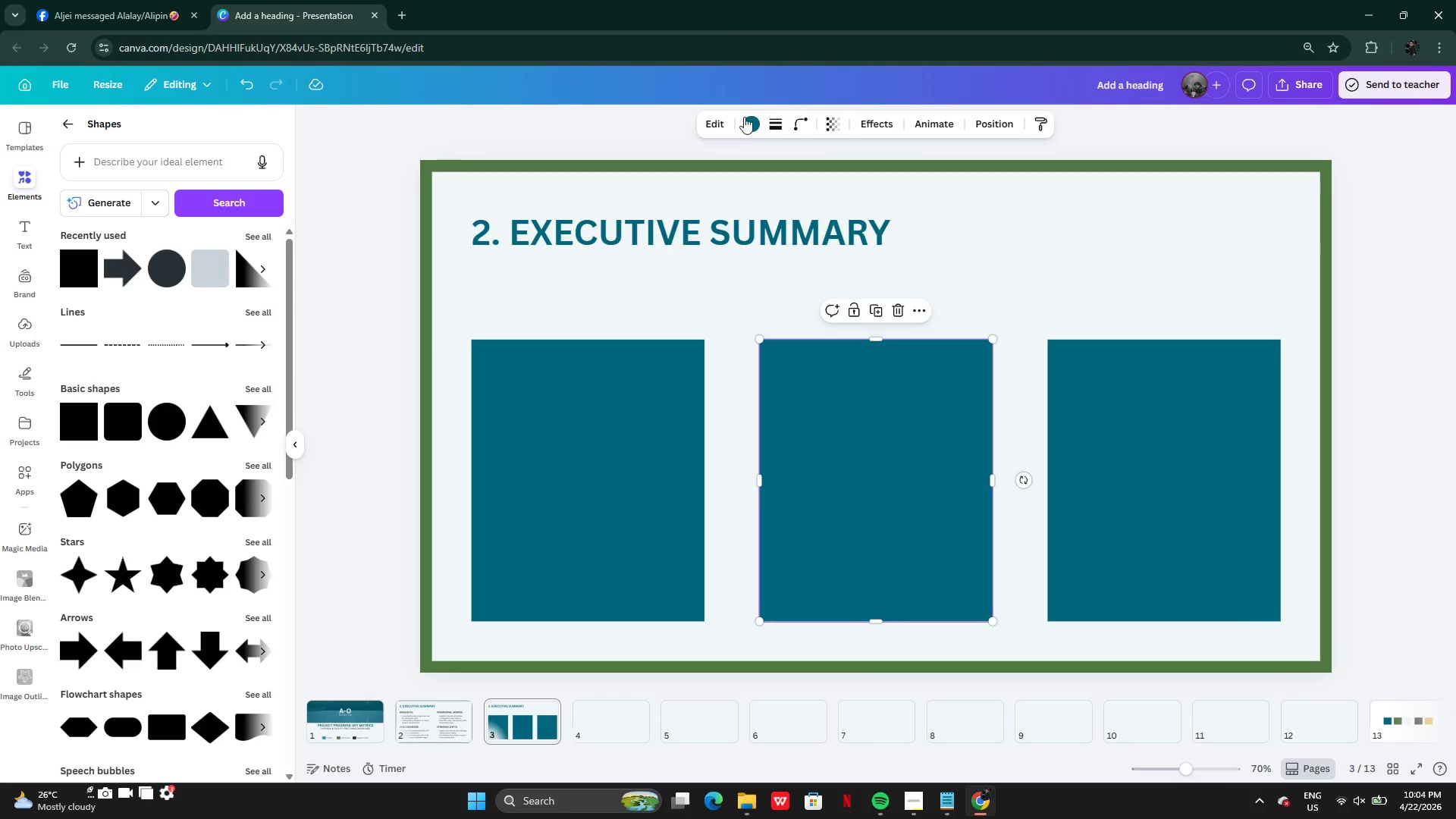 
left_click([755, 129])
 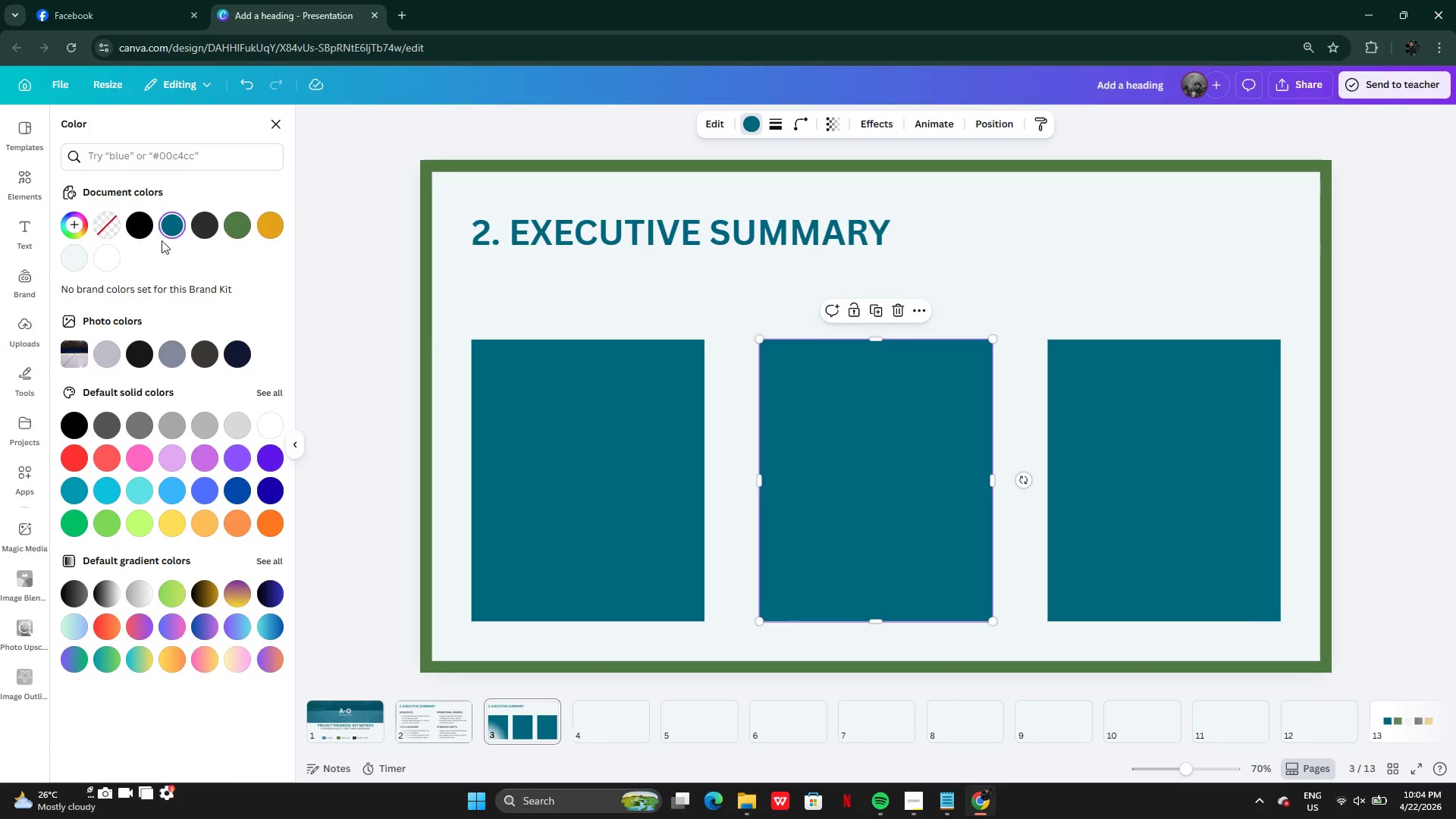 
mouse_move([181, 249])
 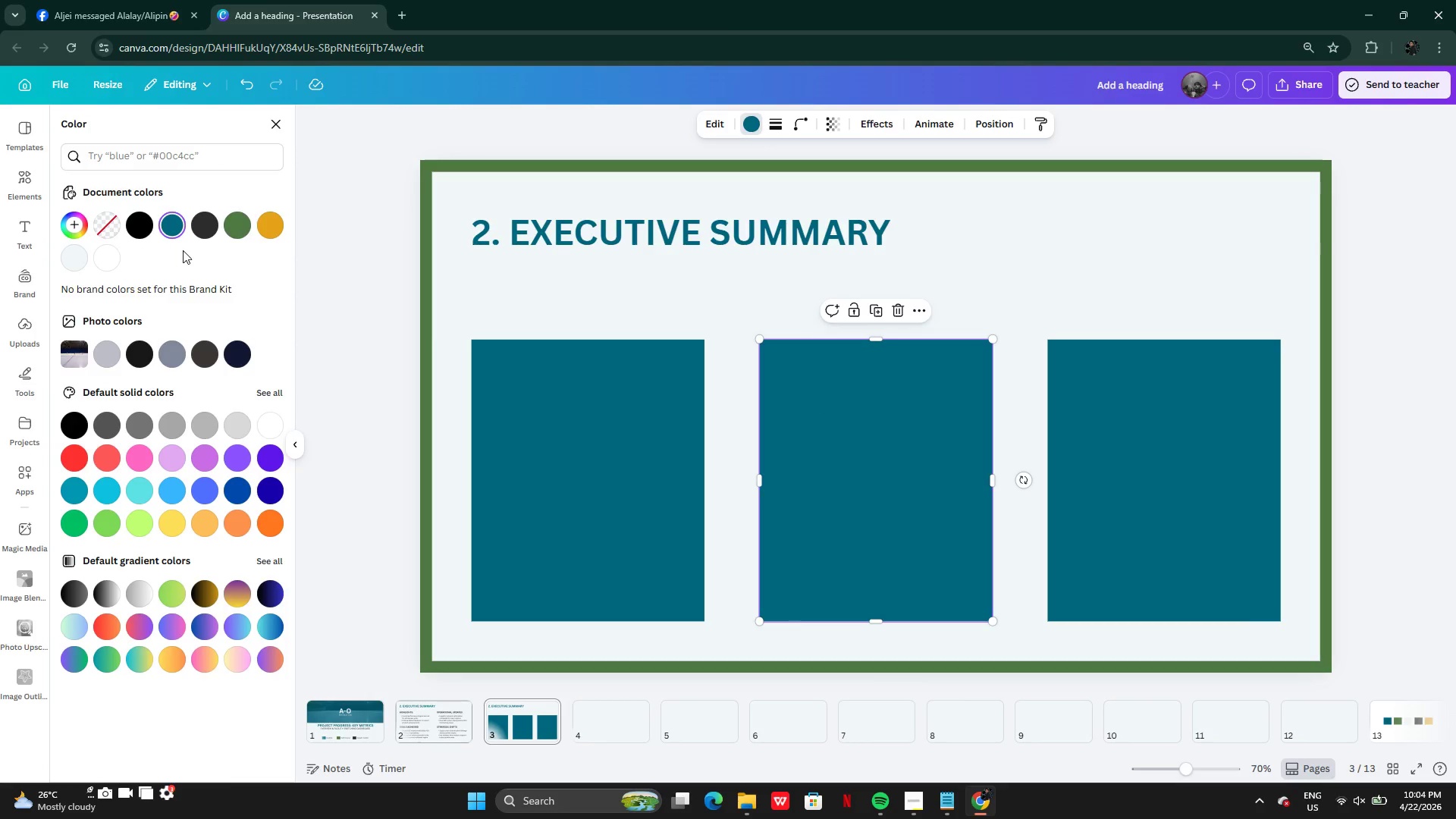 
mouse_move([177, 234])
 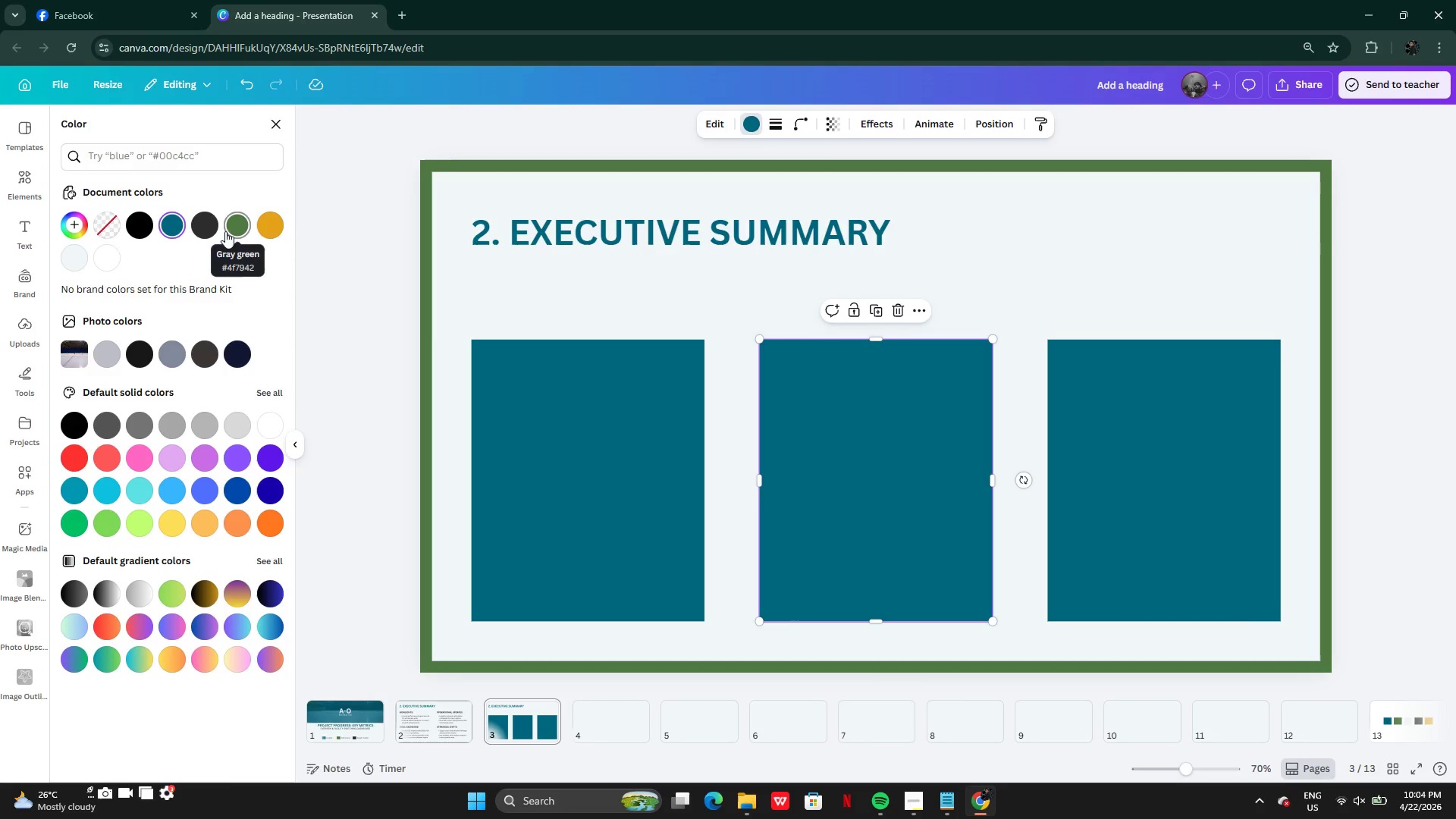 
left_click([225, 231])
 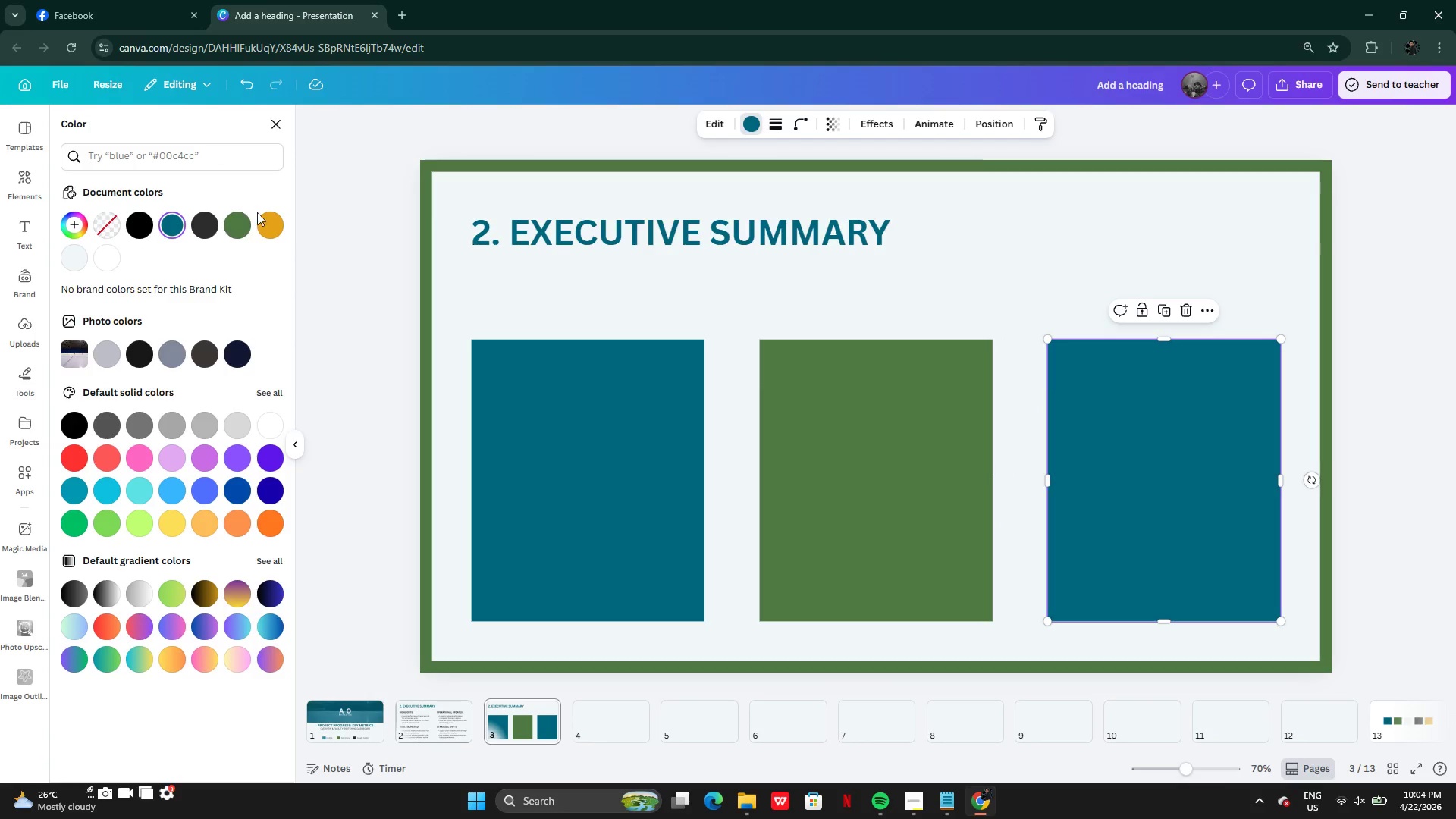 
left_click([202, 231])
 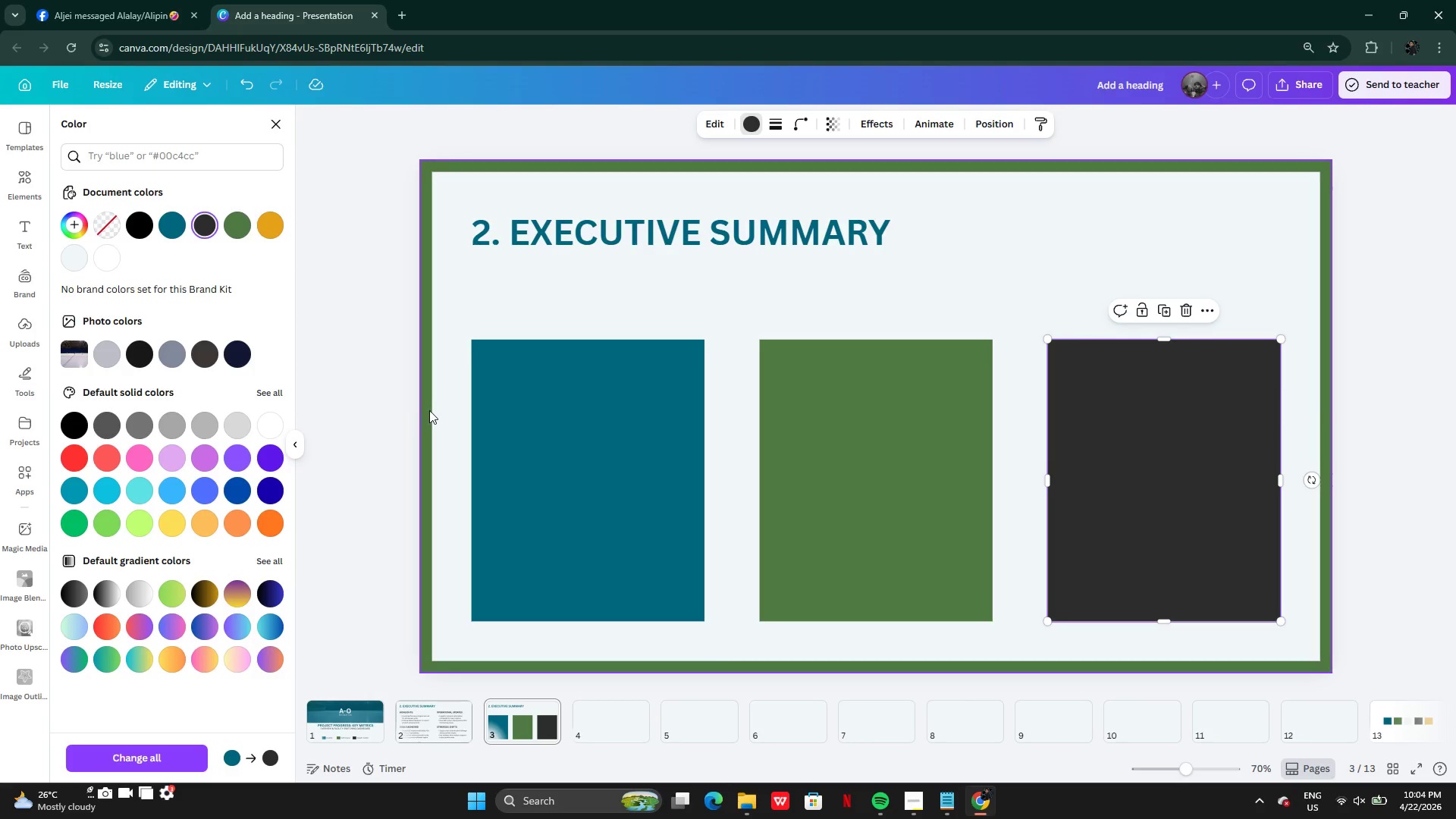 
left_click([393, 416])
 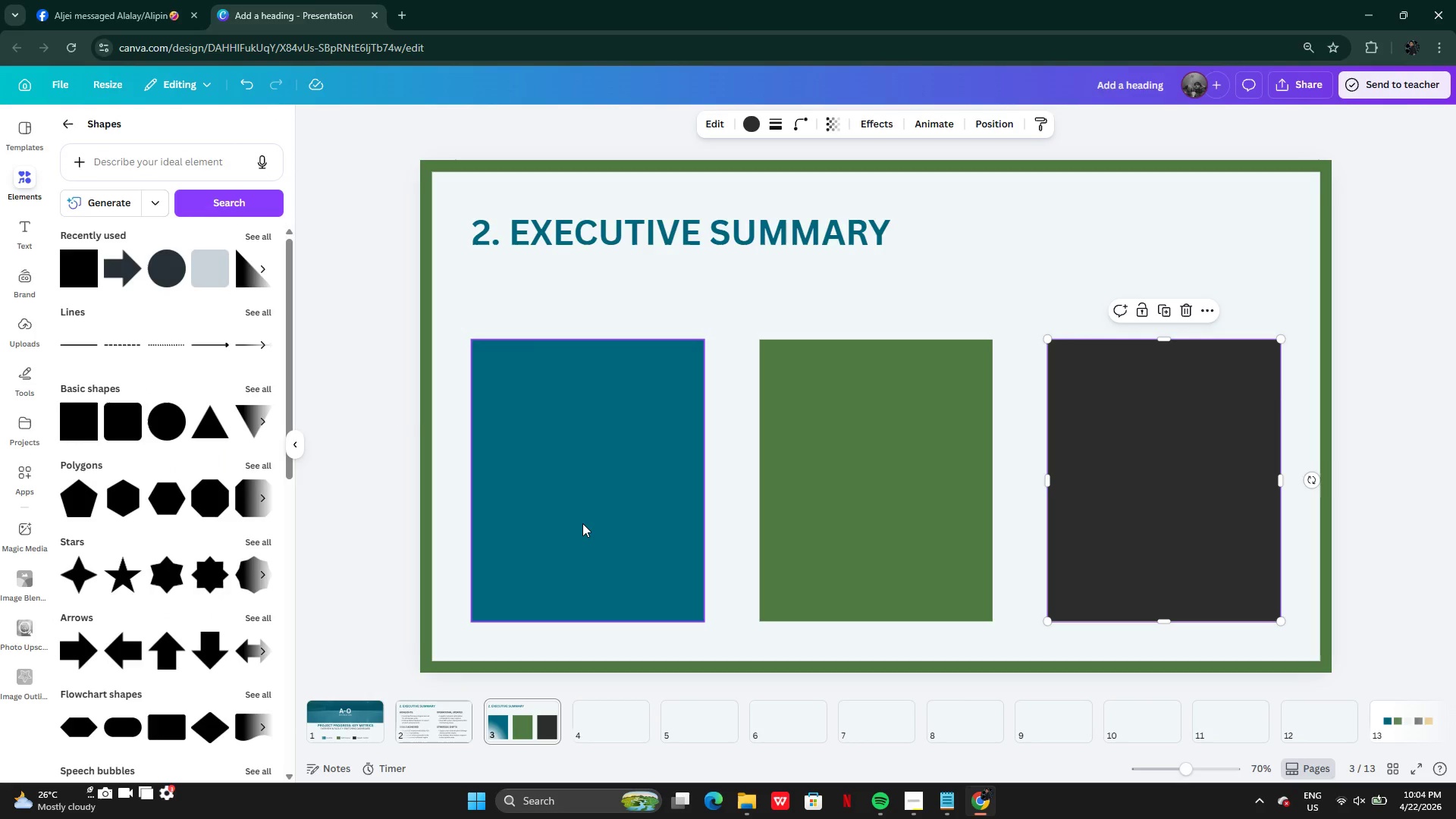 
left_click([582, 531])
 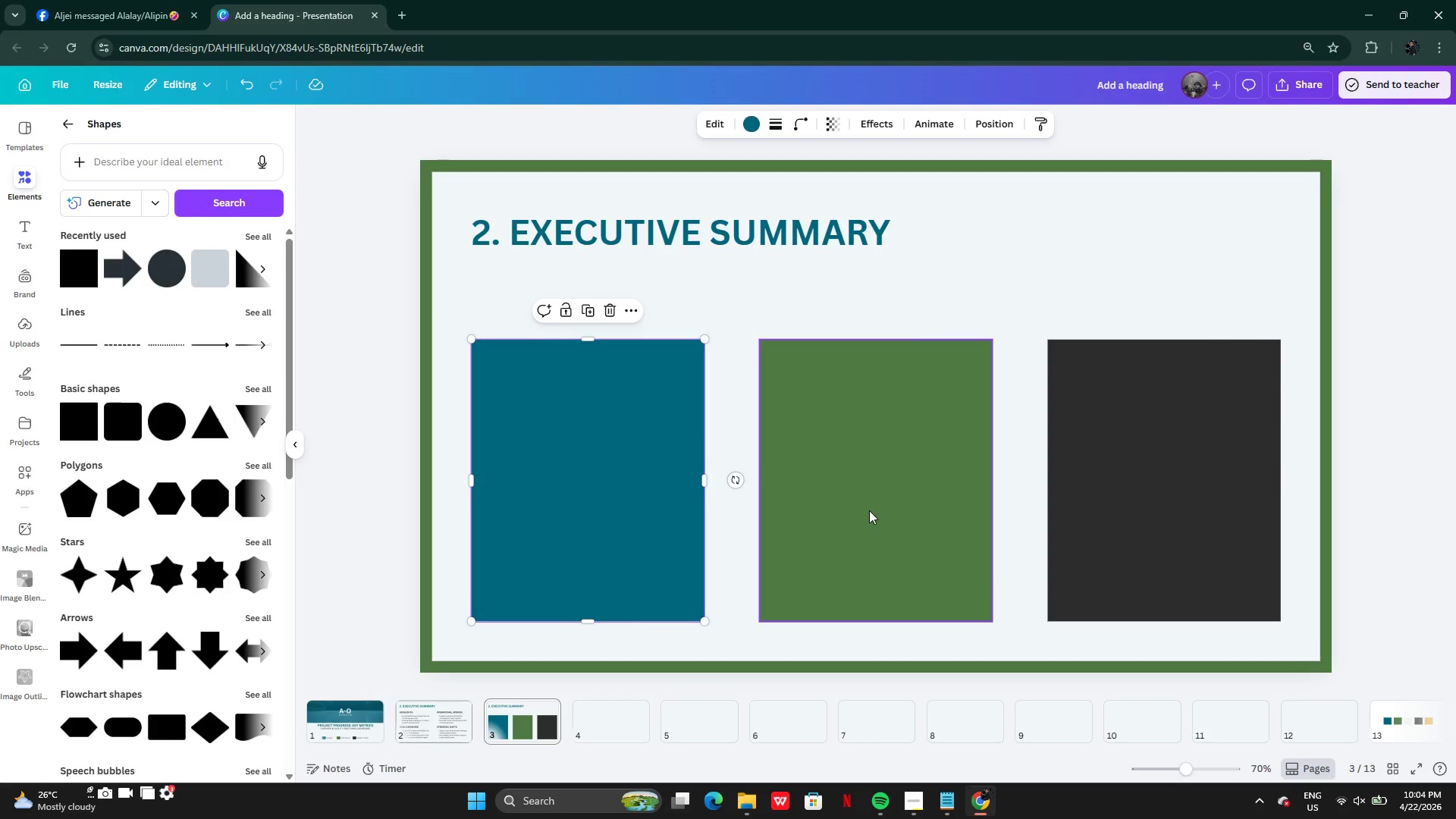 
hold_key(key=ShiftLeft, duration=1.06)
left_click([870, 510])
 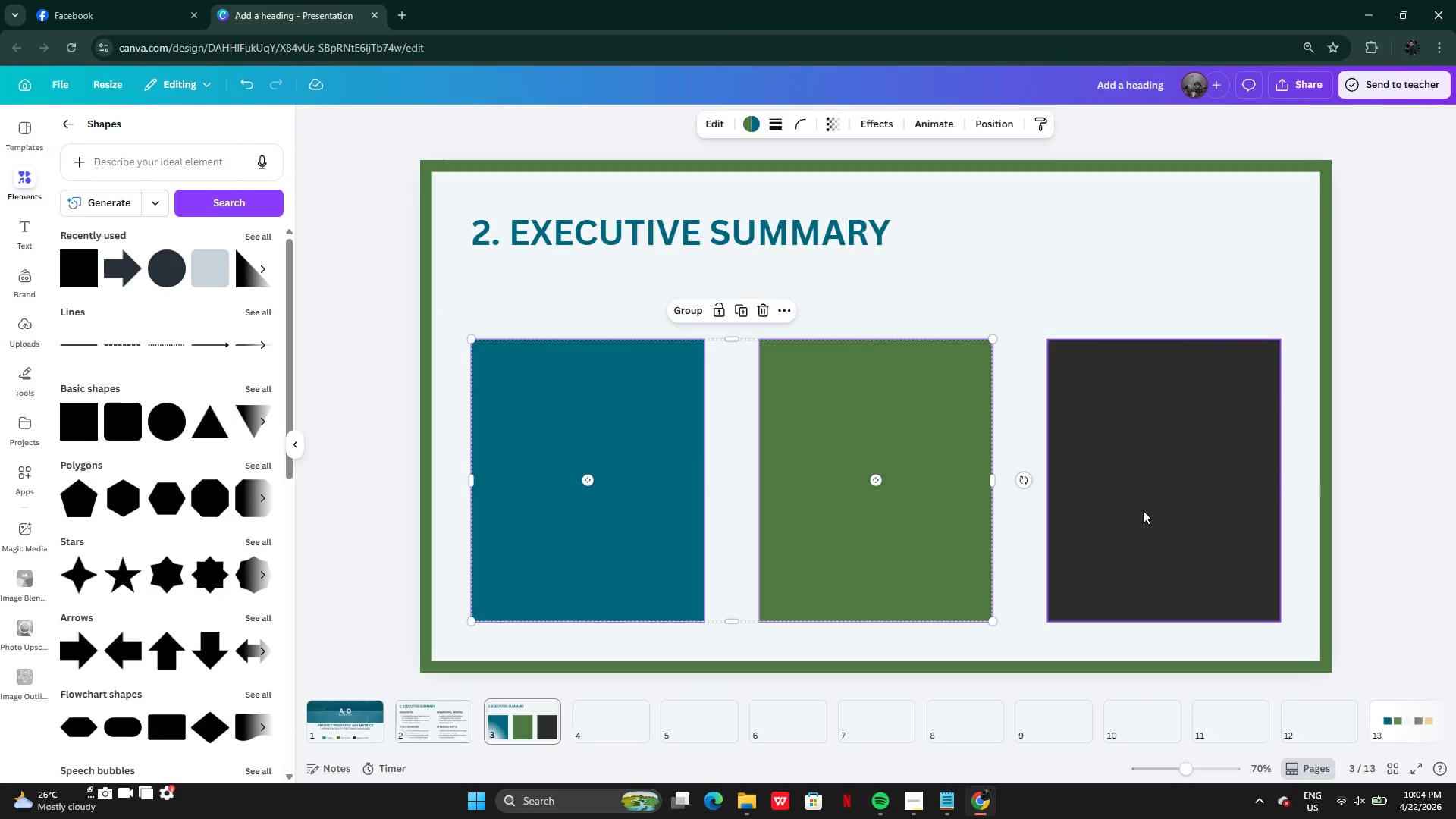 
left_click([1144, 511])
 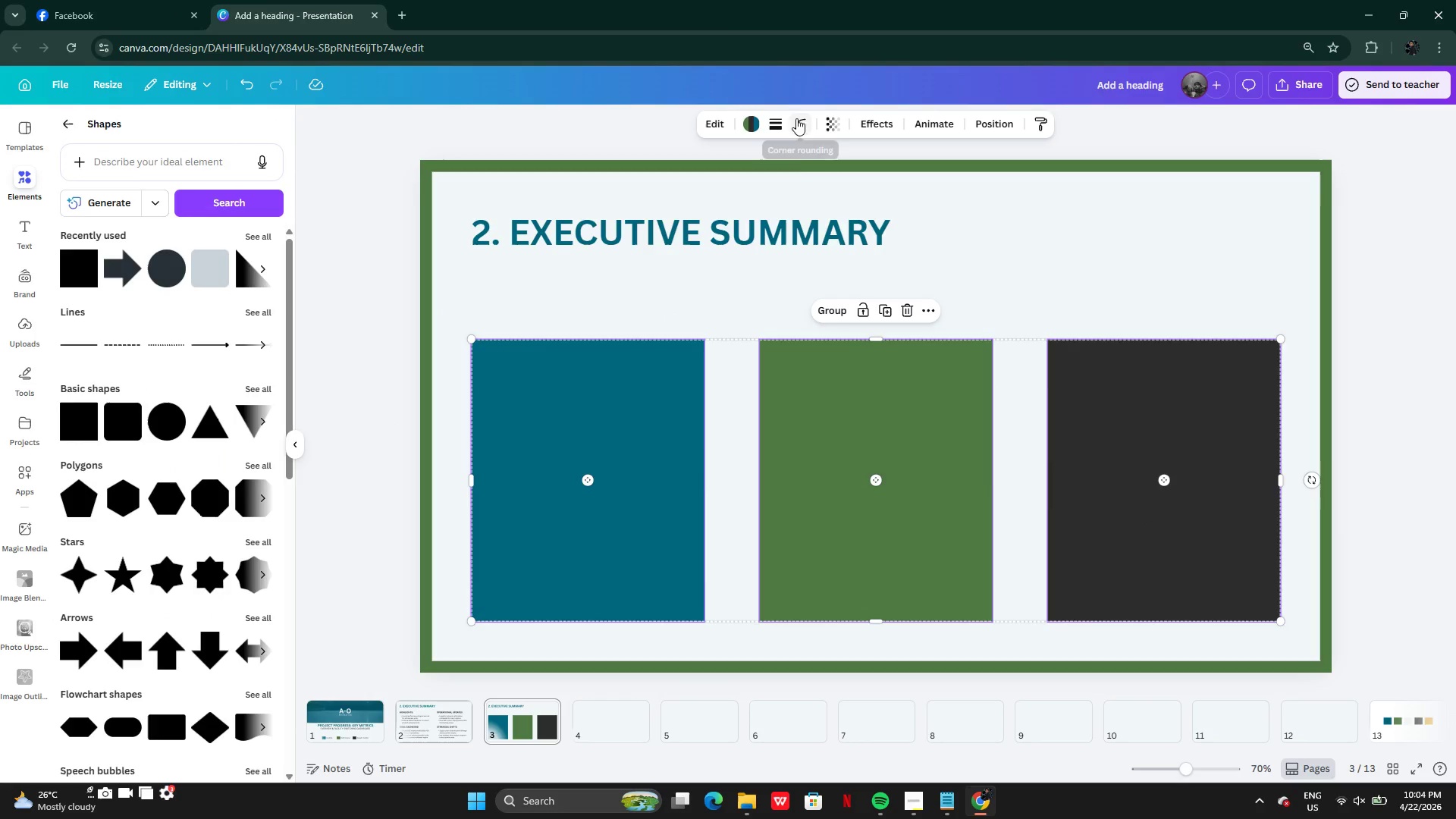 
left_click([777, 129])
 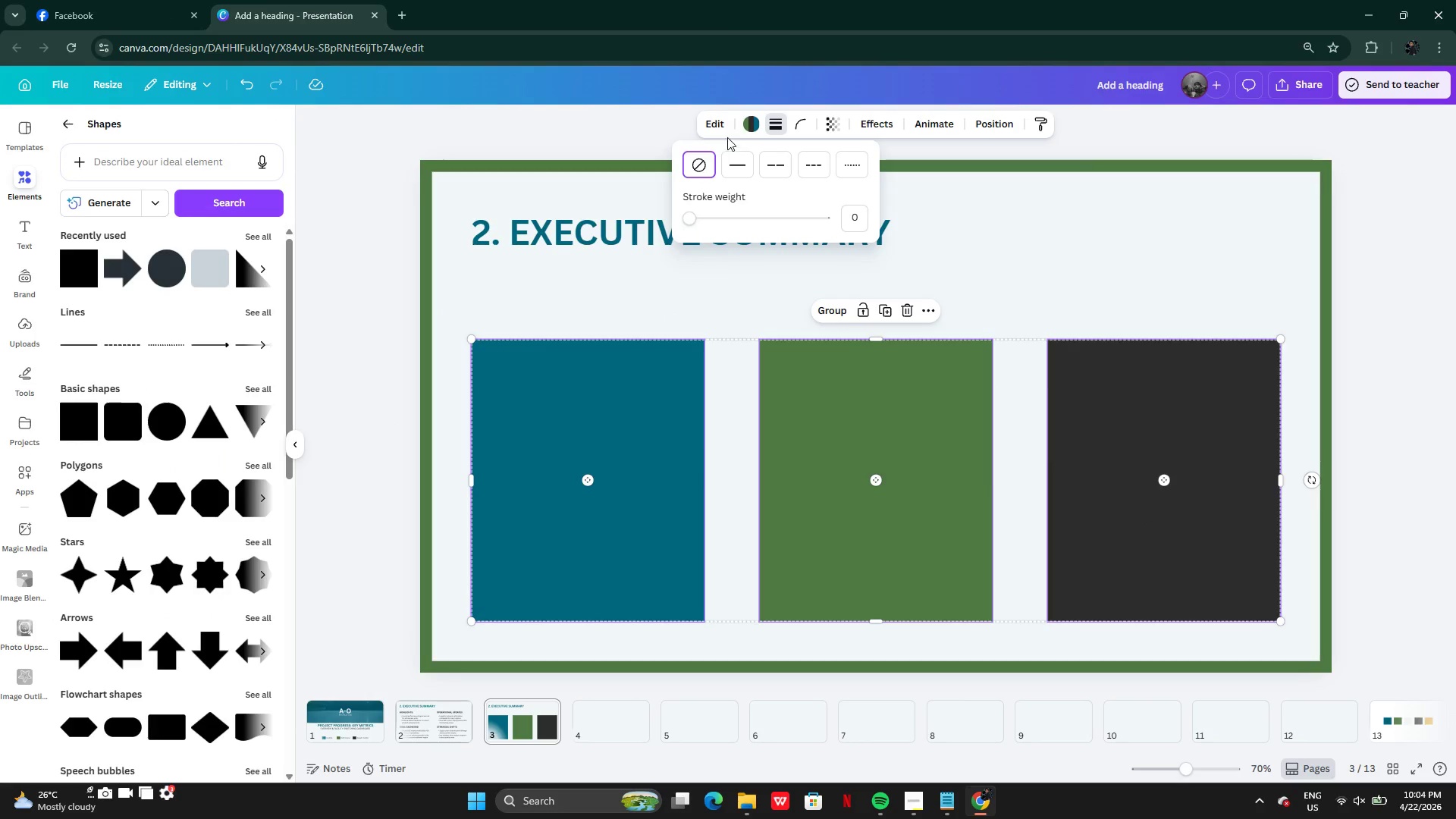 
left_click([756, 121])
 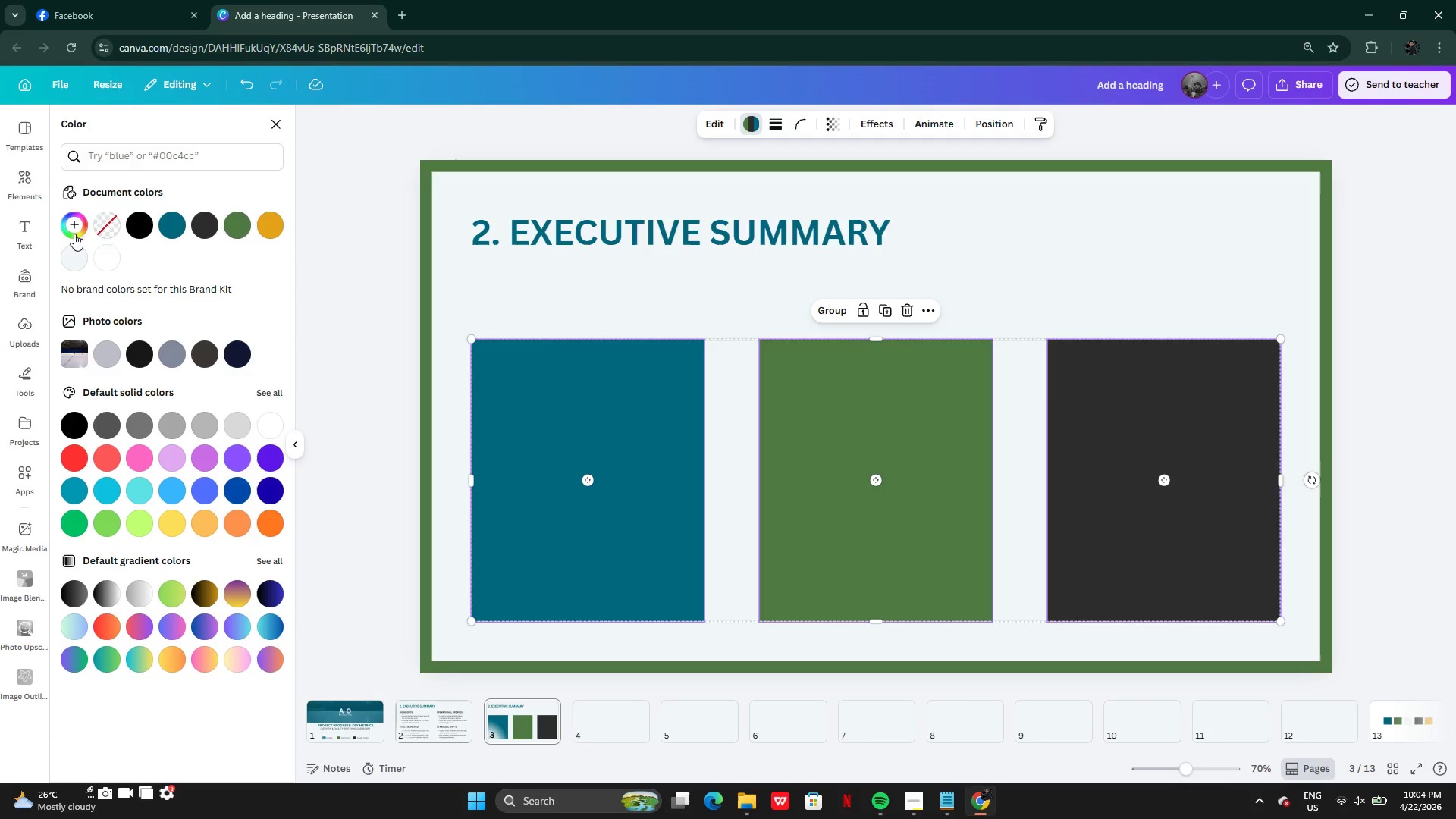 
left_click([104, 228])
 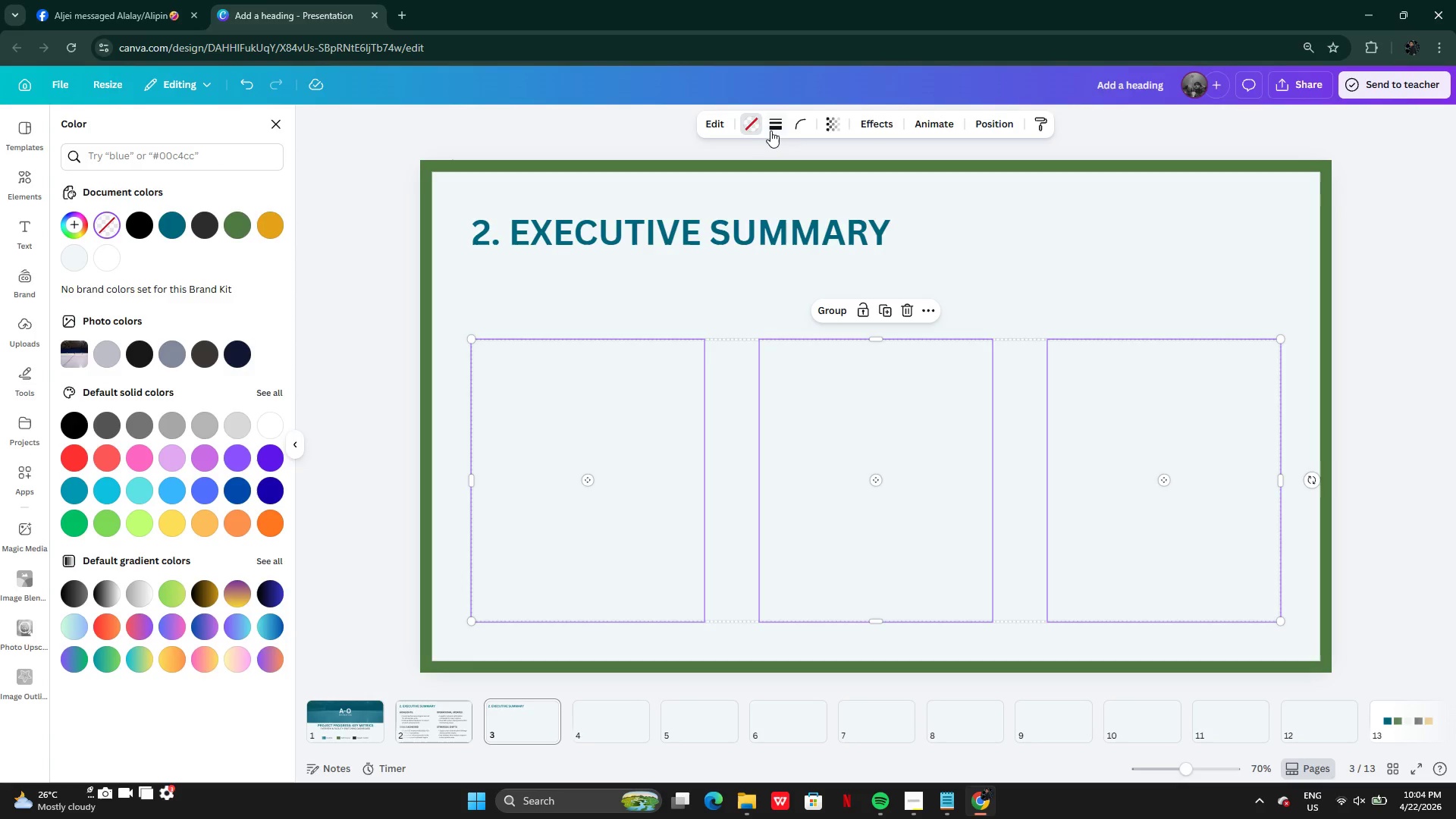 
left_click([779, 130])
 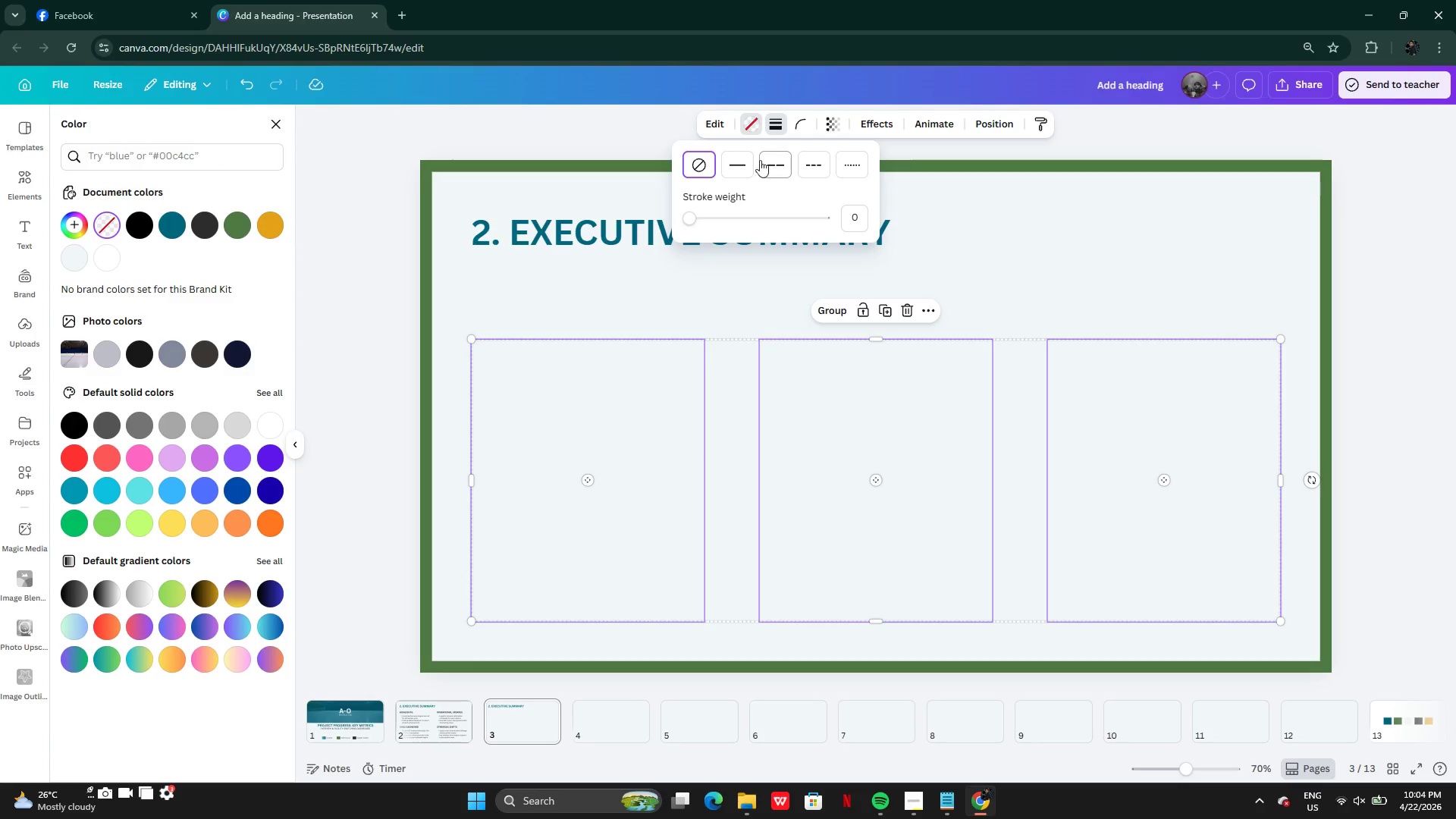 
left_click([733, 165])
 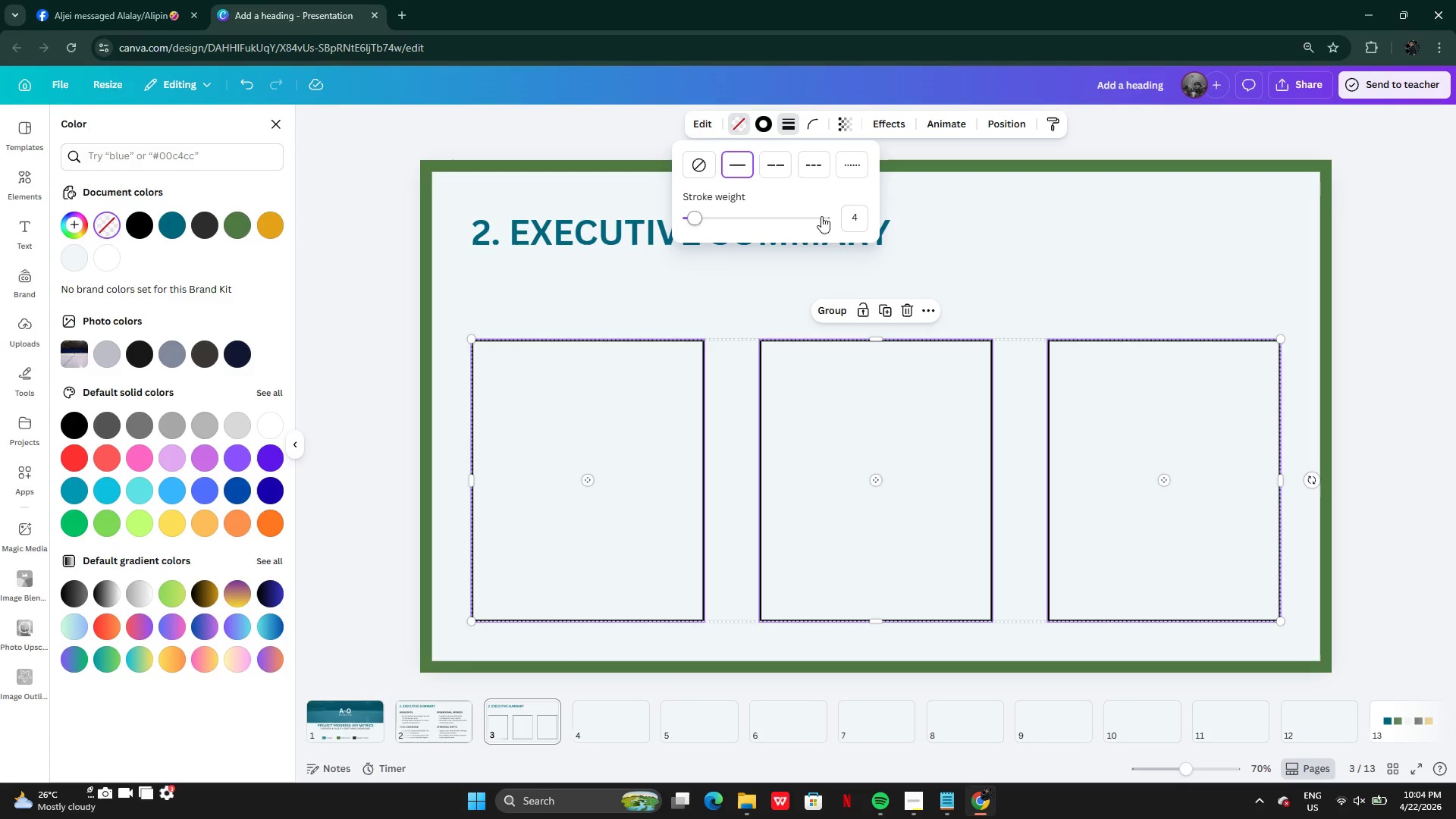 
left_click([855, 215])
 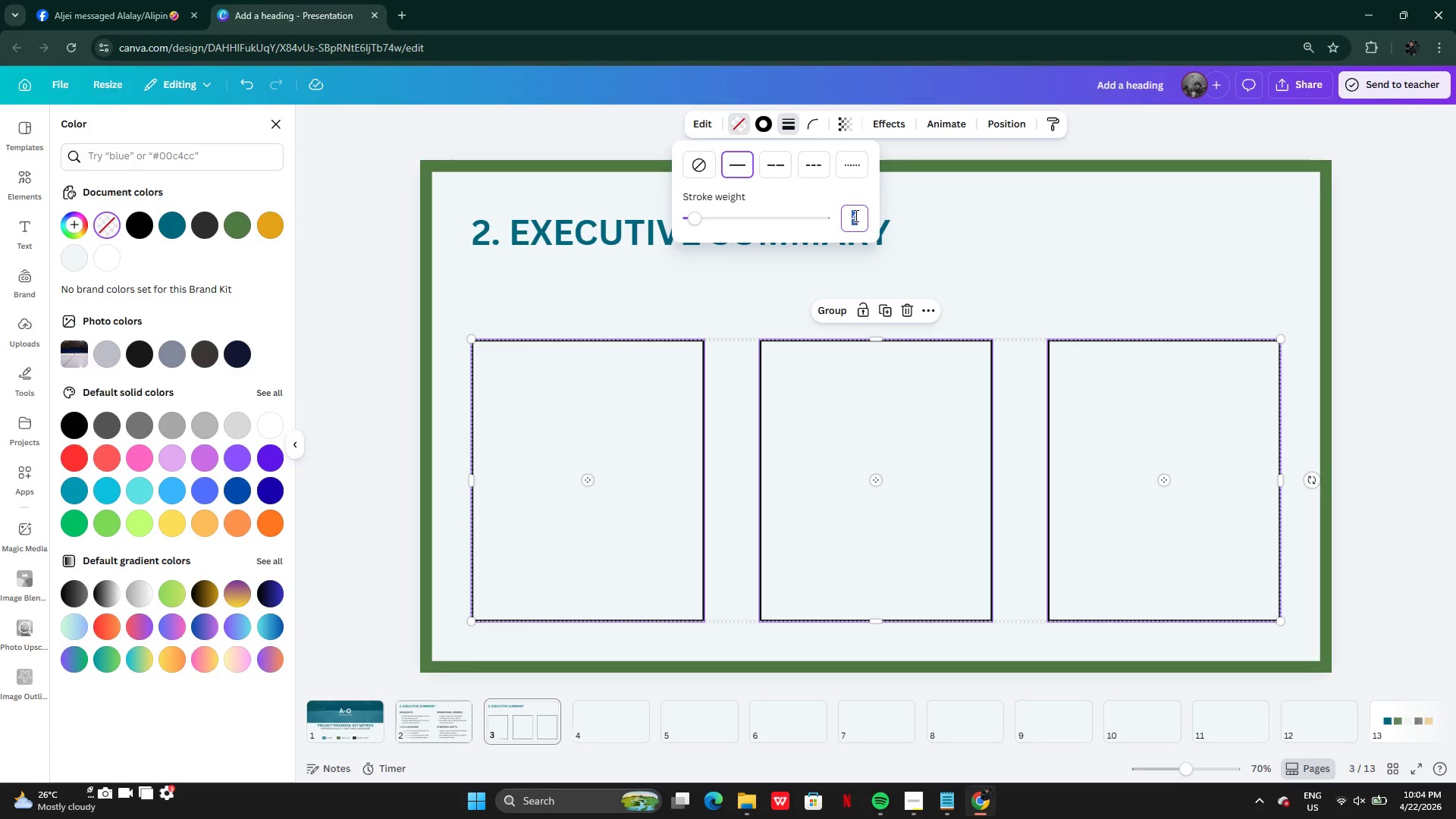 
key(5)
 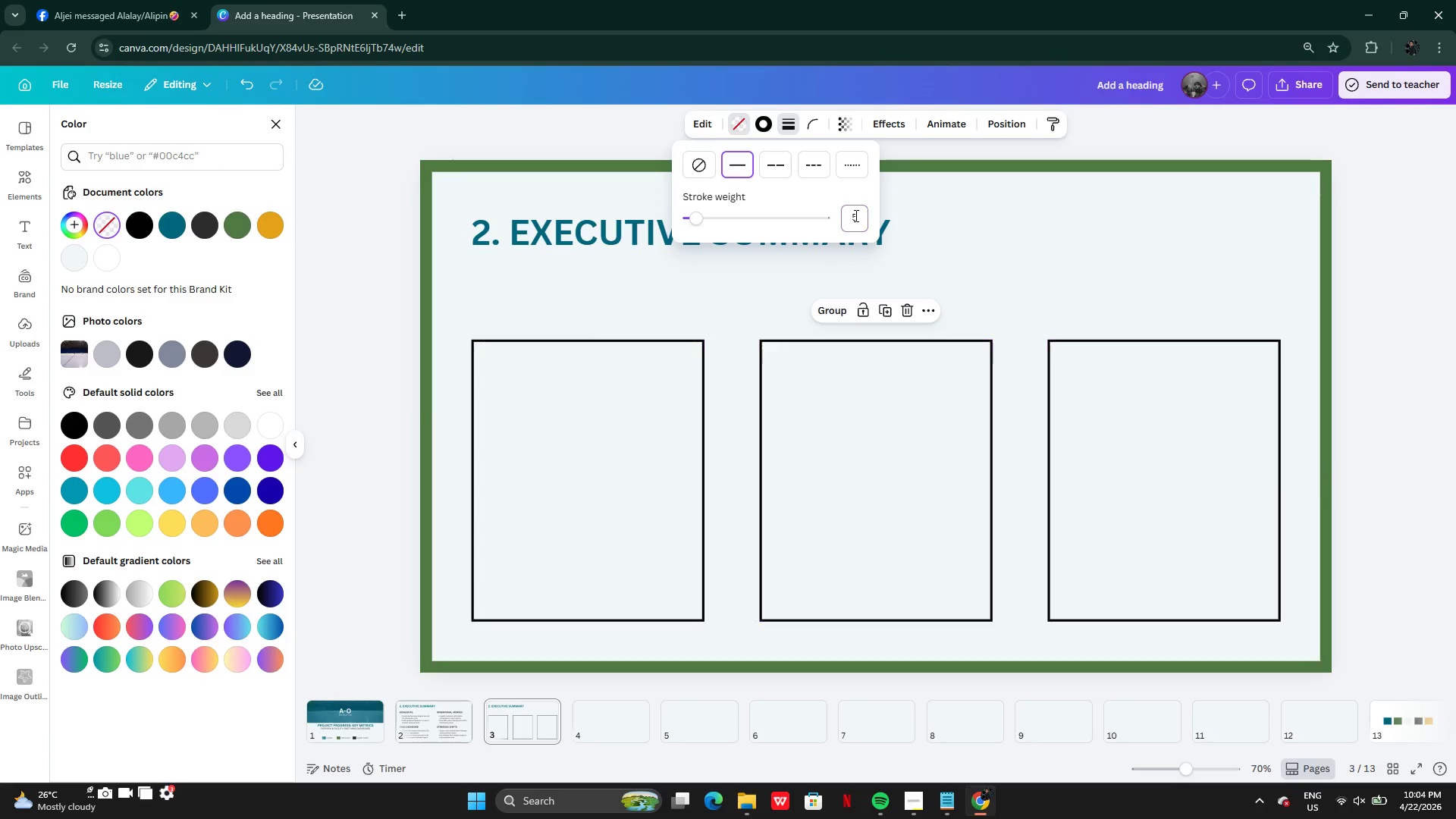 
key(Enter)
 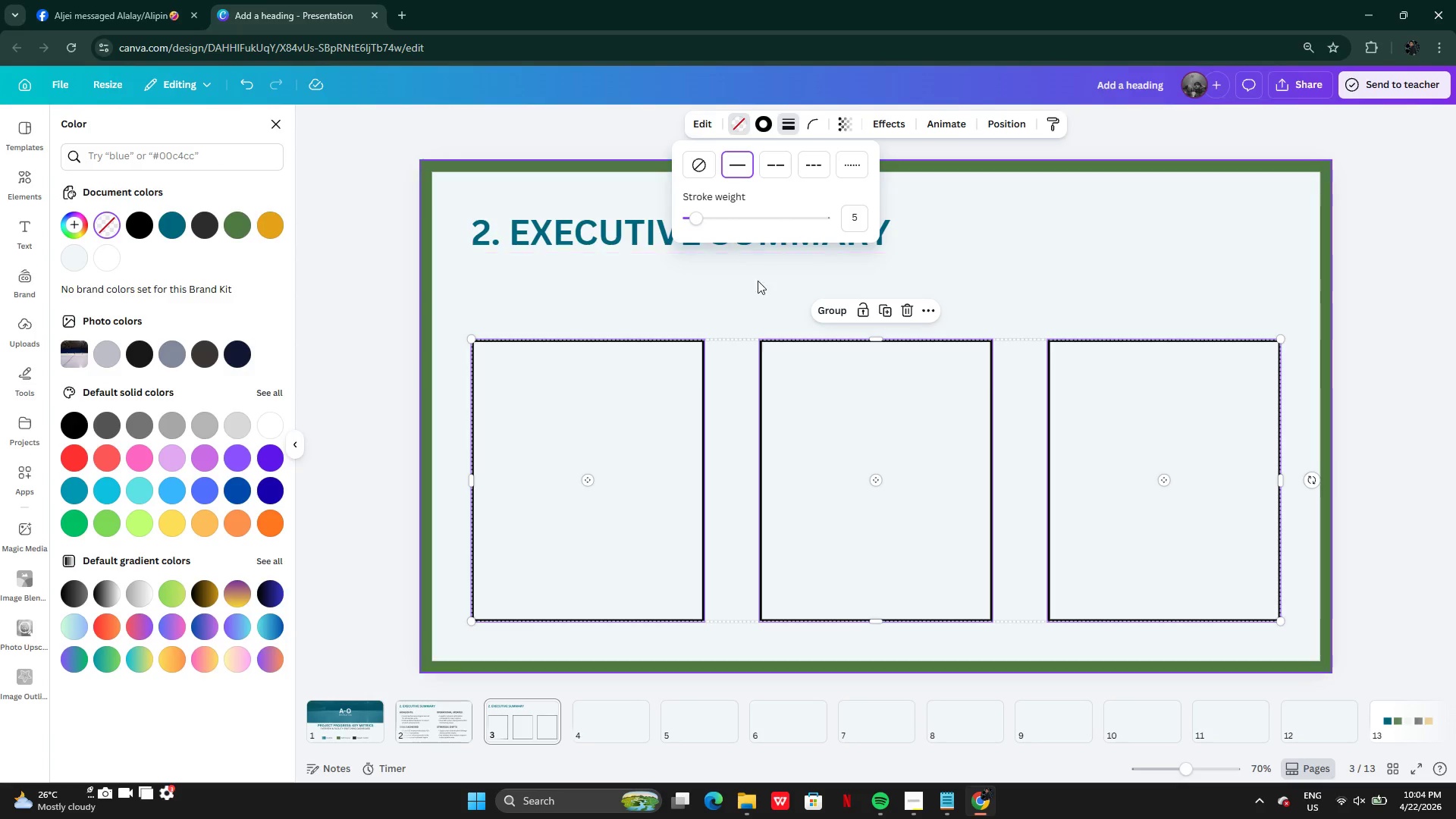 
left_click([657, 445])
 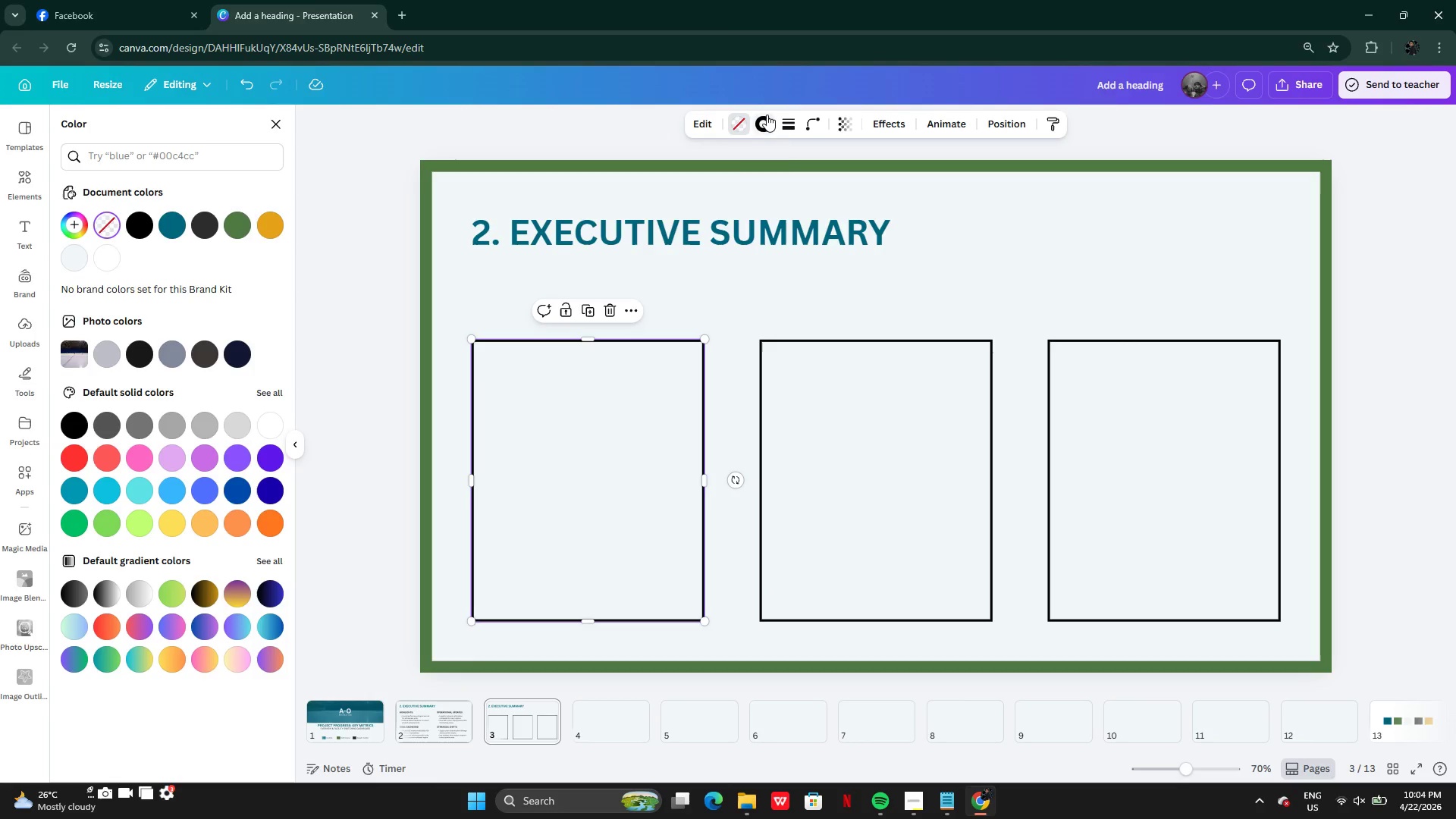 
left_click([767, 121])
 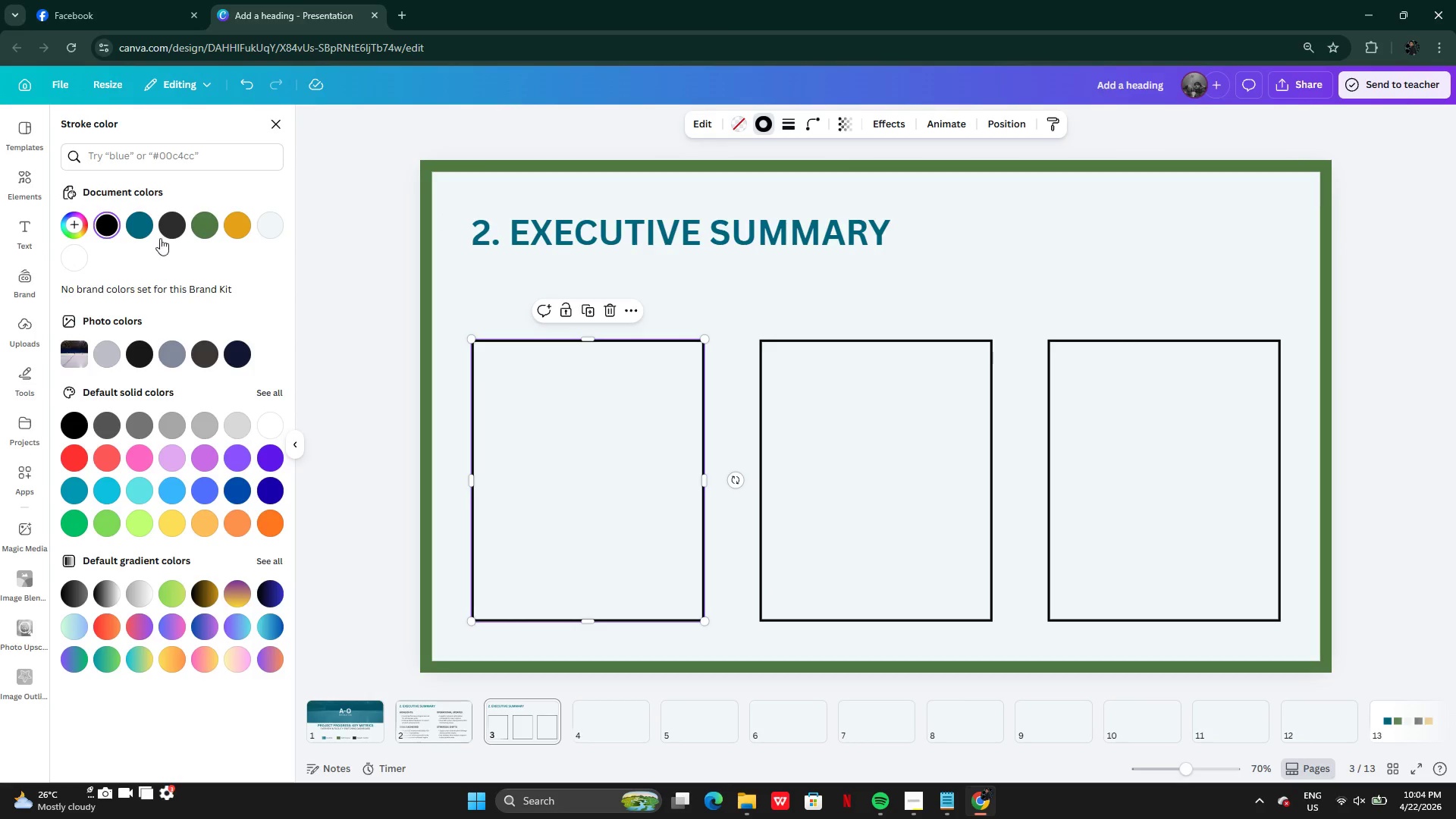 
left_click([130, 229])
 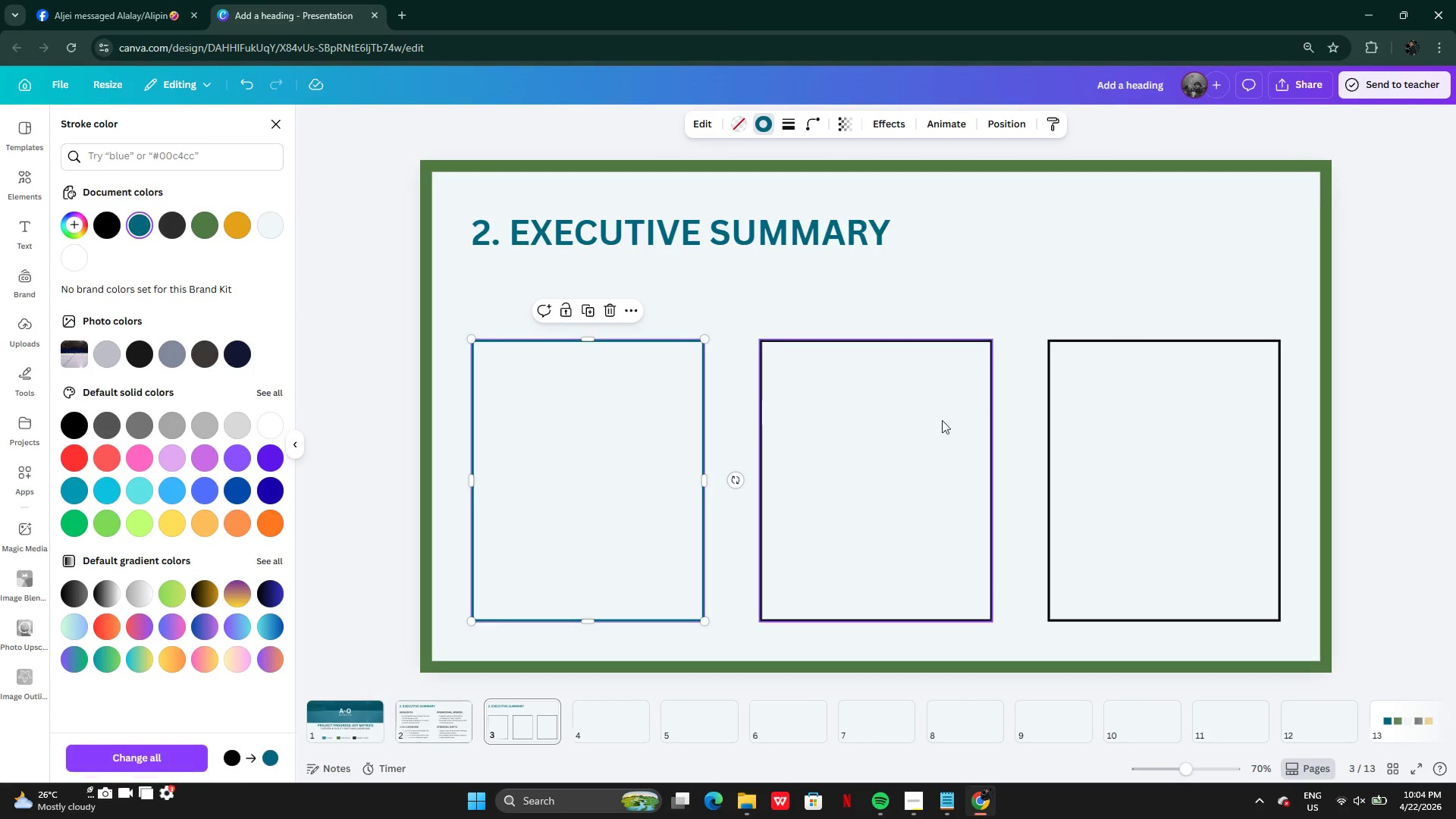 
left_click([953, 427])
 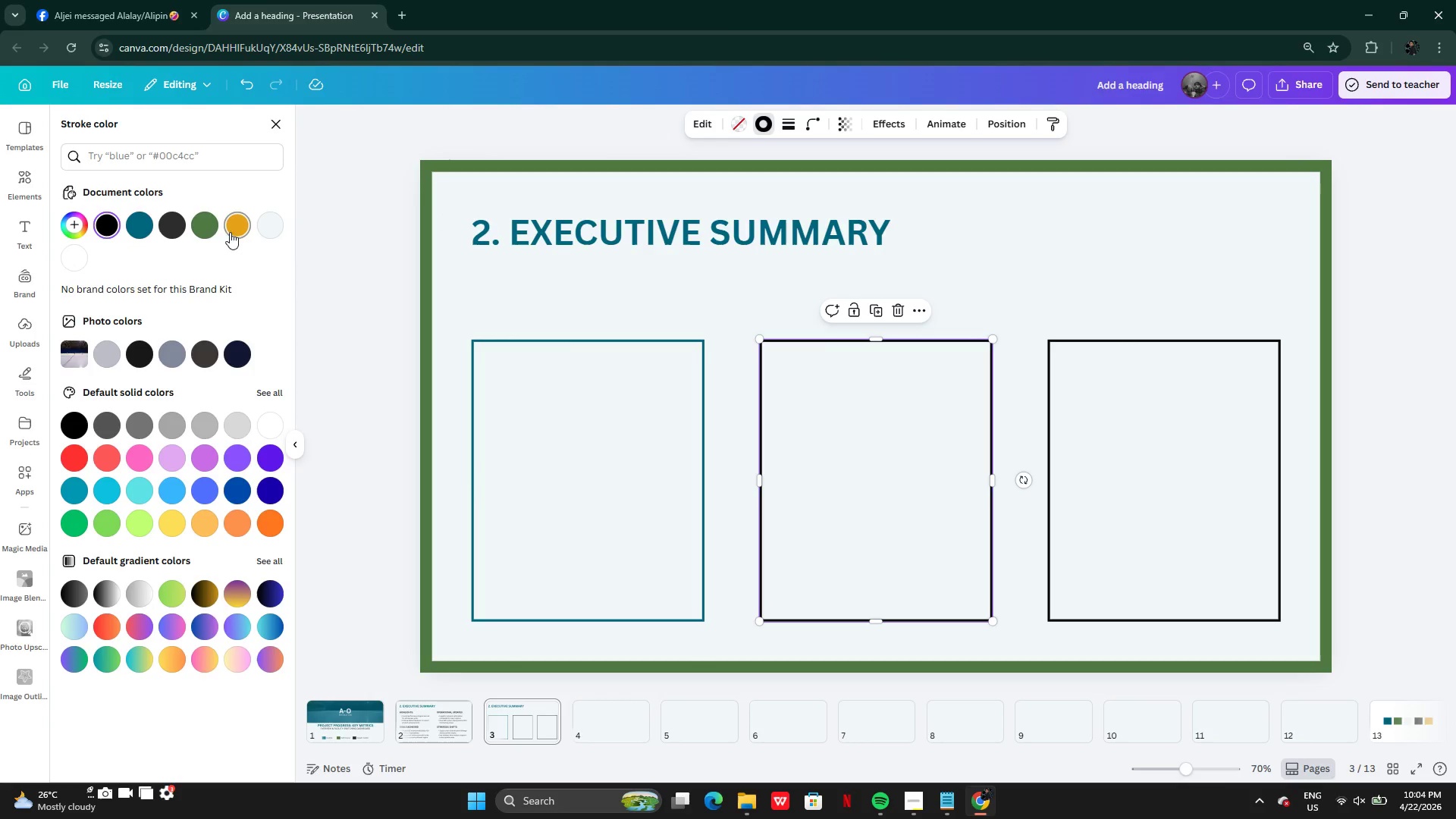 
left_click([215, 225])
 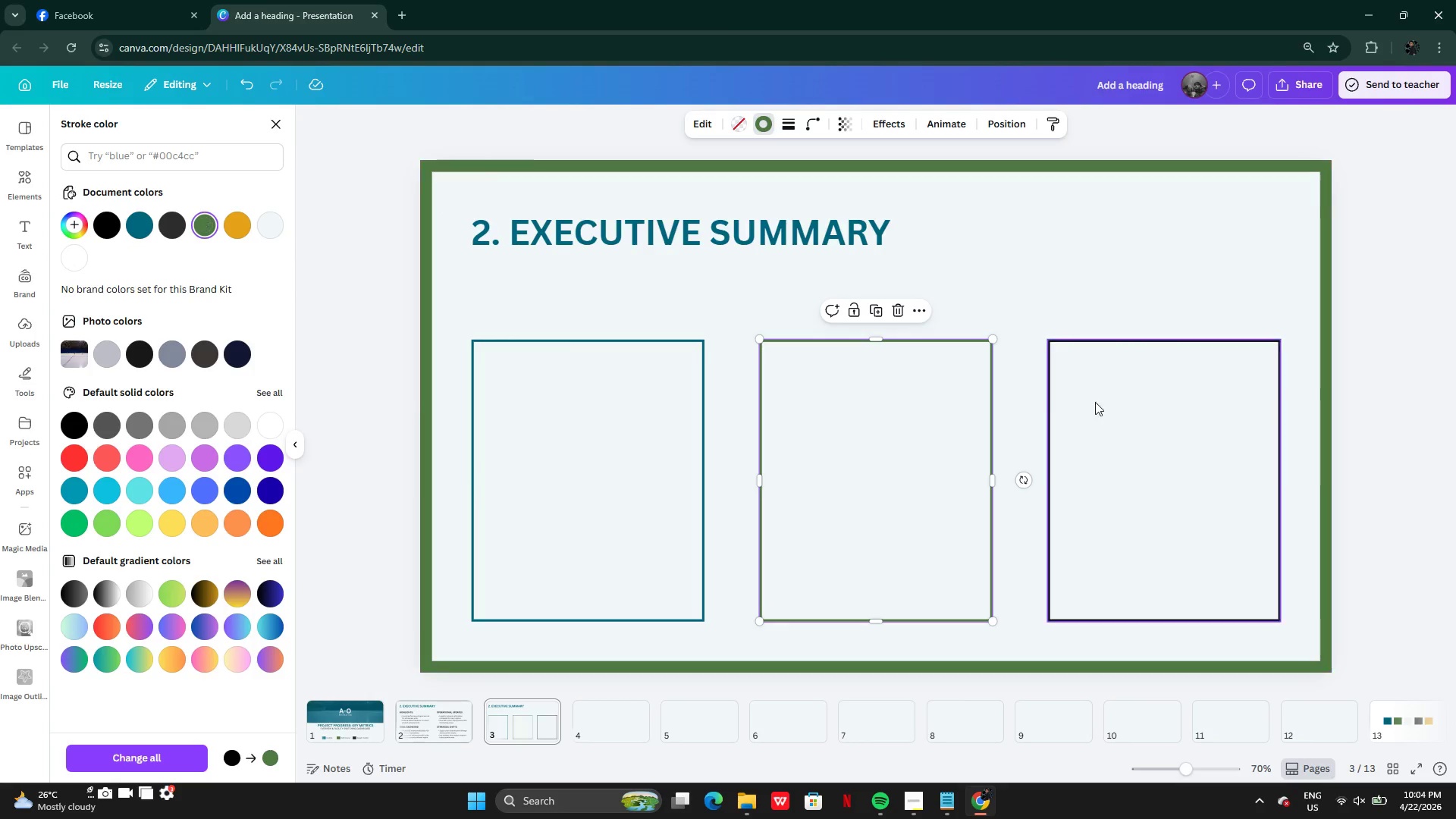 
left_click([1158, 423])
 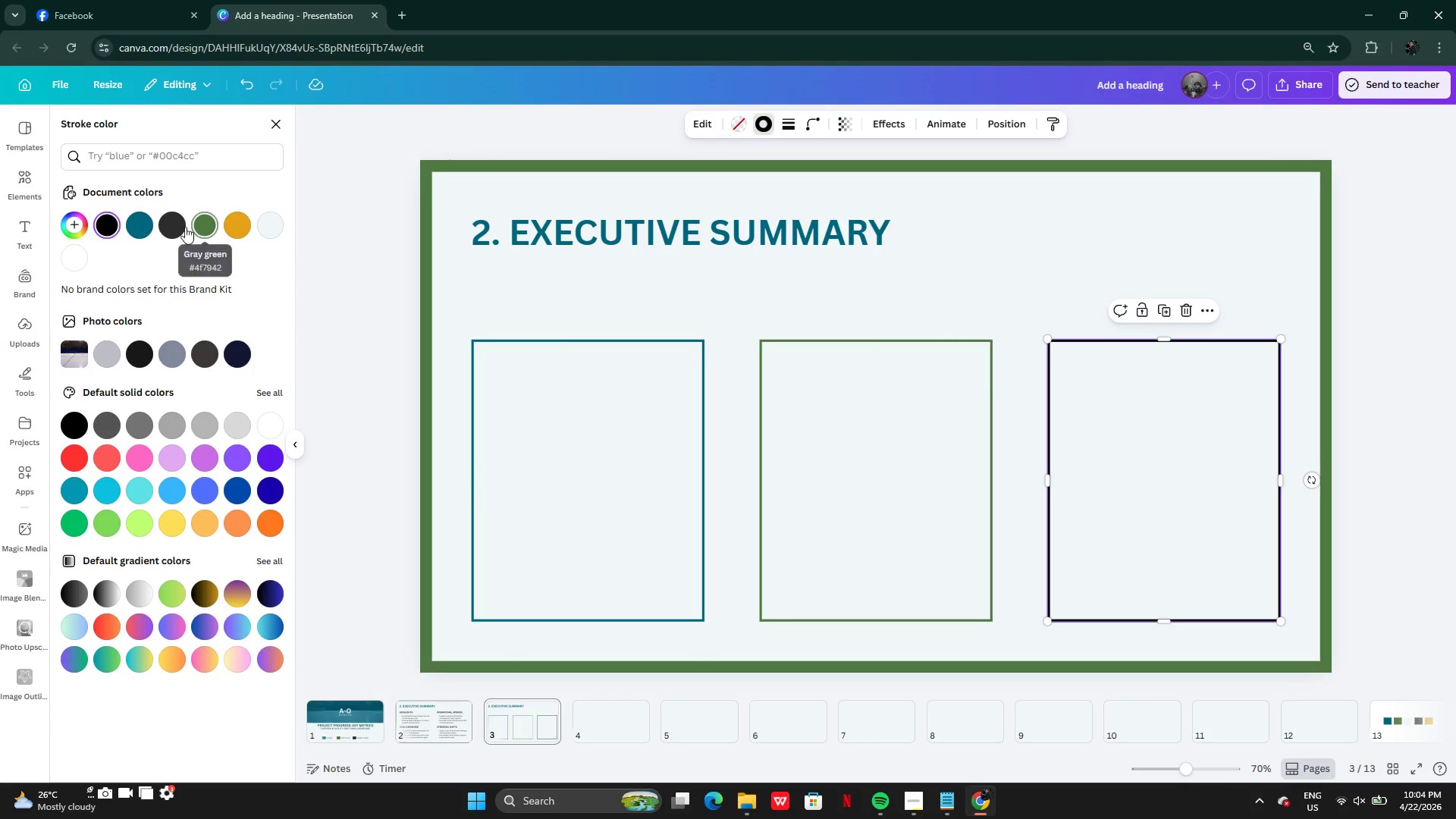 
left_click([173, 223])
 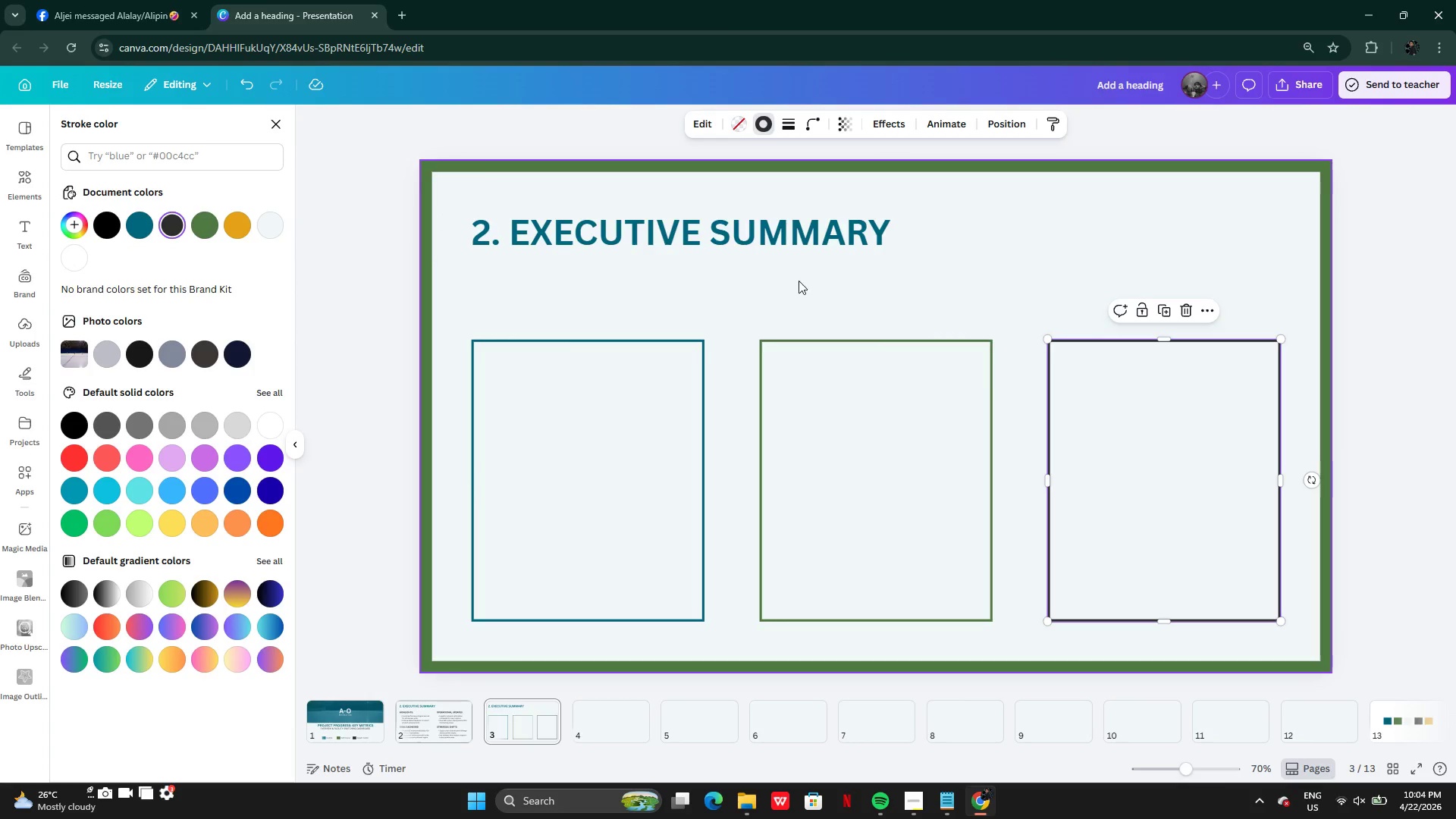 
left_click([817, 275])
 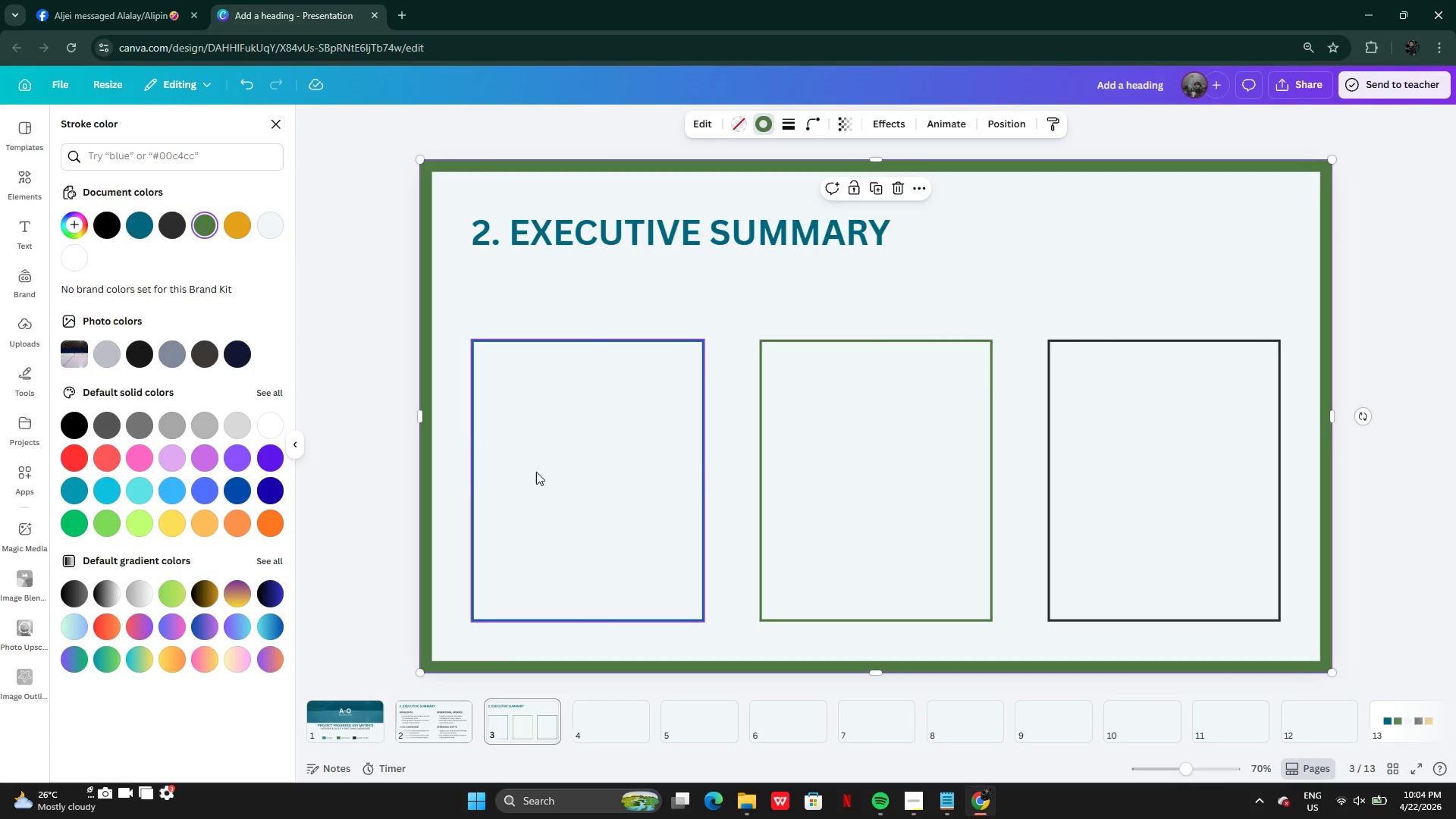 
left_click([536, 472])
 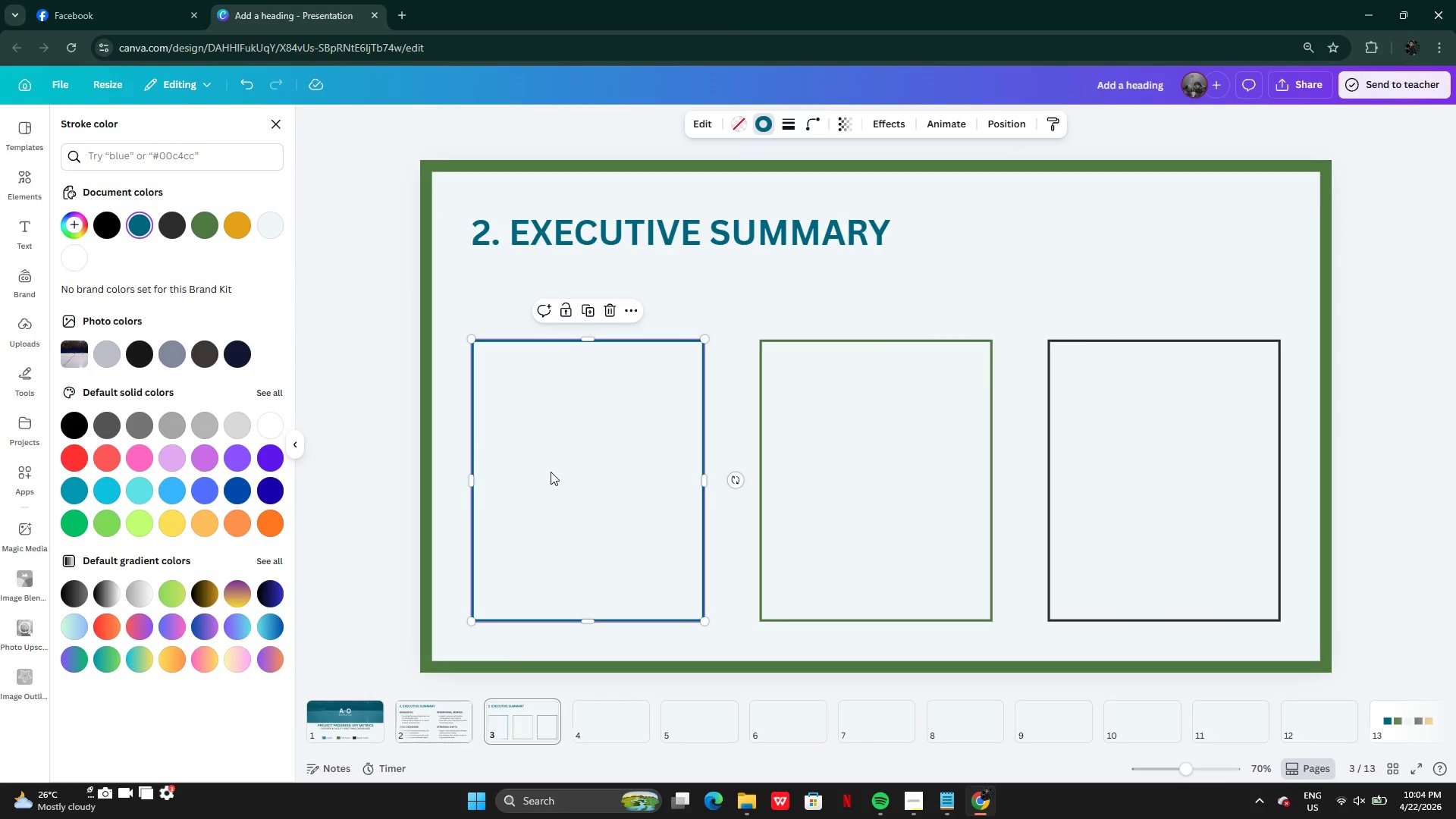 
hold_key(key=AltLeft, duration=0.38)
left_click_drag(start_coordinate=[569, 510], to_coordinate=[584, 455])
 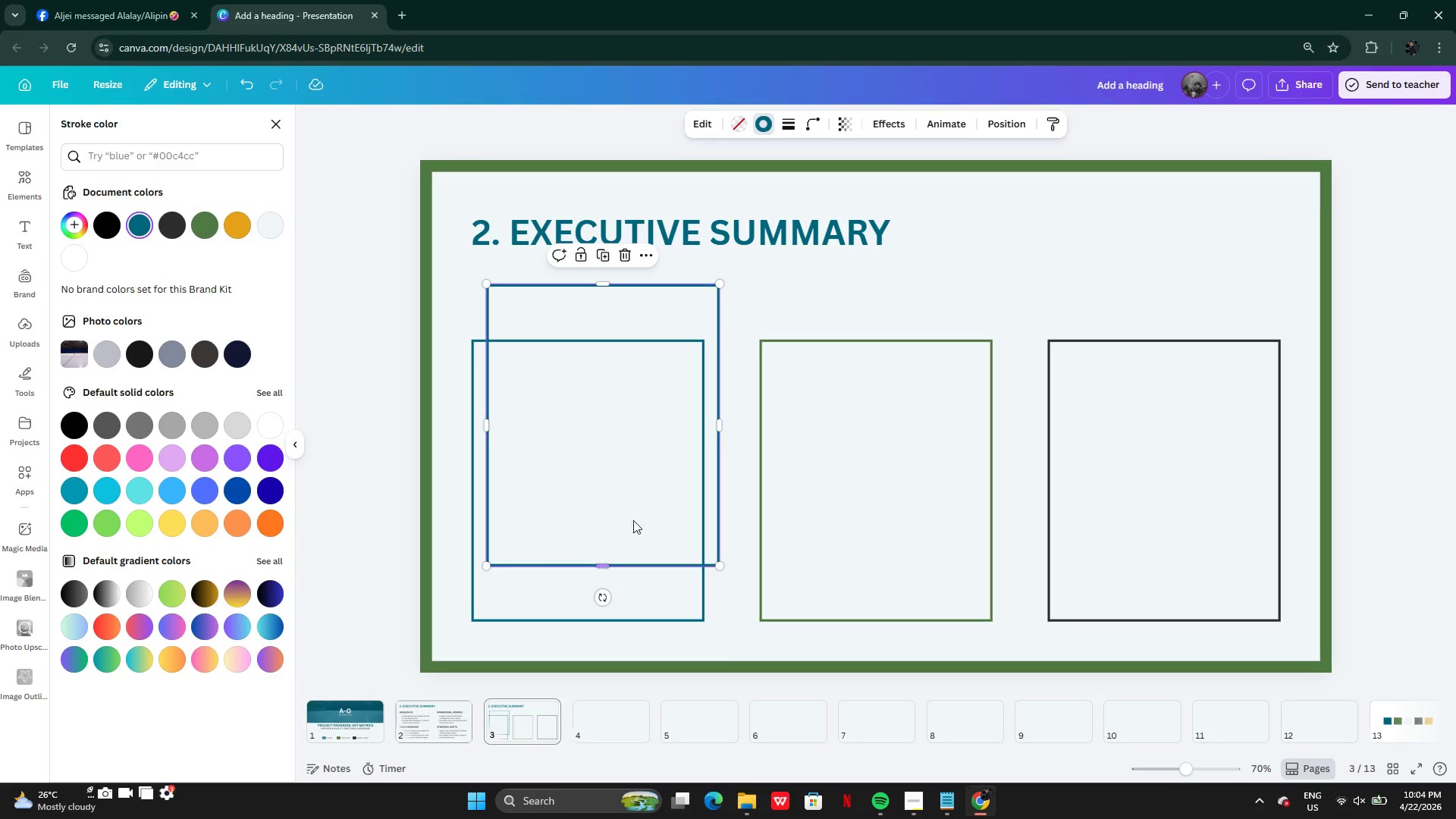 
left_click_drag(start_coordinate=[640, 485], to_coordinate=[636, 501])
 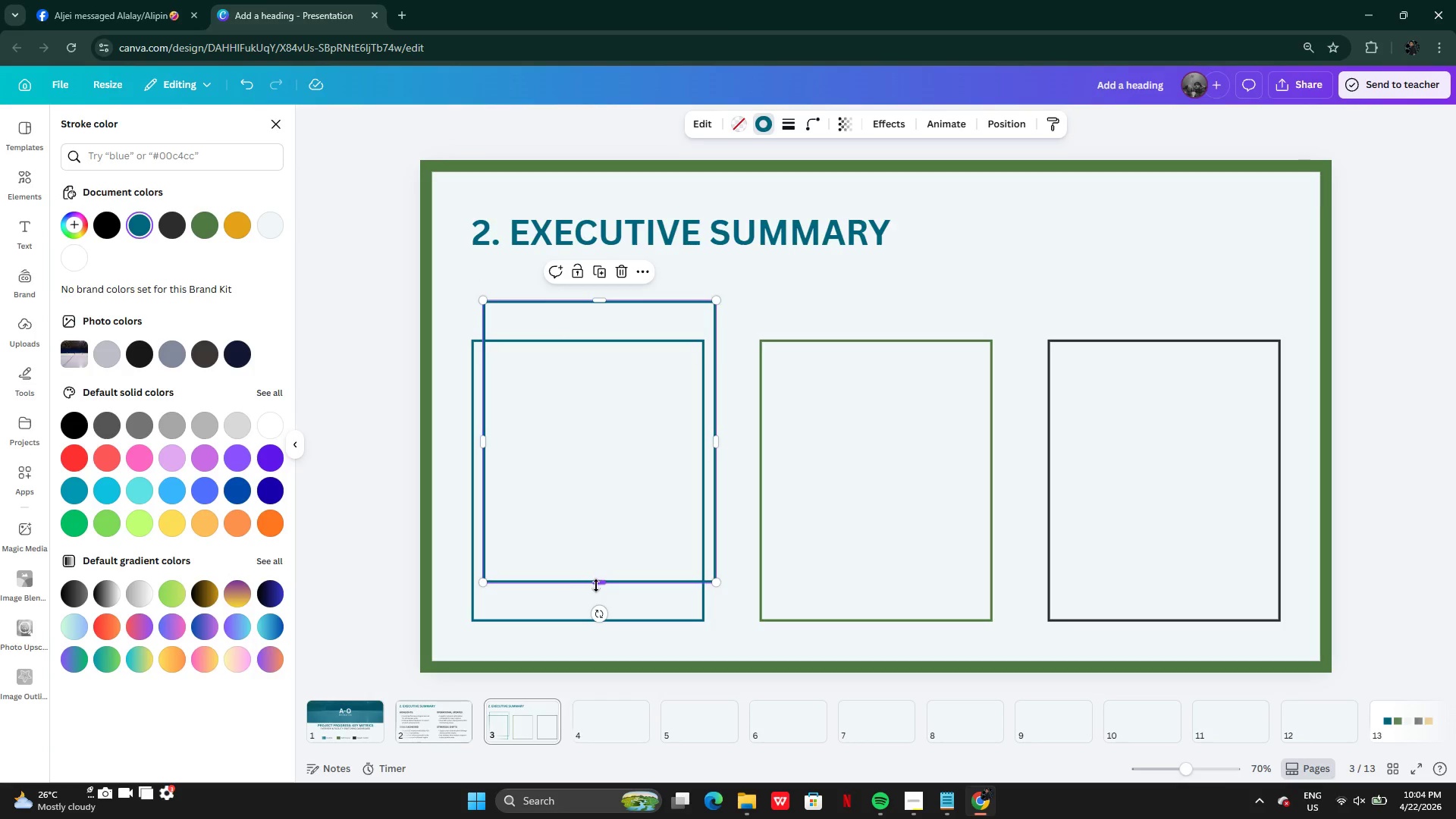 
left_click_drag(start_coordinate=[596, 585], to_coordinate=[599, 457])
 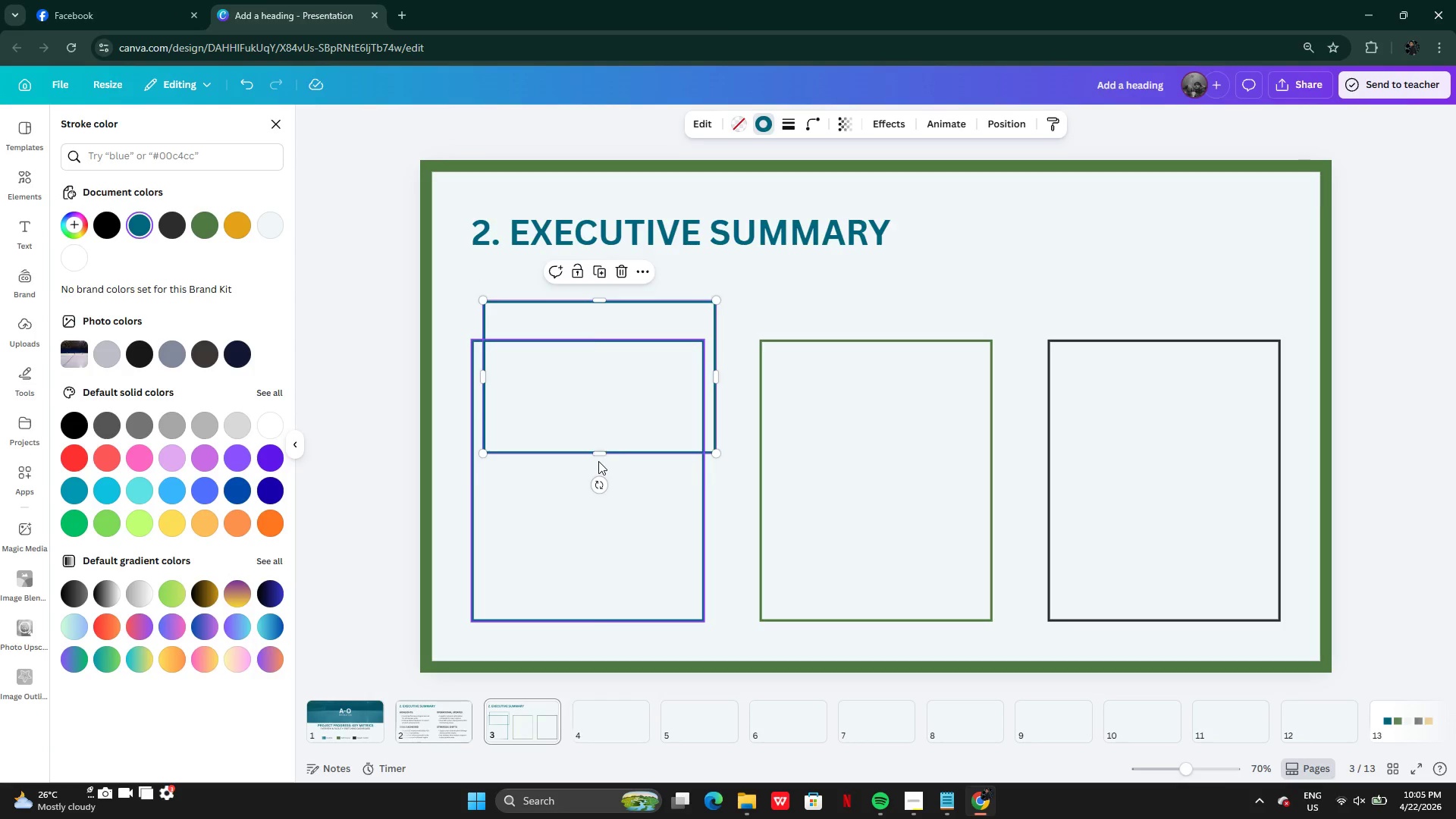 
left_click([600, 461])
 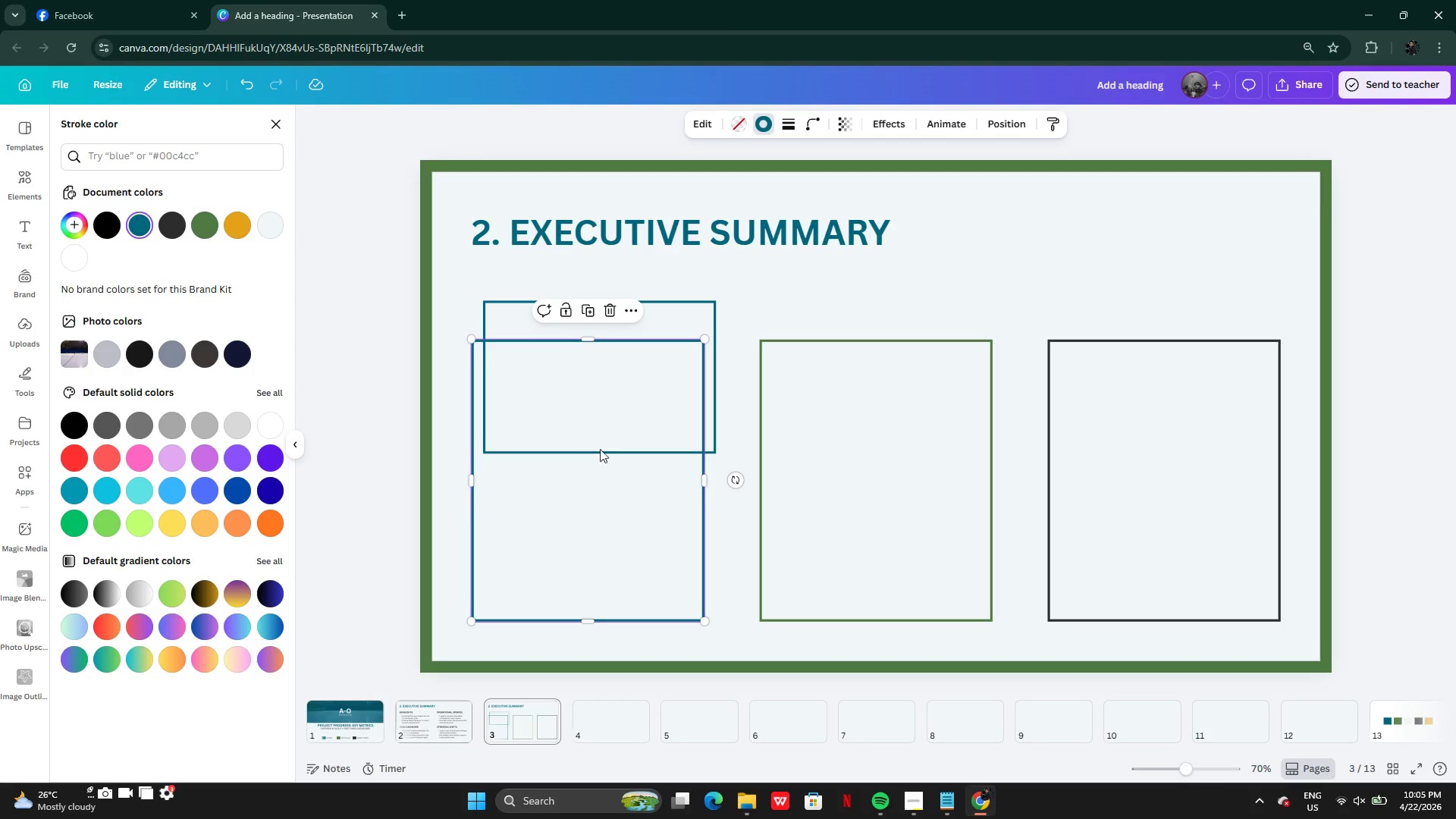 
double_click([601, 435])
 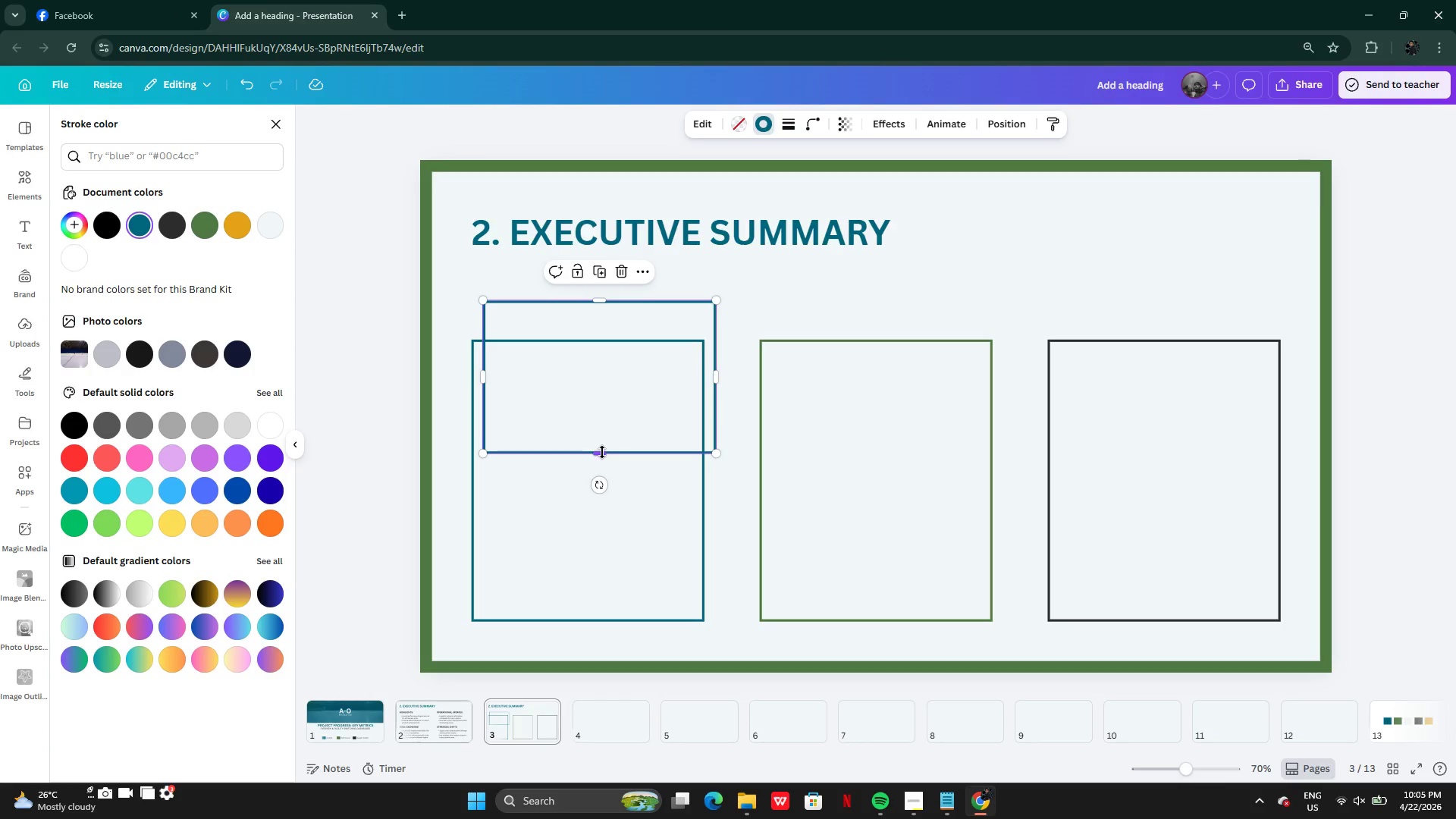 
left_click_drag(start_coordinate=[602, 453], to_coordinate=[607, 416])
 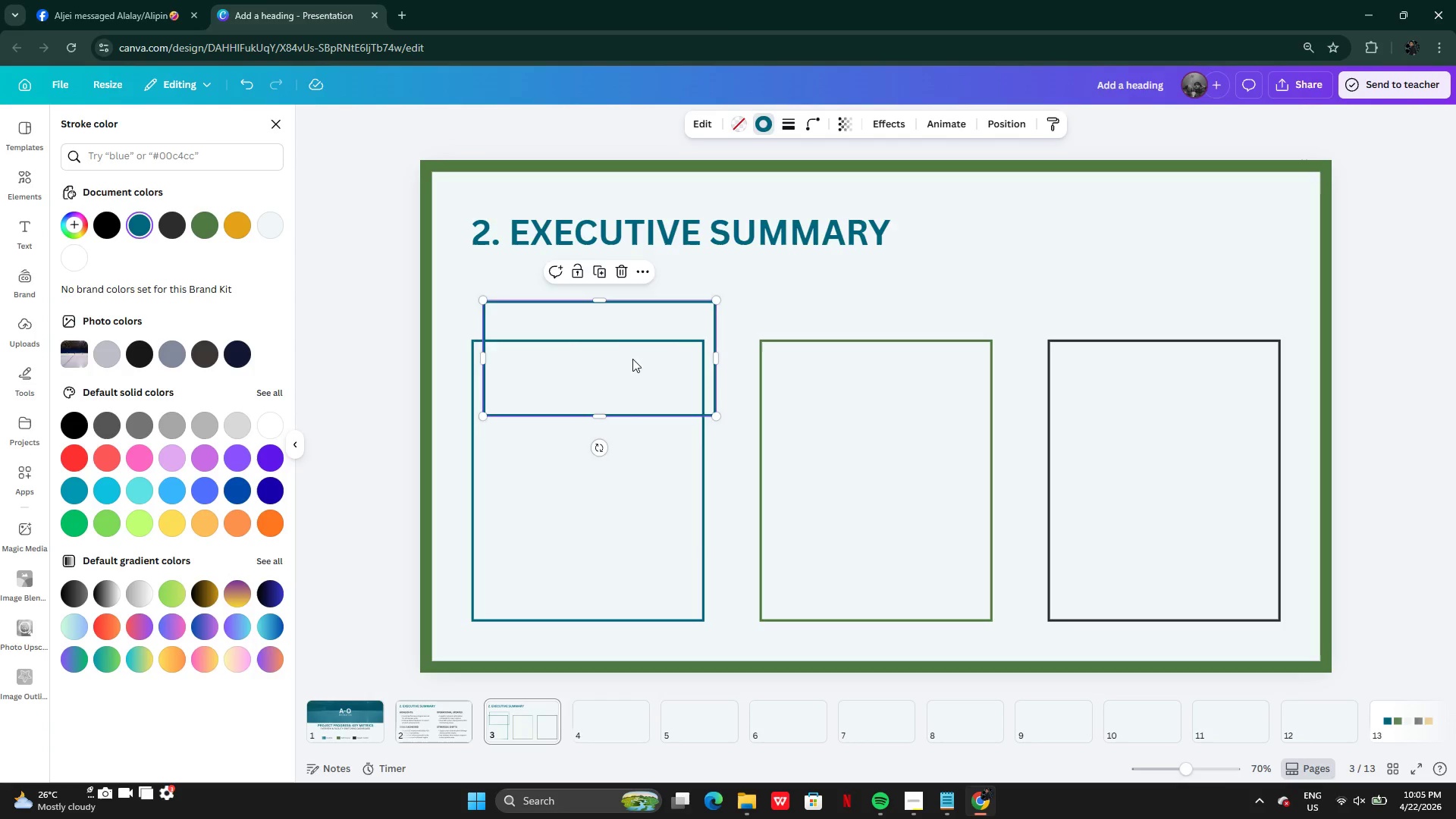 
left_click_drag(start_coordinate=[632, 356], to_coordinate=[623, 398])
 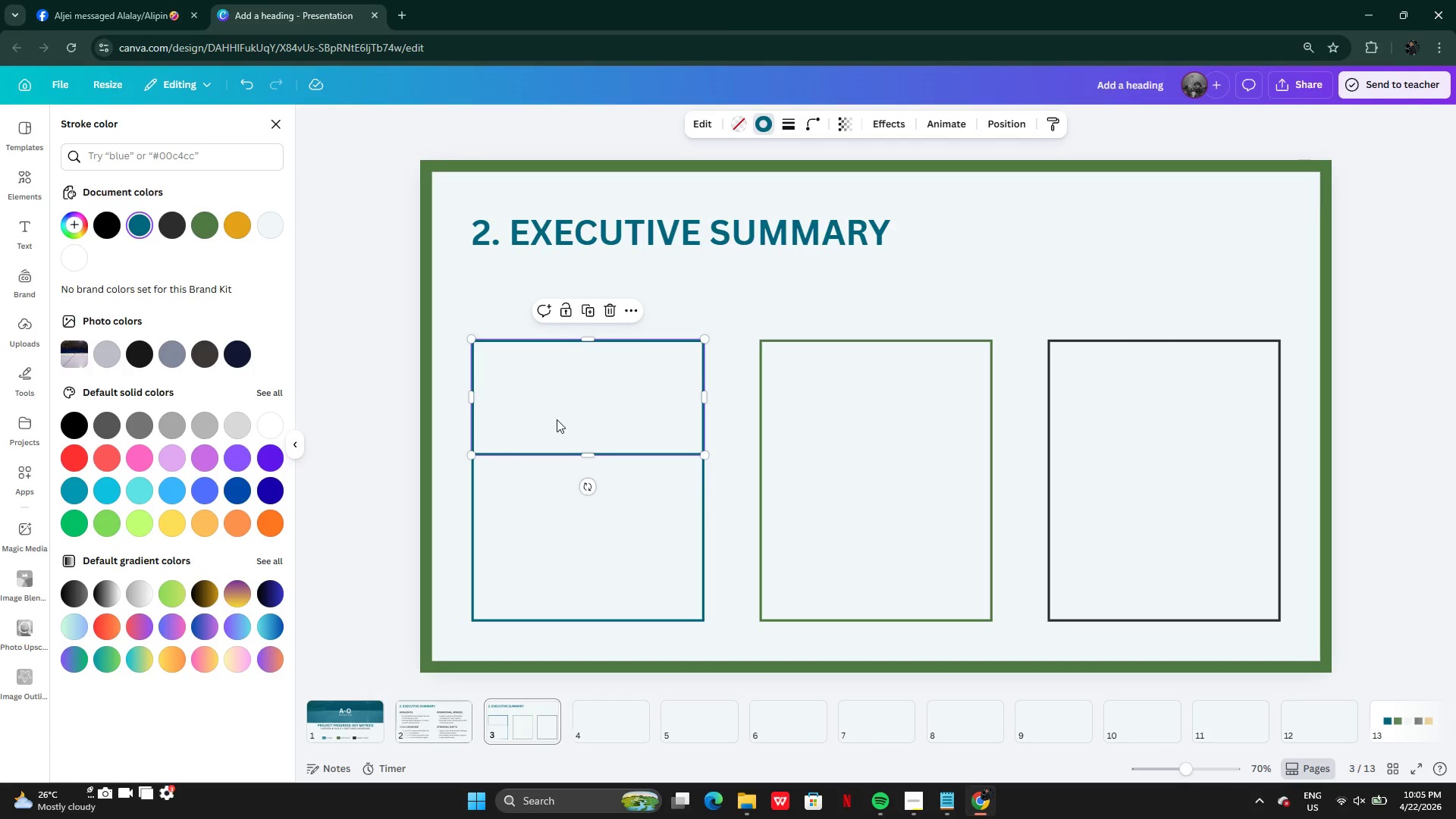 
left_click_drag(start_coordinate=[583, 455], to_coordinate=[588, 443])
 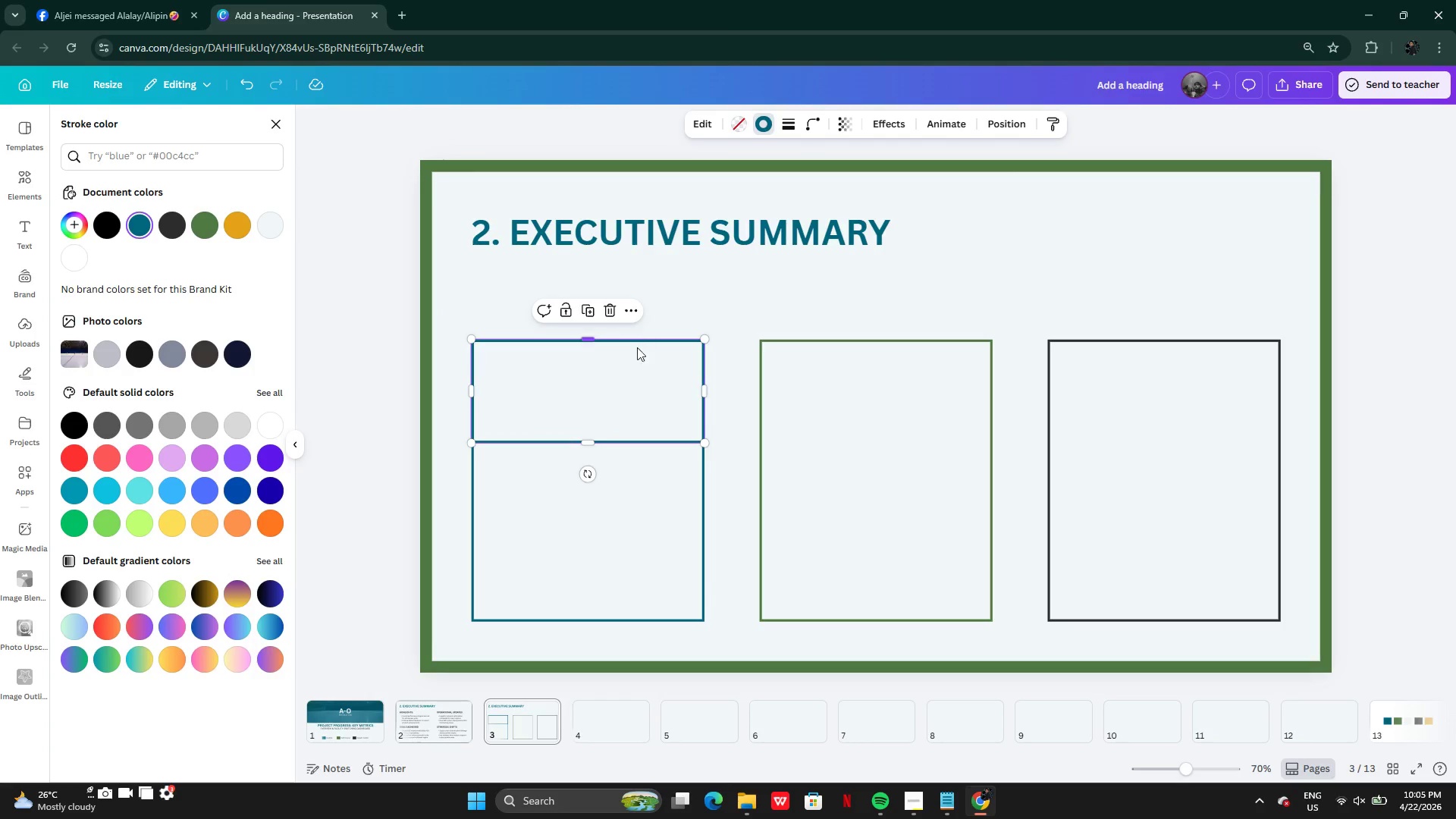 
hold_key(key=ShiftLeft, duration=0.48)
 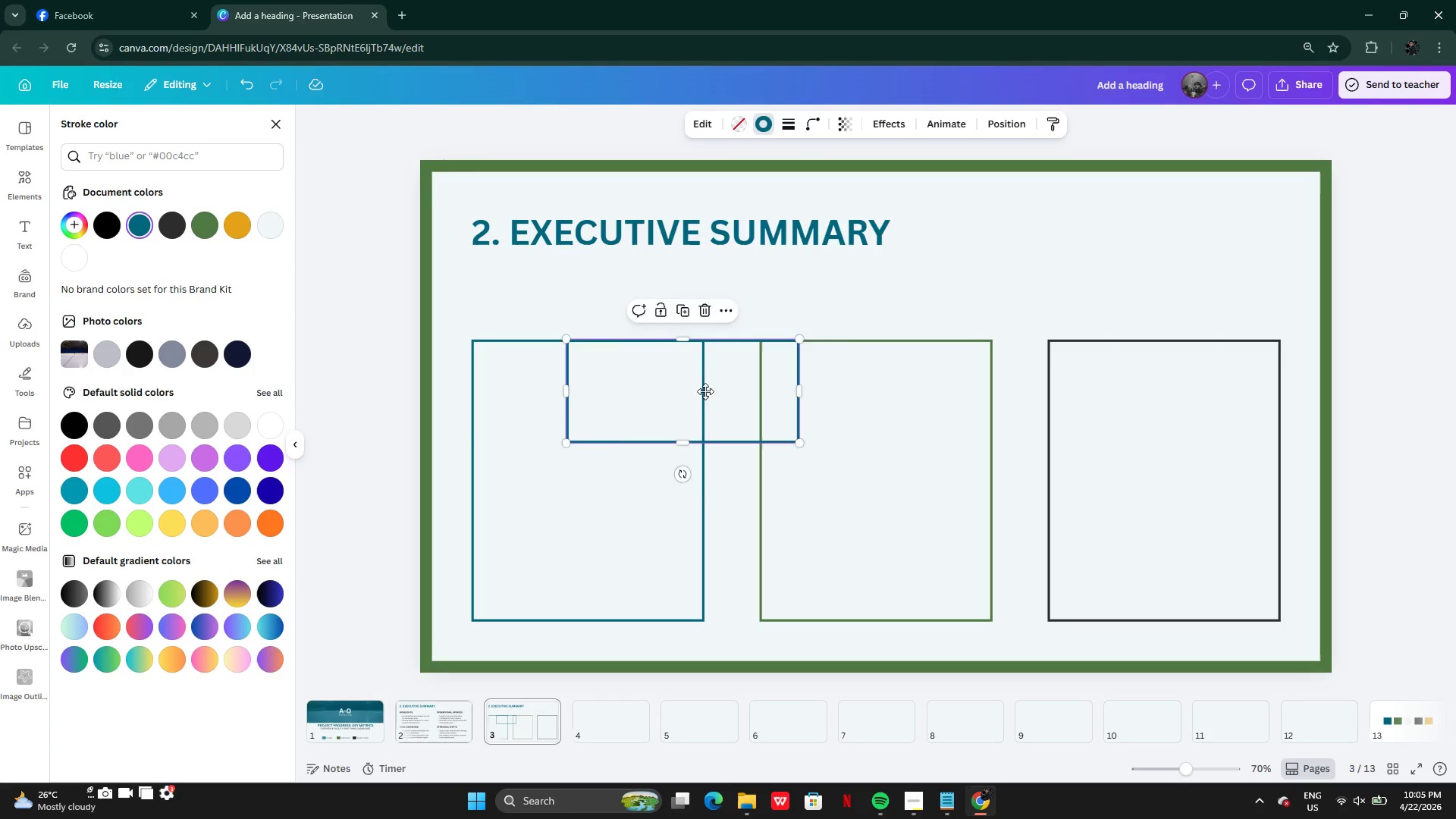 
left_click_drag(start_coordinate=[666, 391], to_coordinate=[799, 394])
 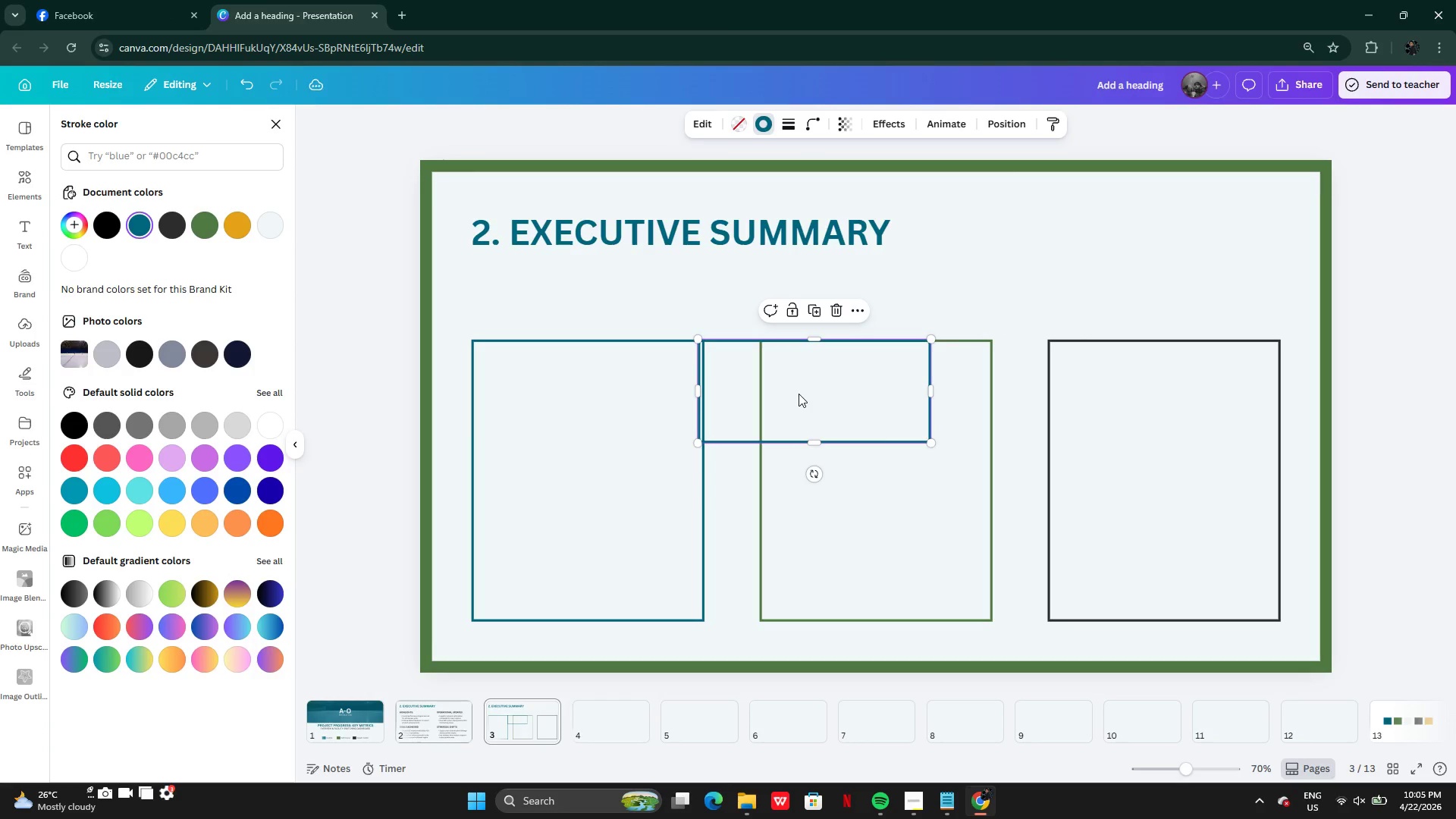 
key(Control+Z)
 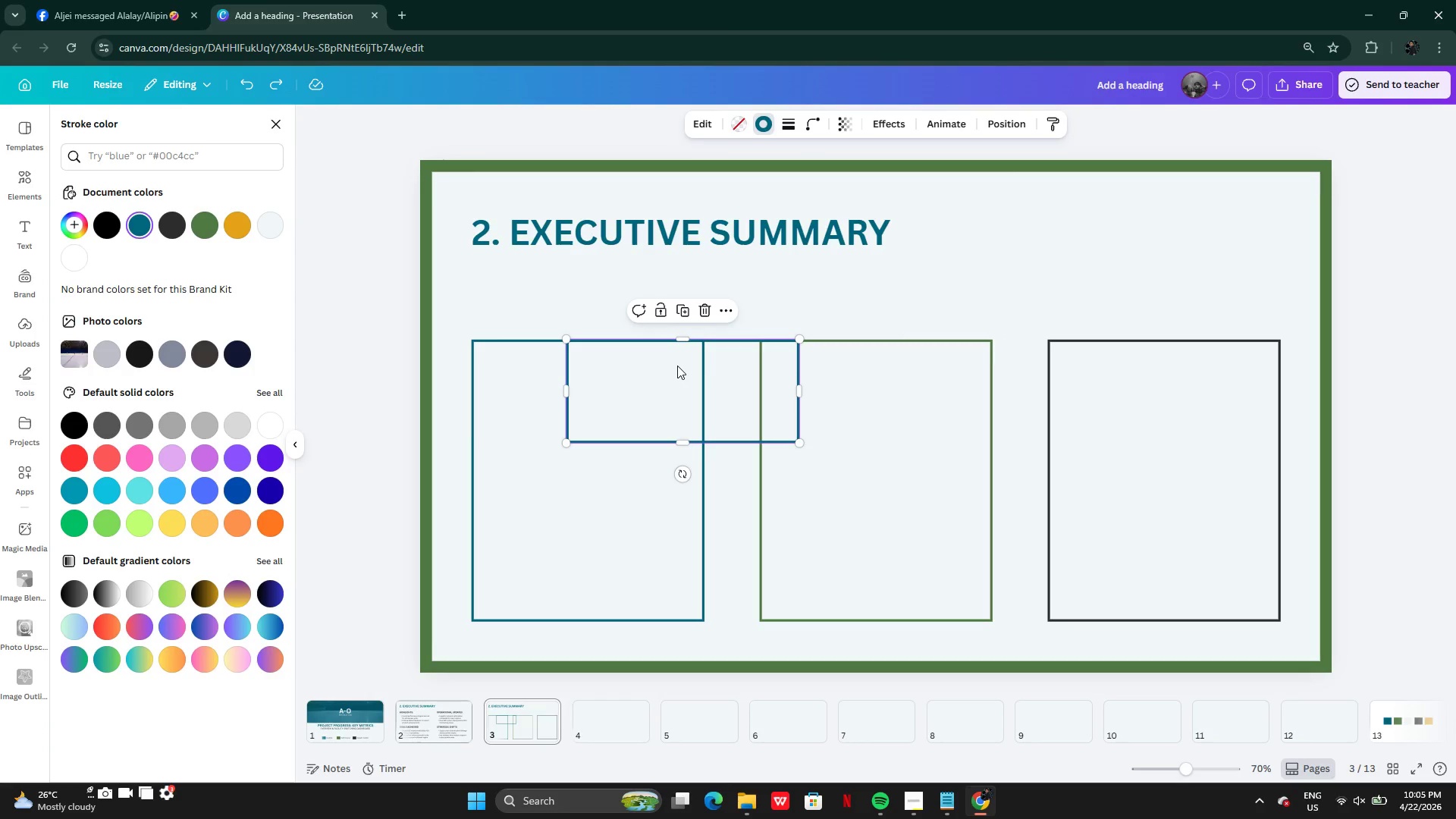 
key(Control+Z)
 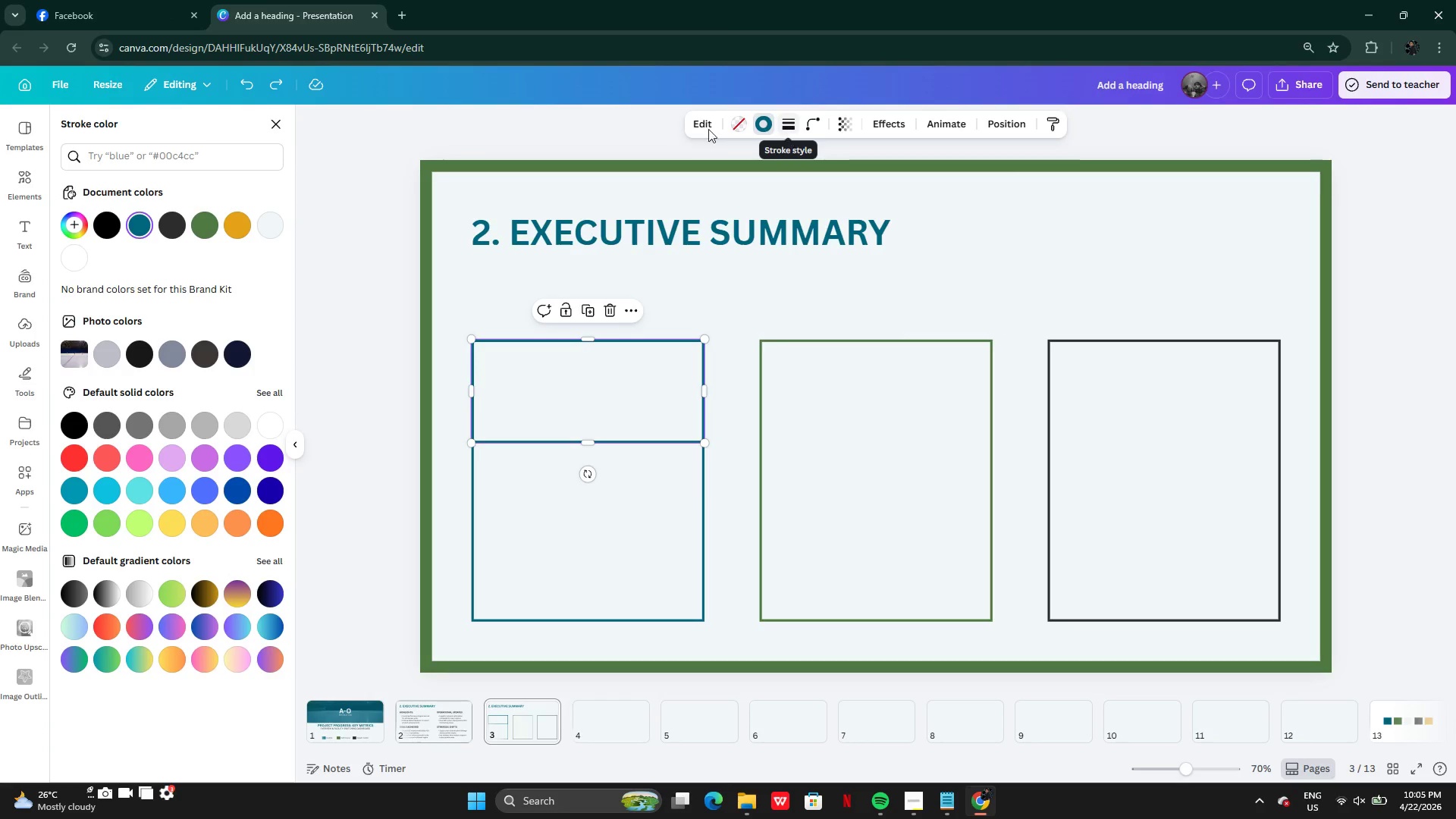 
left_click([705, 121])
 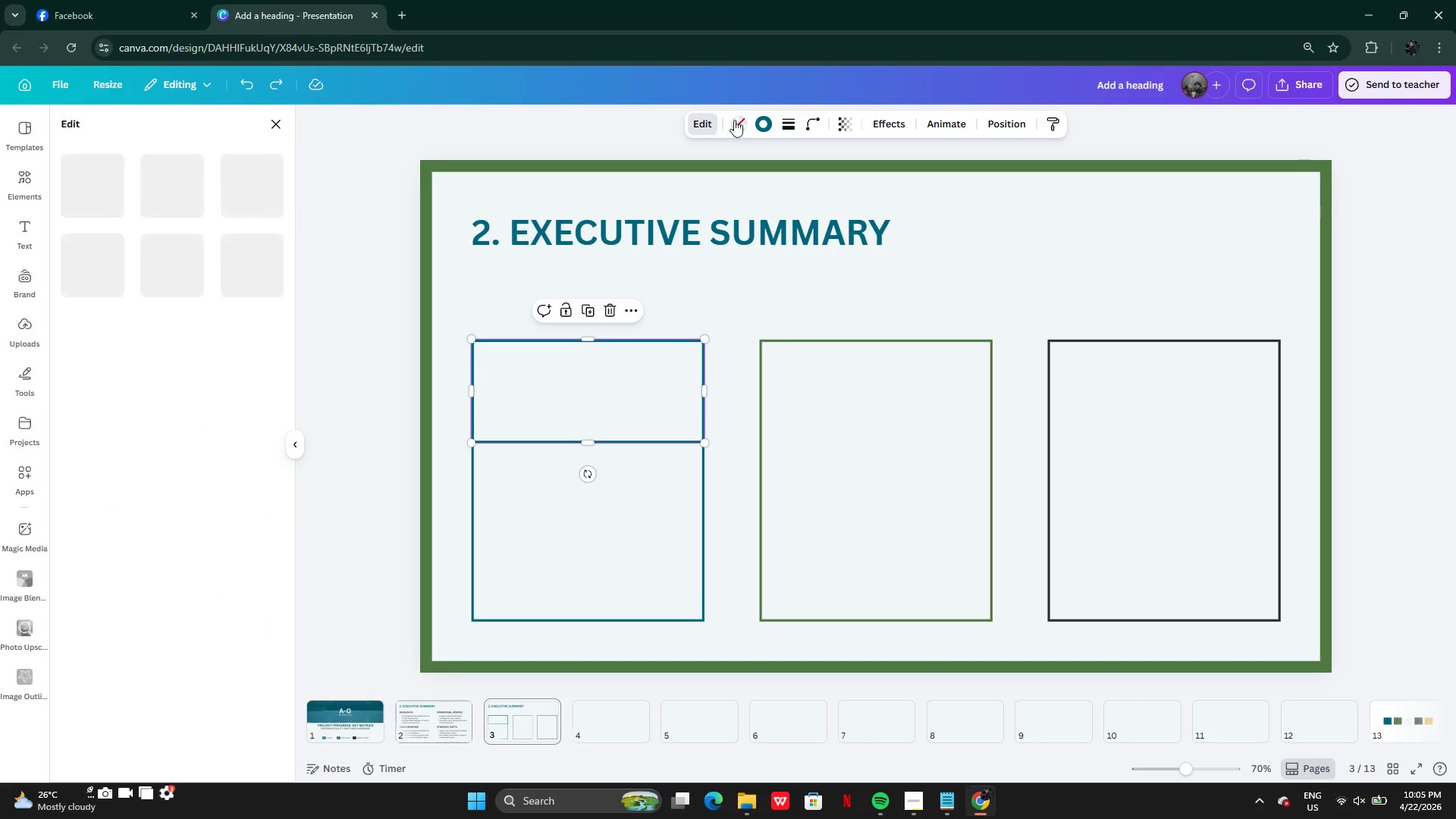 
left_click([743, 120])
 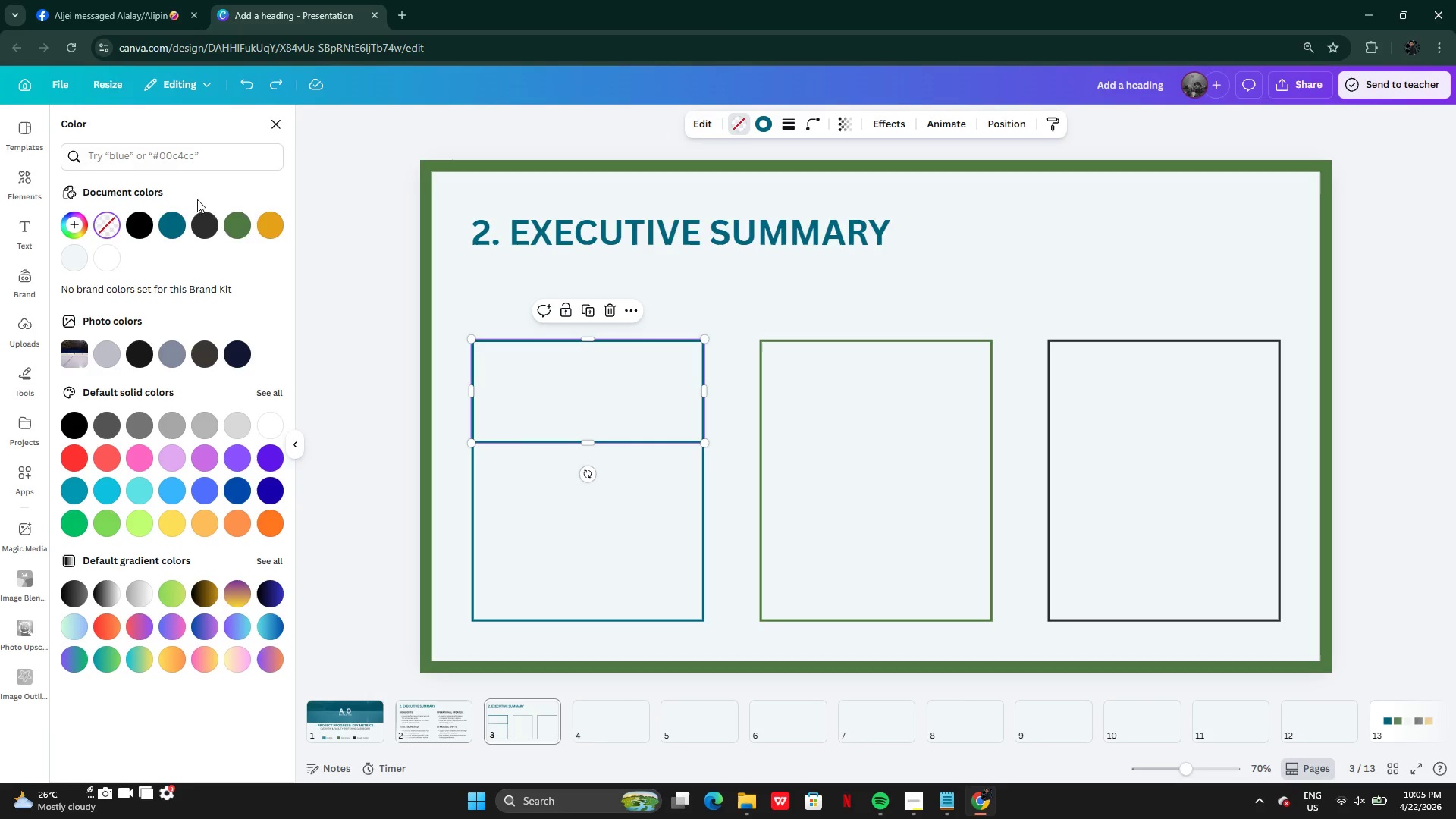 
left_click([164, 219])
 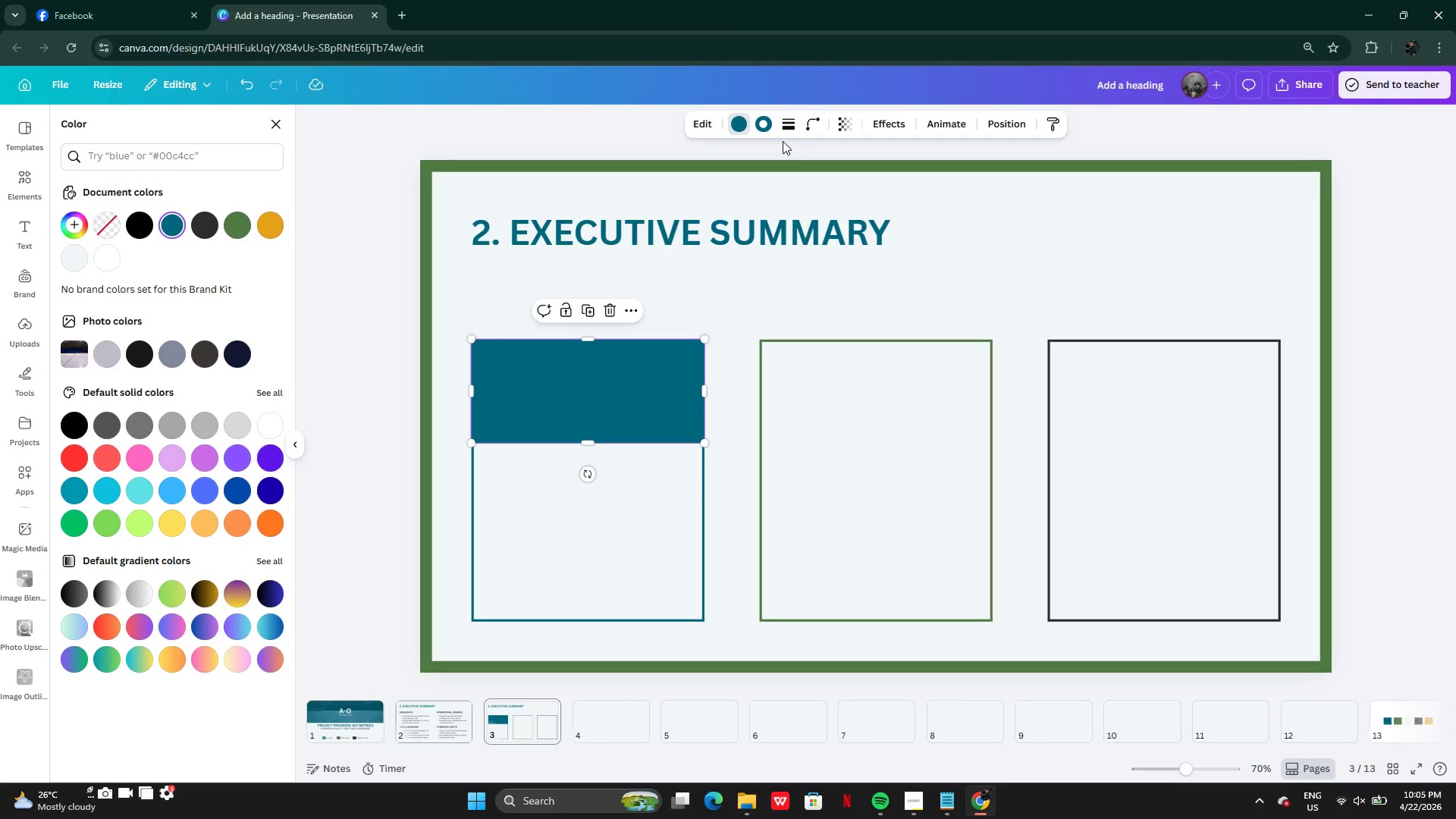 
left_click([777, 130])
 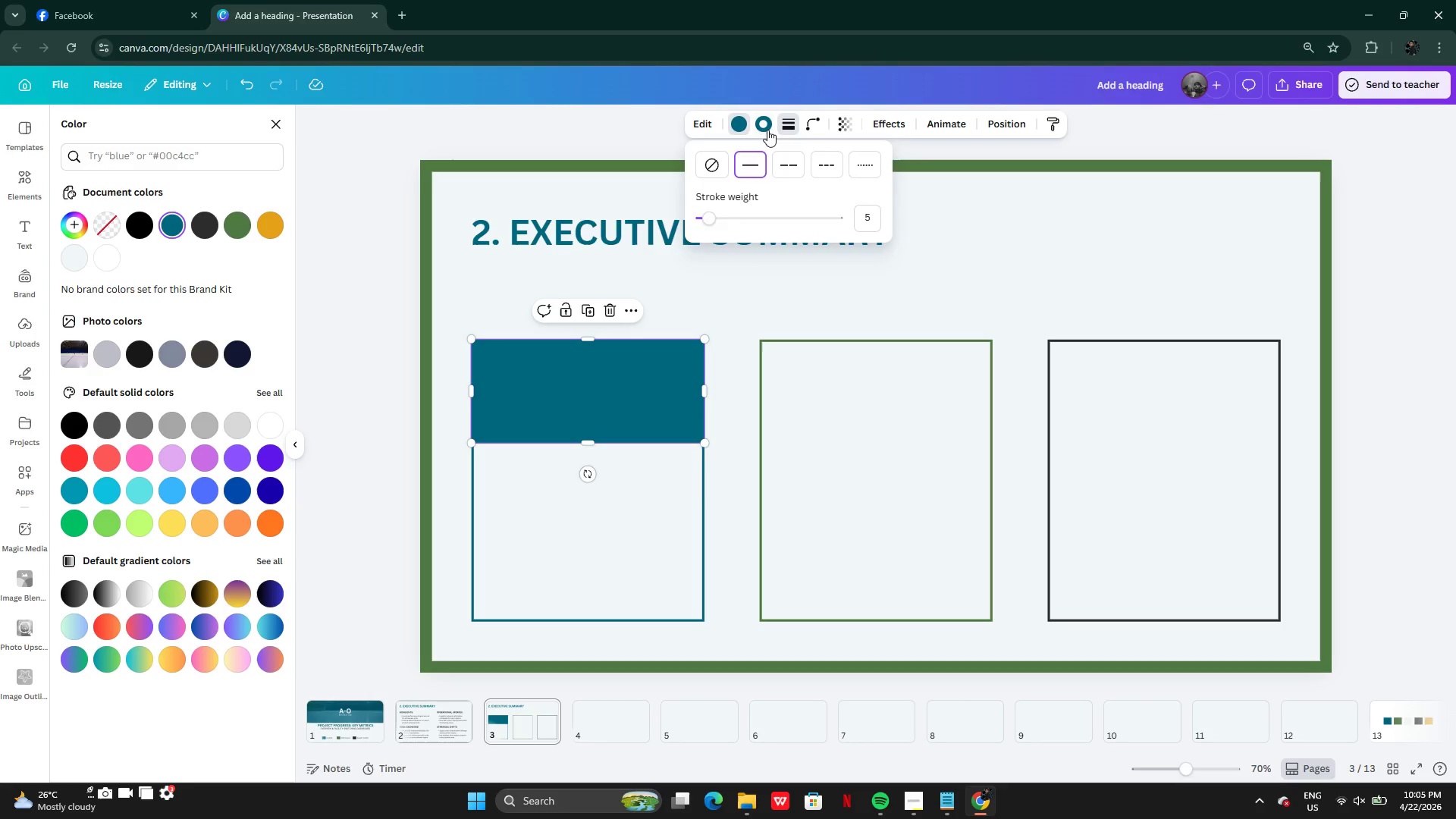 
left_click([766, 130])
 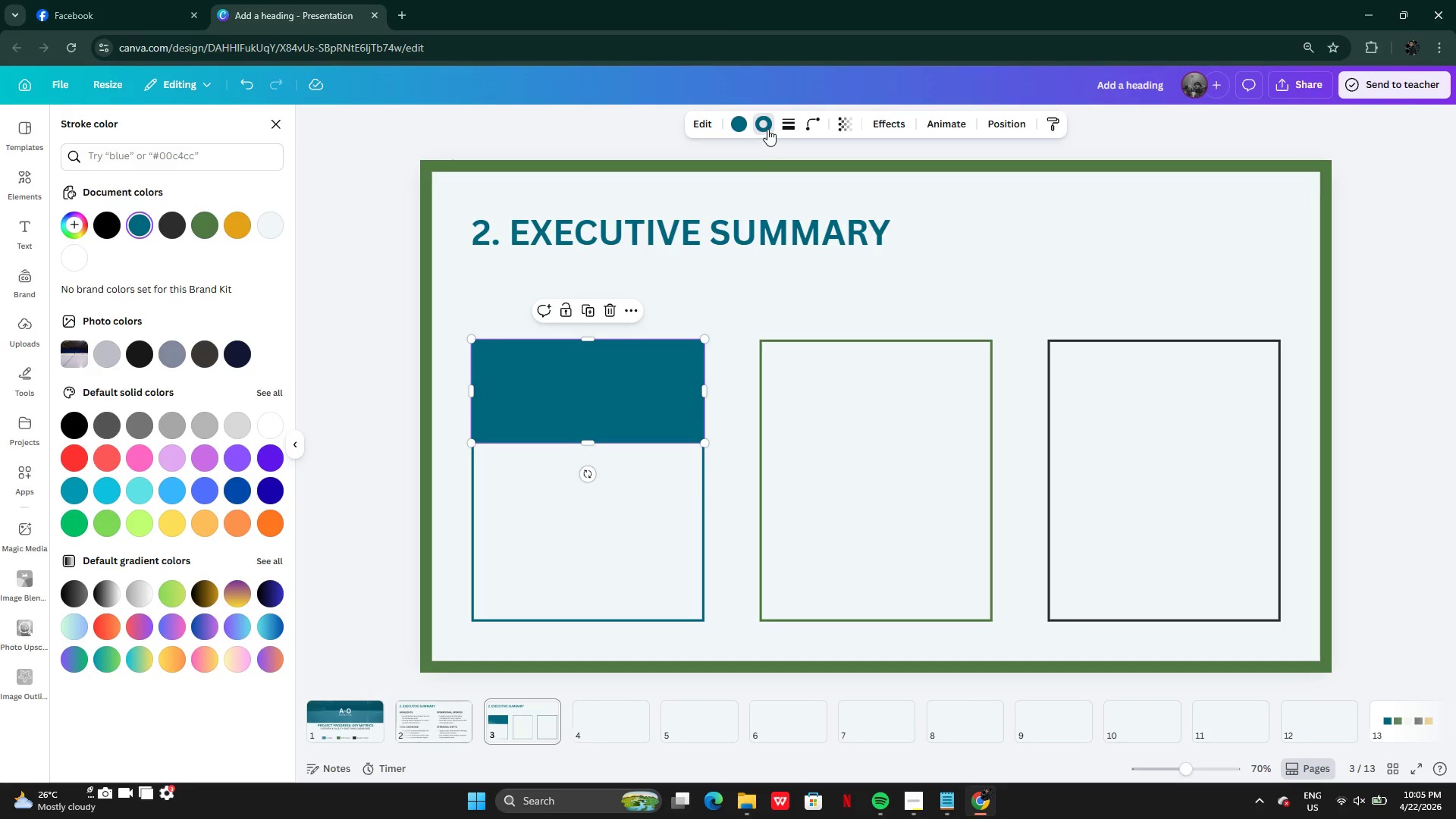 
left_click([792, 126])
 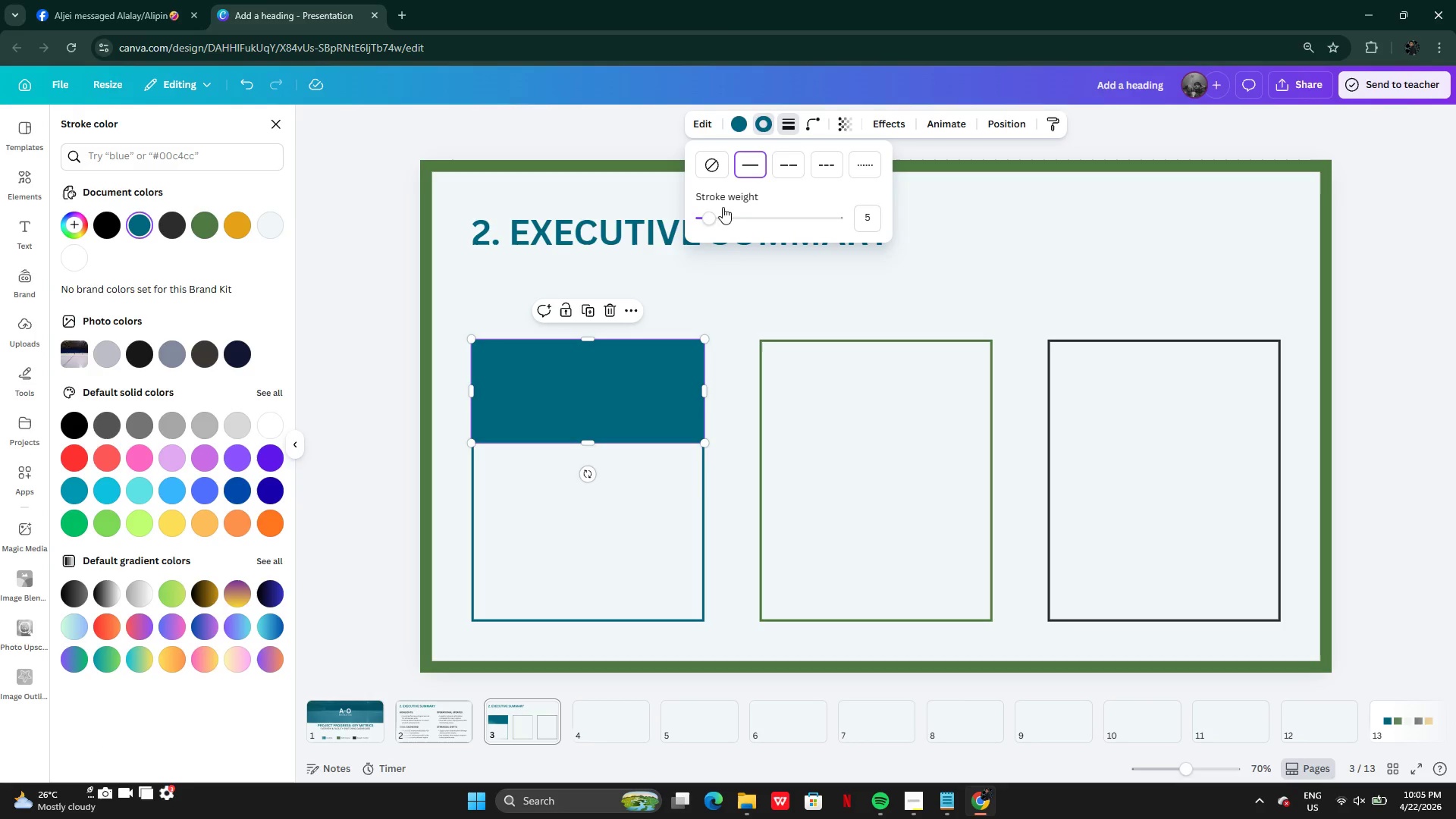 
left_click_drag(start_coordinate=[717, 214], to_coordinate=[620, 242])
 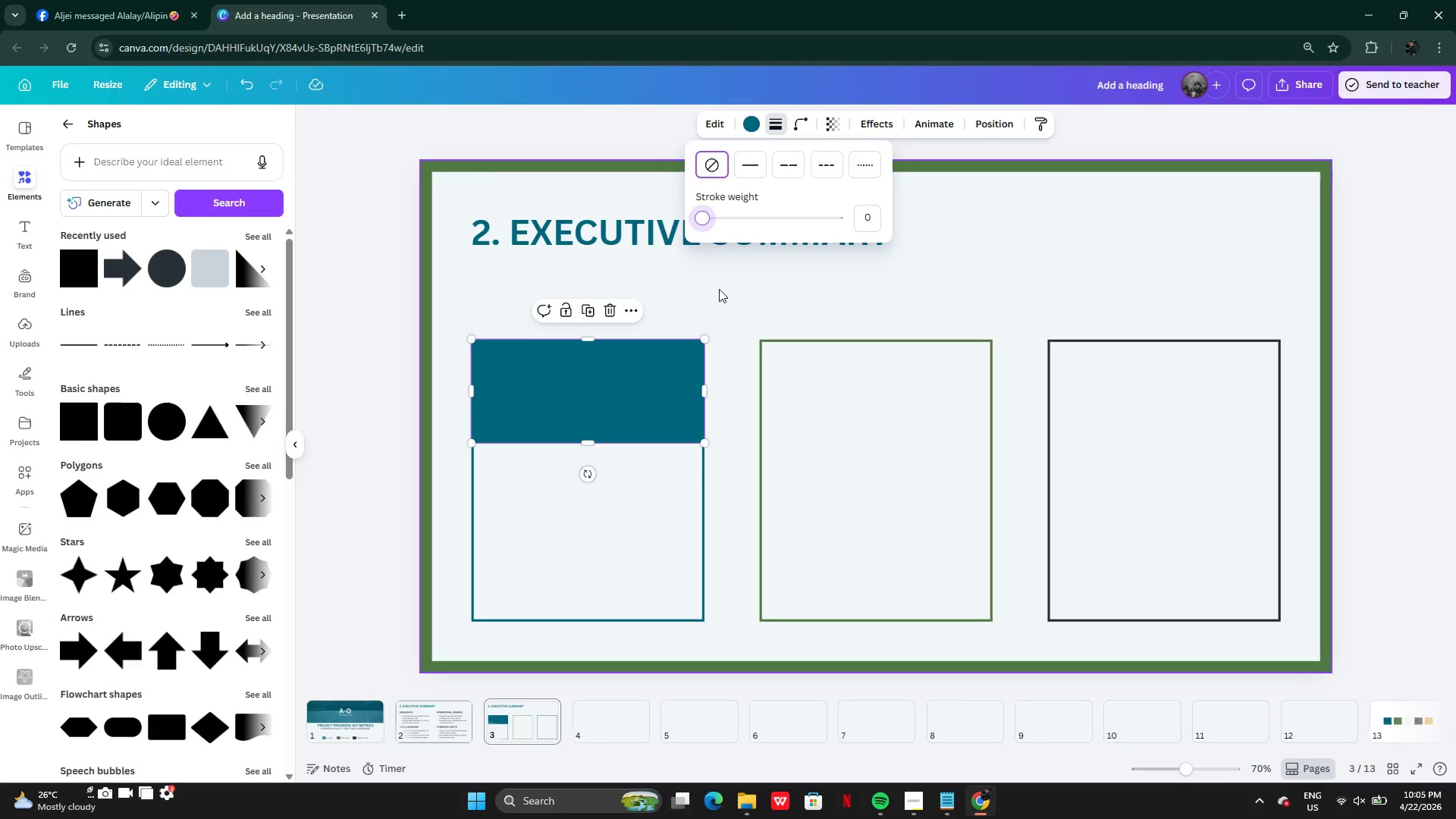 
left_click([731, 286])
 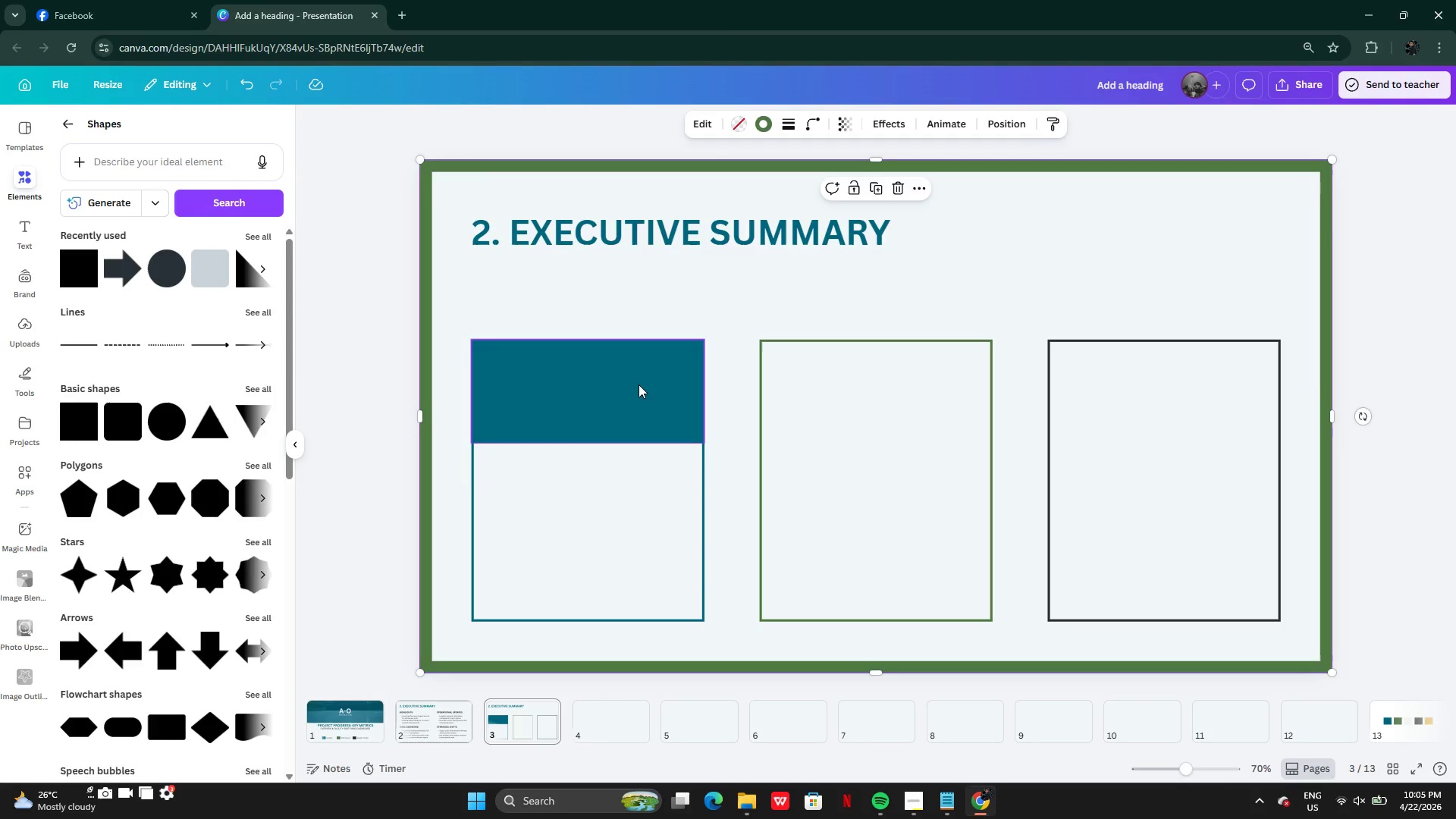 
key(Alt+AltLeft)
 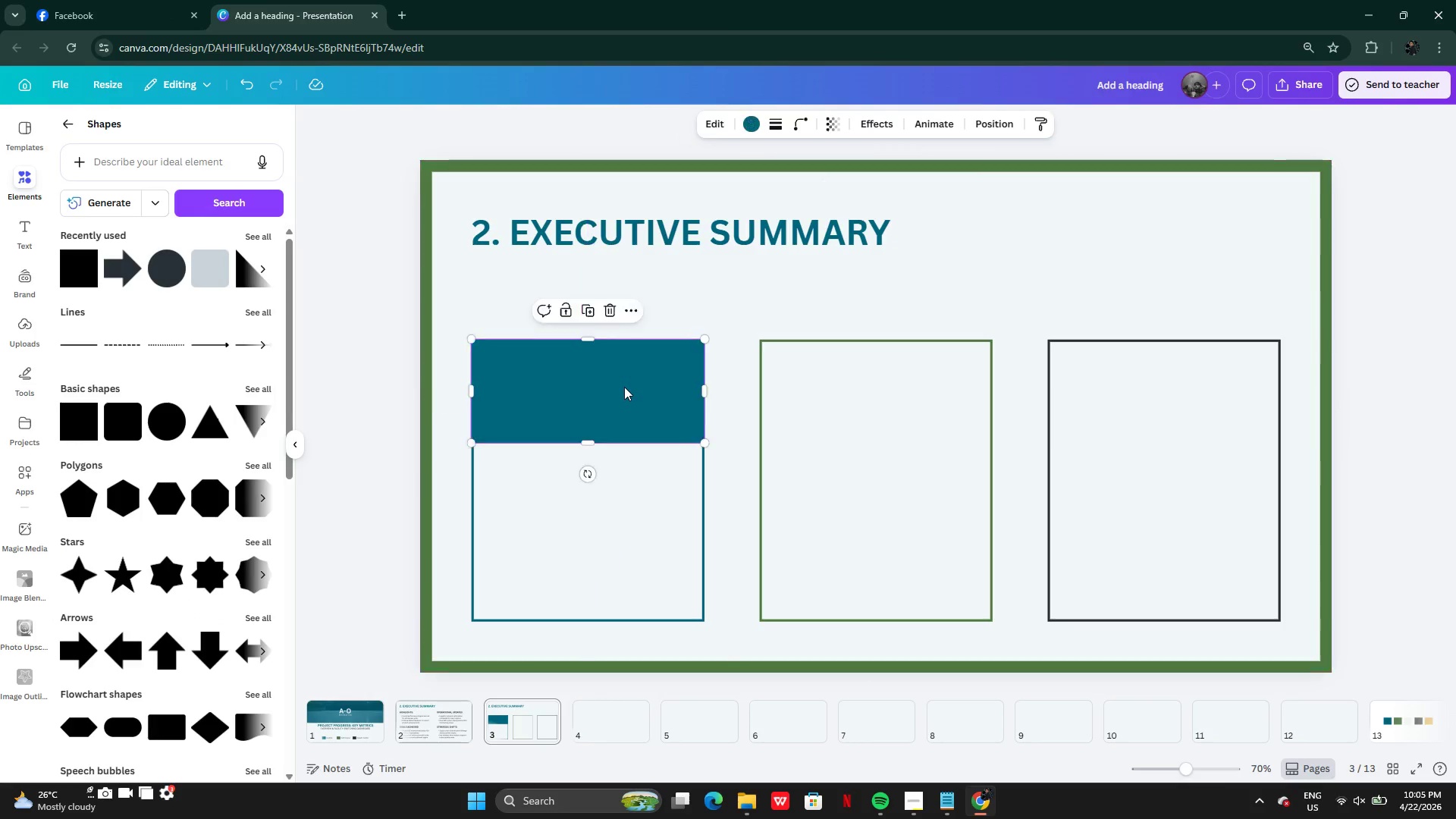 
left_click_drag(start_coordinate=[624, 386], to_coordinate=[695, 394])
 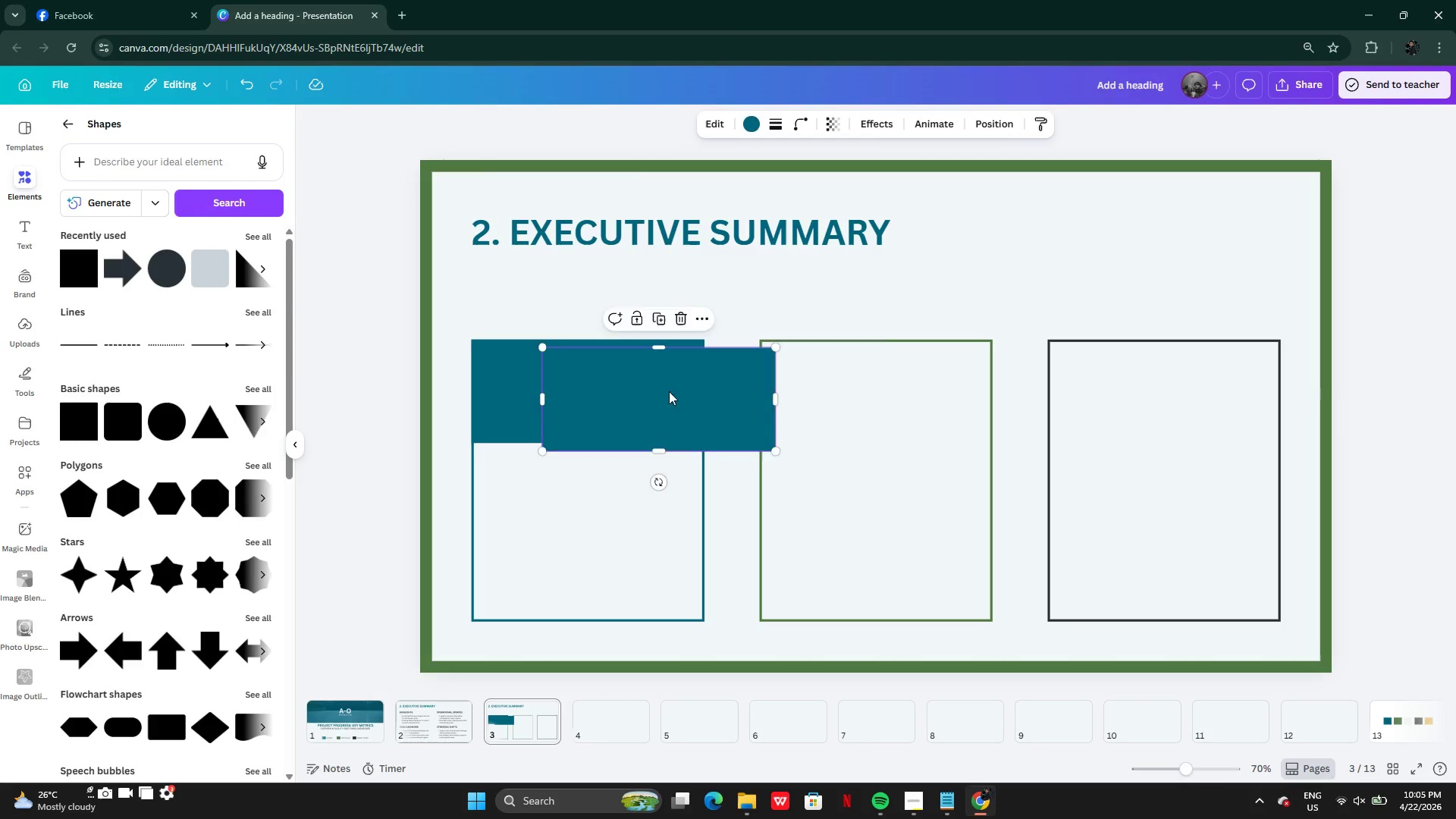 
left_click_drag(start_coordinate=[651, 392], to_coordinate=[868, 387])
 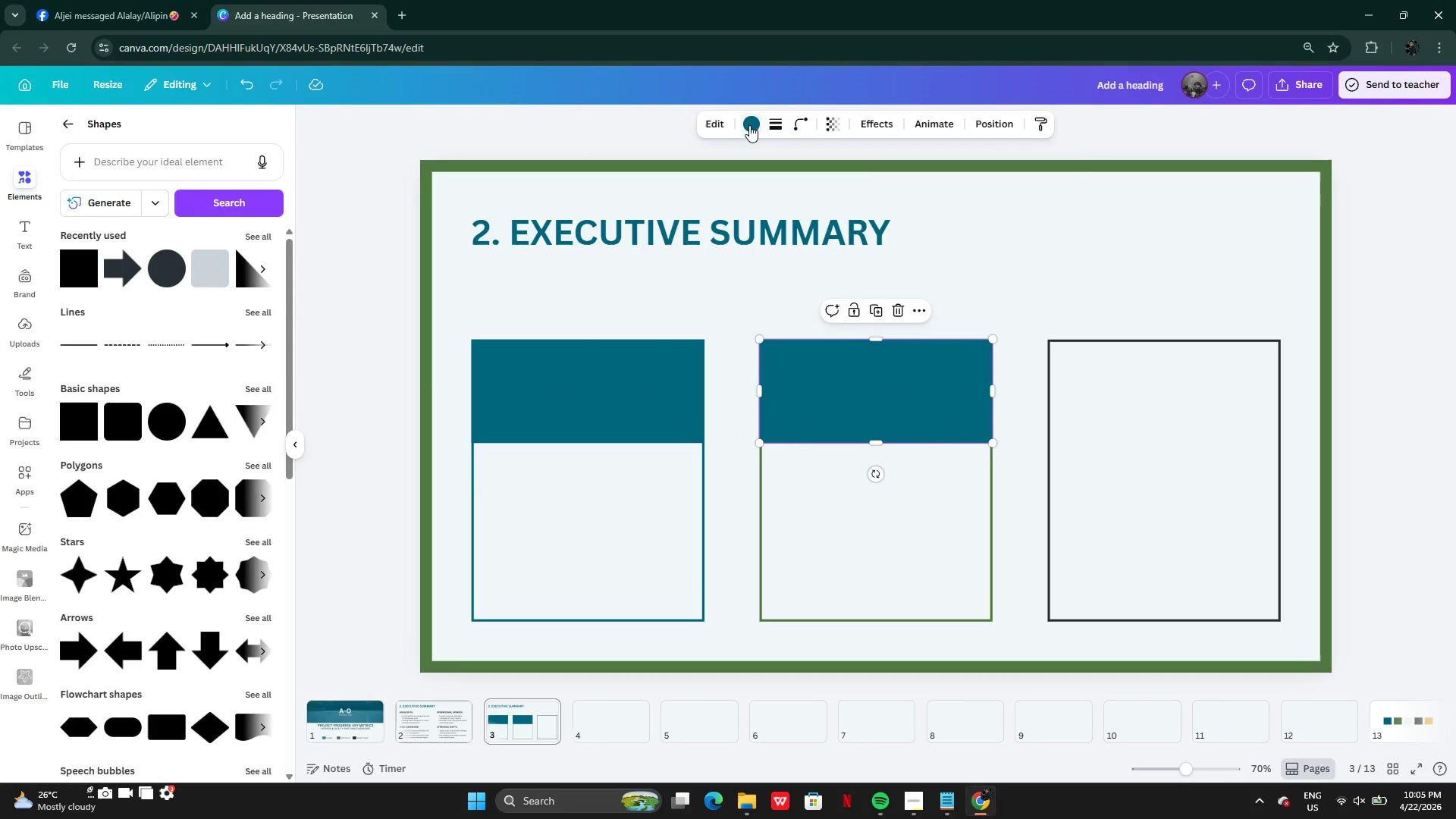 
left_click([751, 124])
 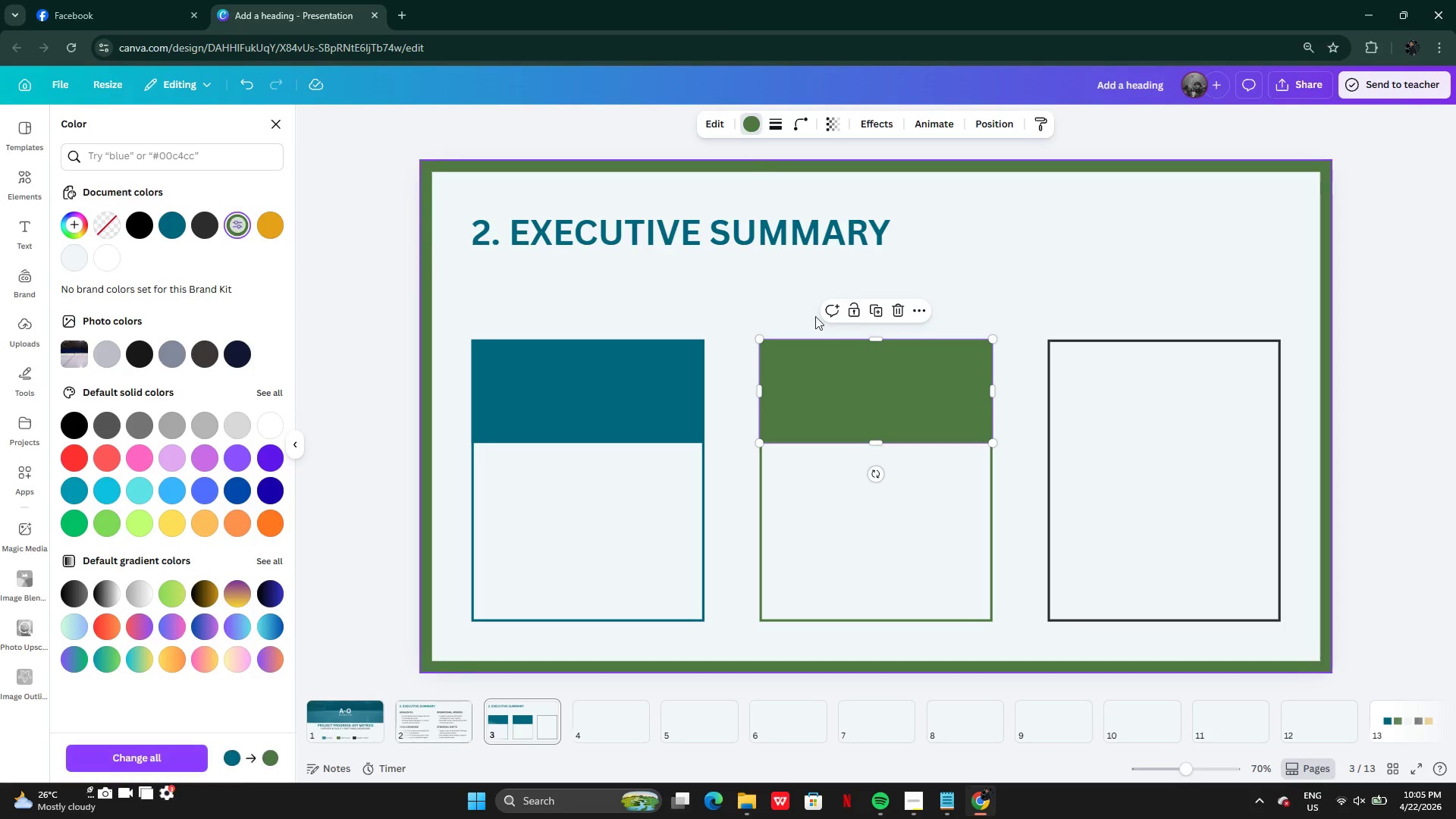 
left_click([1031, 282])
 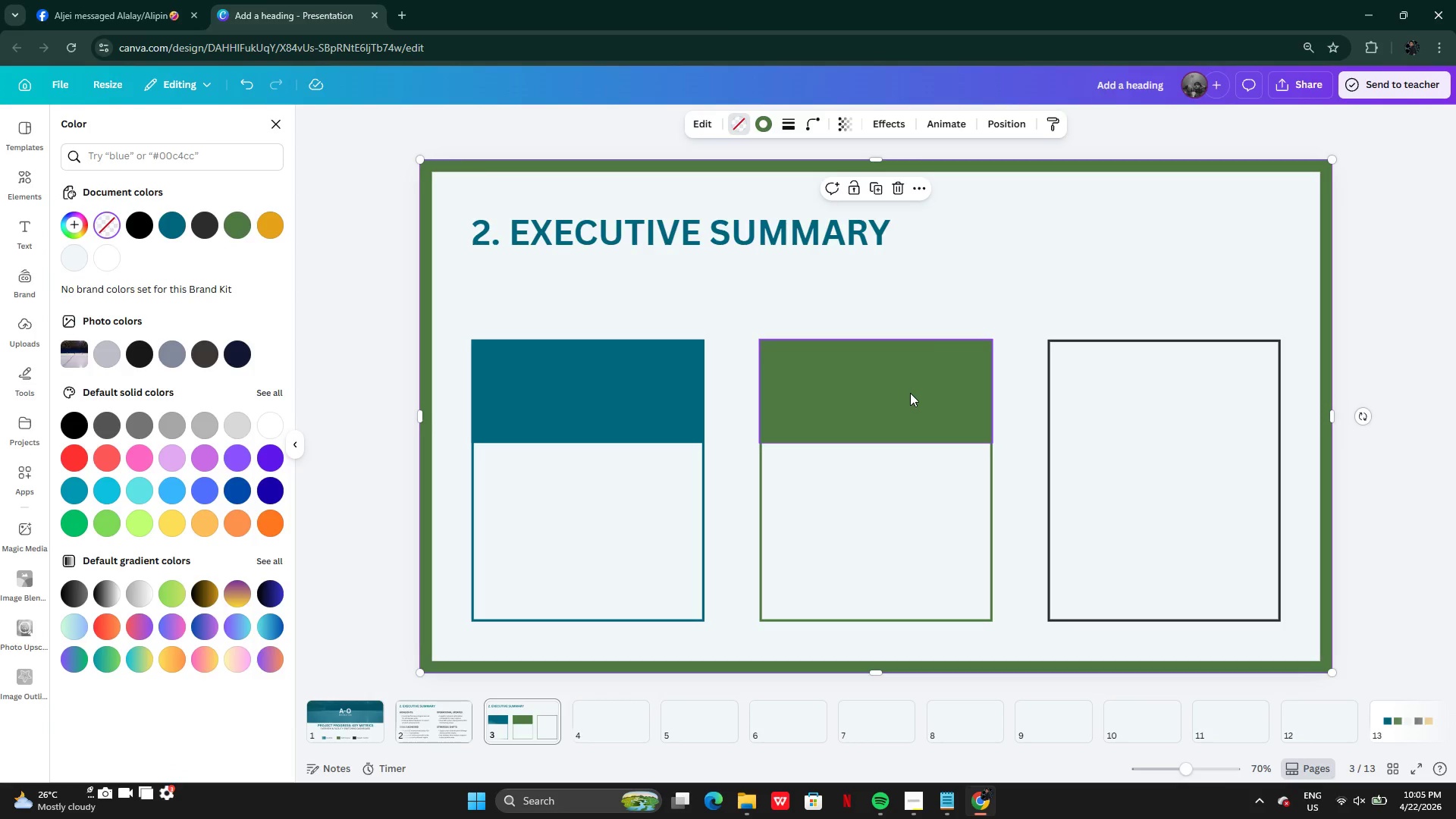 
key(Alt+AltLeft)
 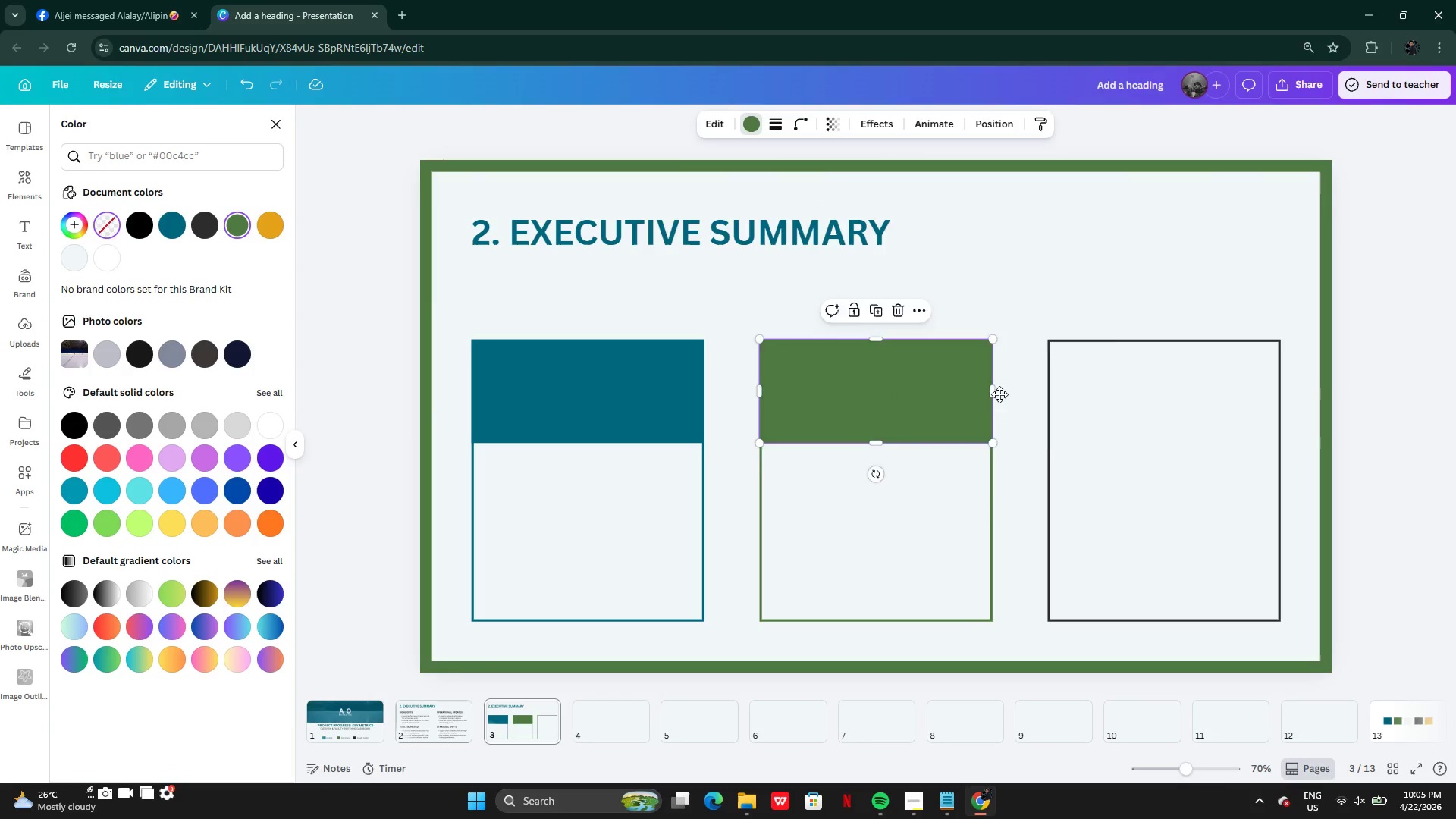 
left_click_drag(start_coordinate=[891, 391], to_coordinate=[1030, 395])
 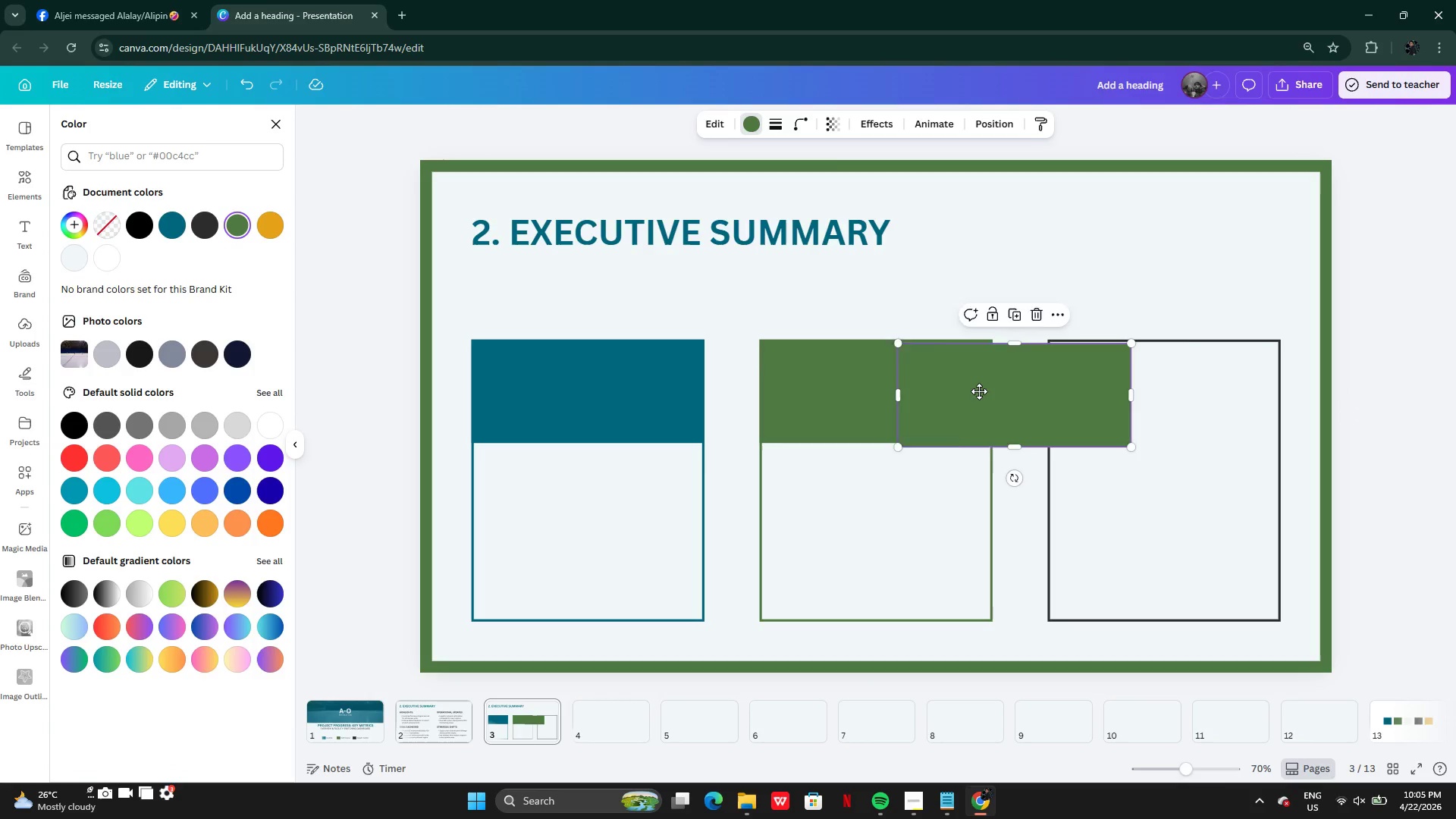 
left_click_drag(start_coordinate=[951, 391], to_coordinate=[1100, 388])
 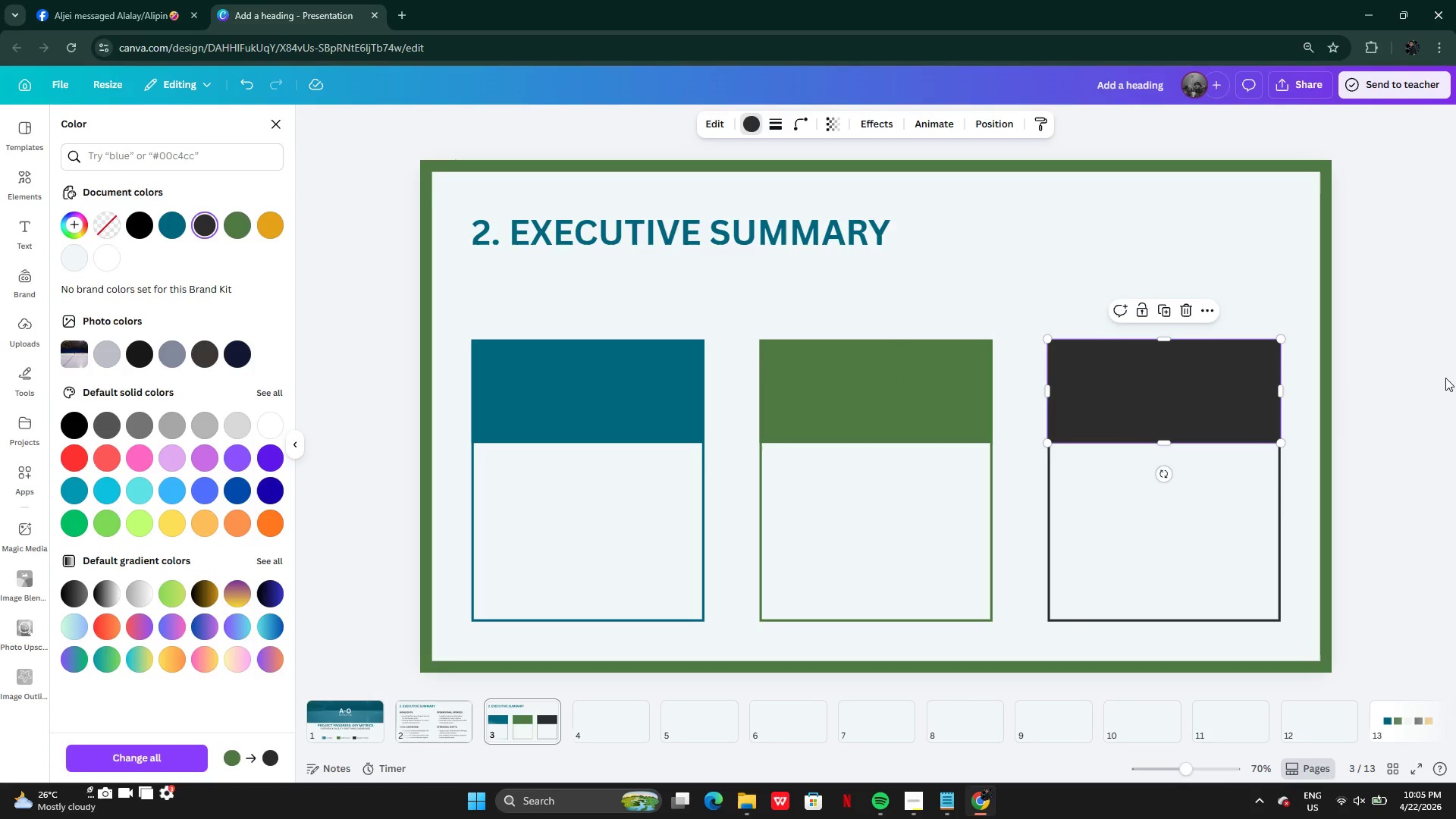 
double_click([1387, 402])
 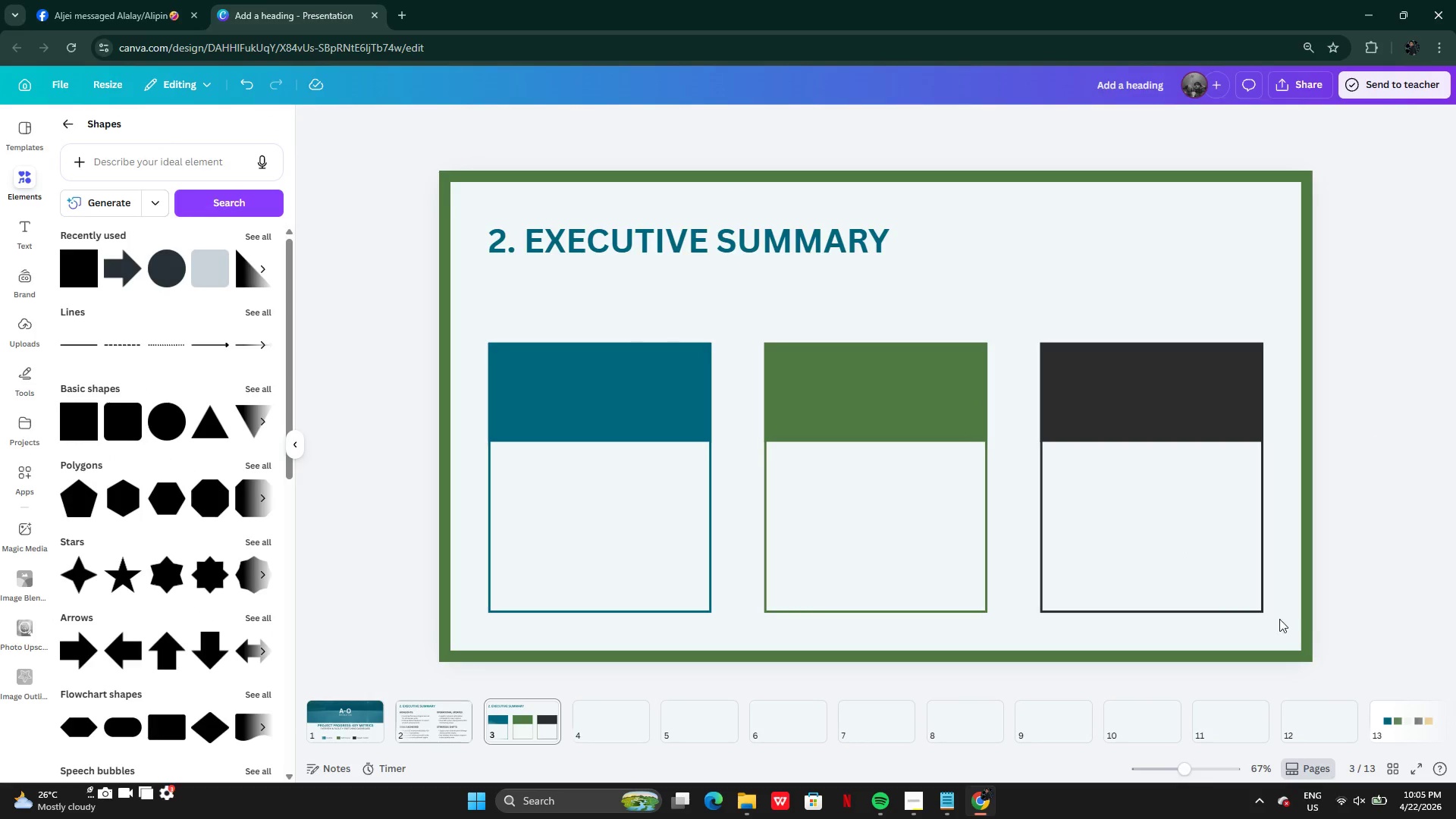 
wait(5.19)
 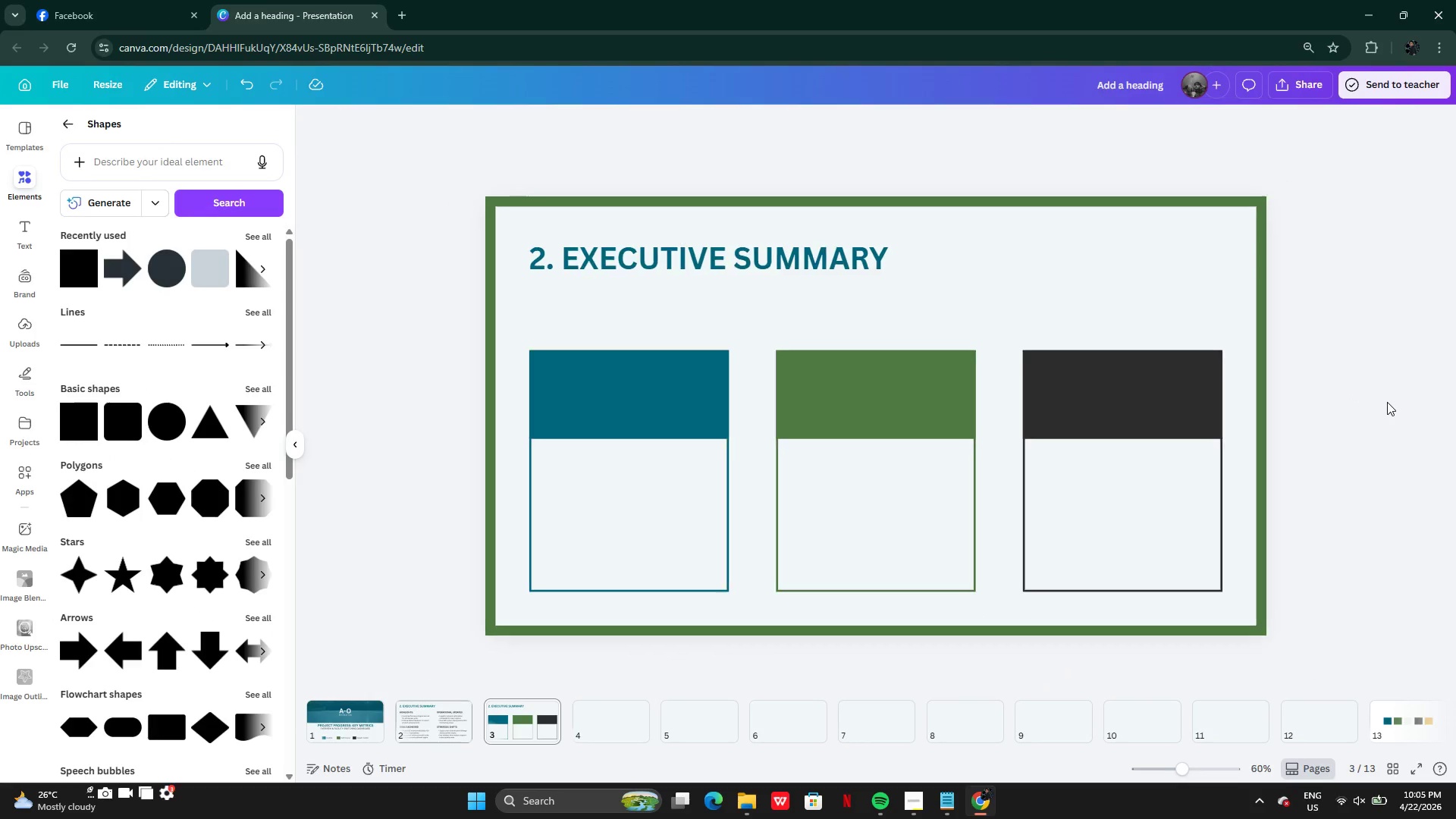 
left_click([951, 794])
 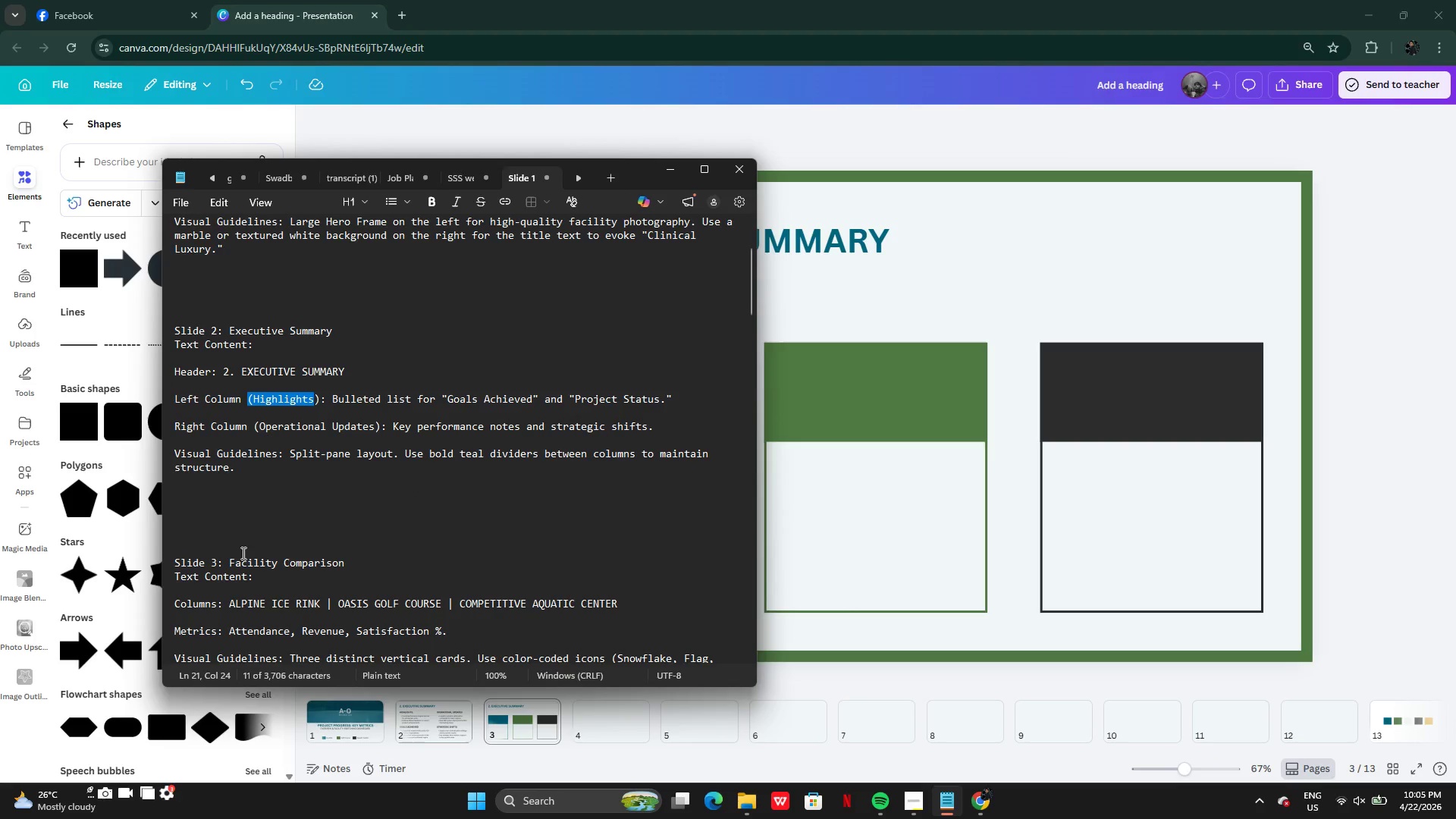 
scroll: coordinate [246, 555], scroll_direction: down, amount: 6.0
 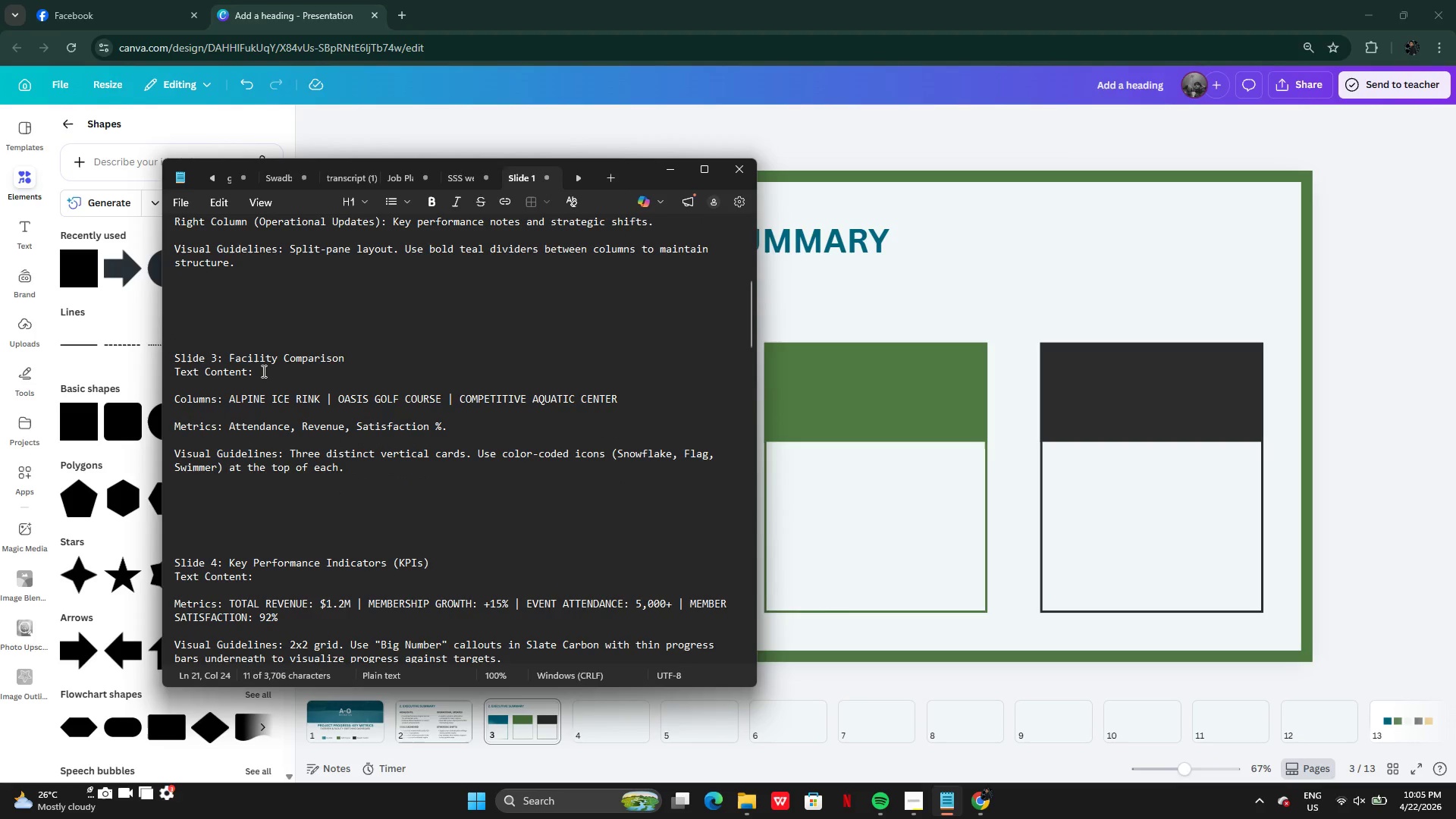 
left_click([262, 371])
 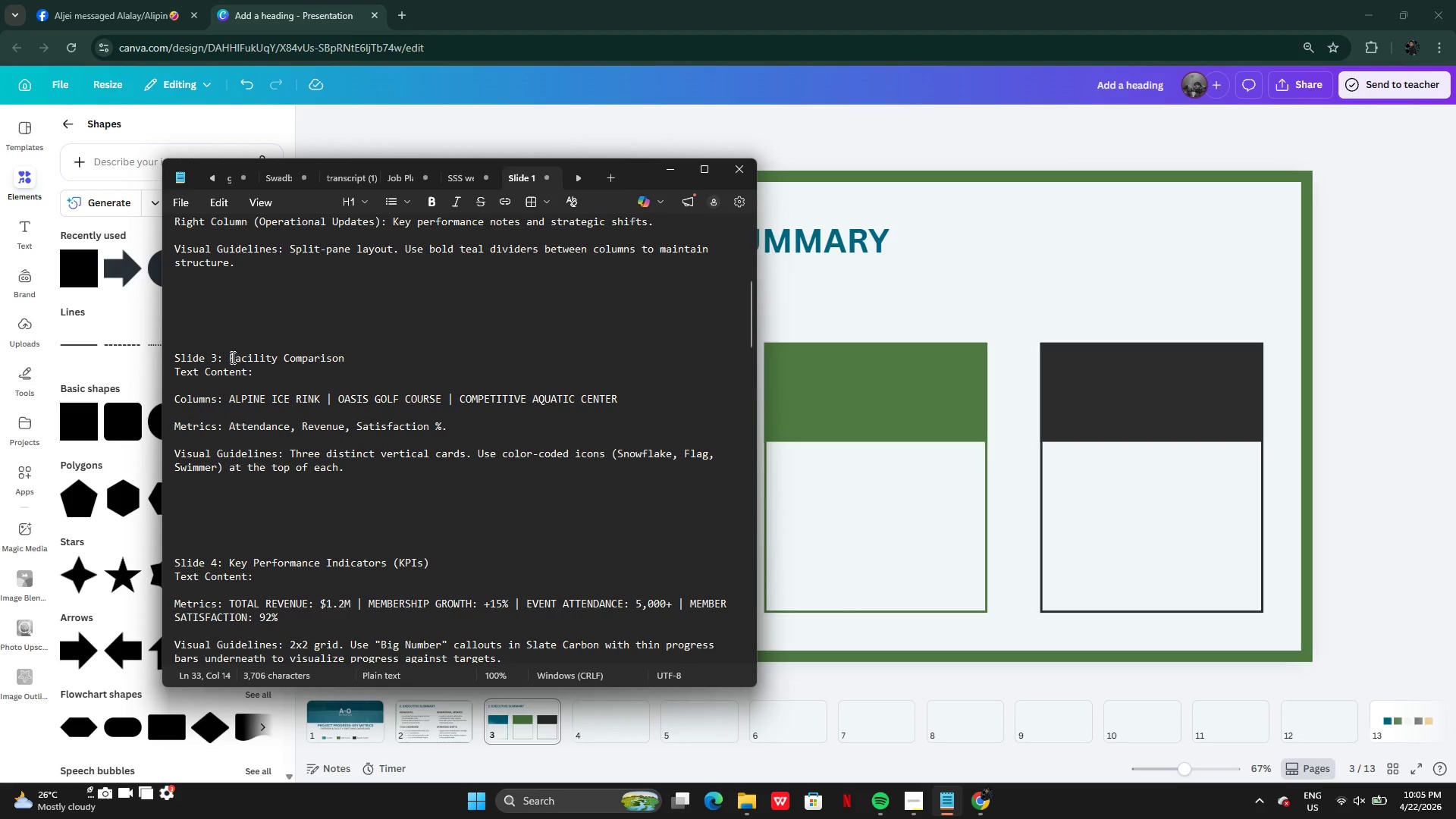 
left_click_drag(start_coordinate=[230, 356], to_coordinate=[341, 353])
 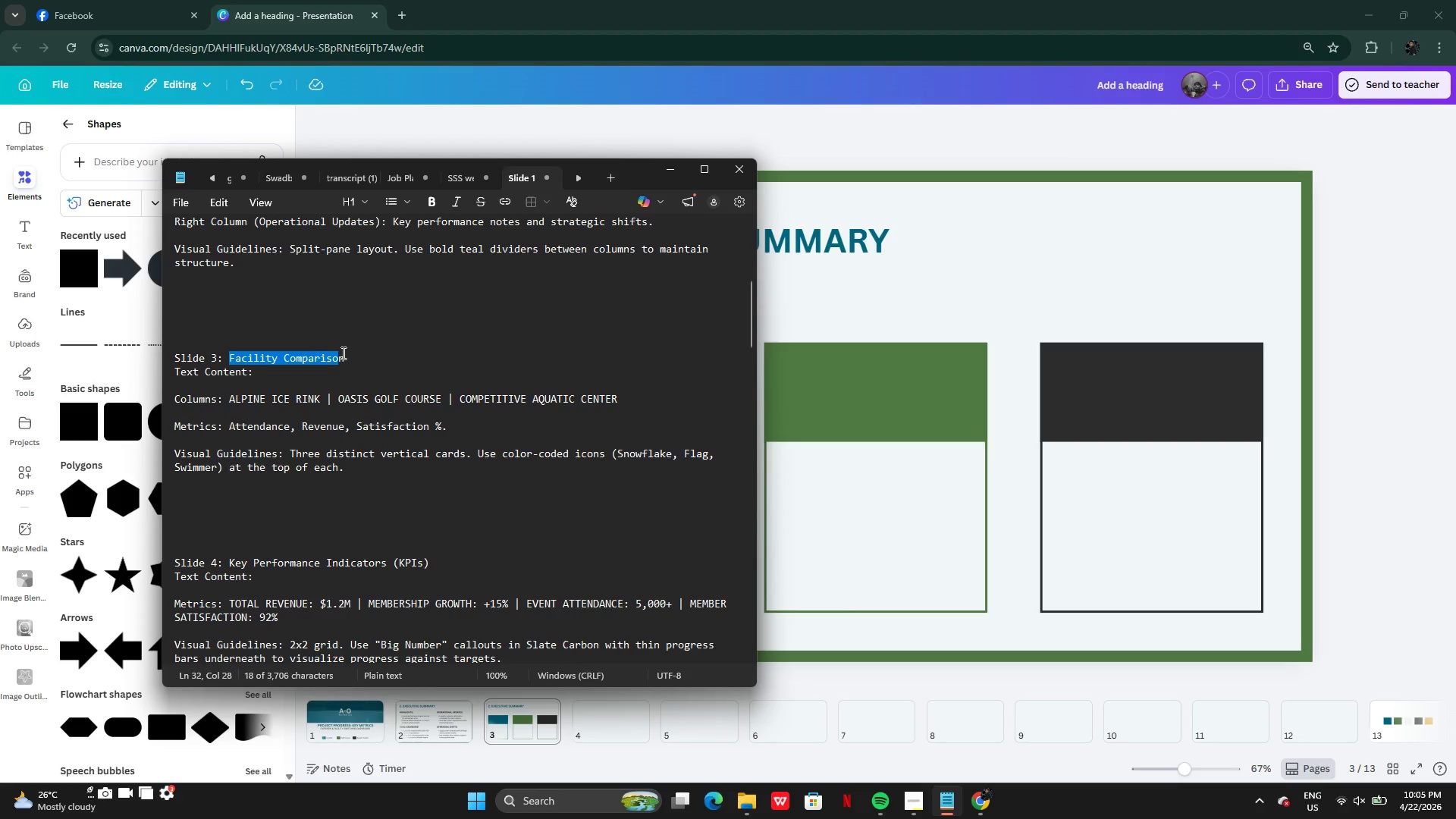 
hold_key(key=ControlLeft, duration=1.16)
 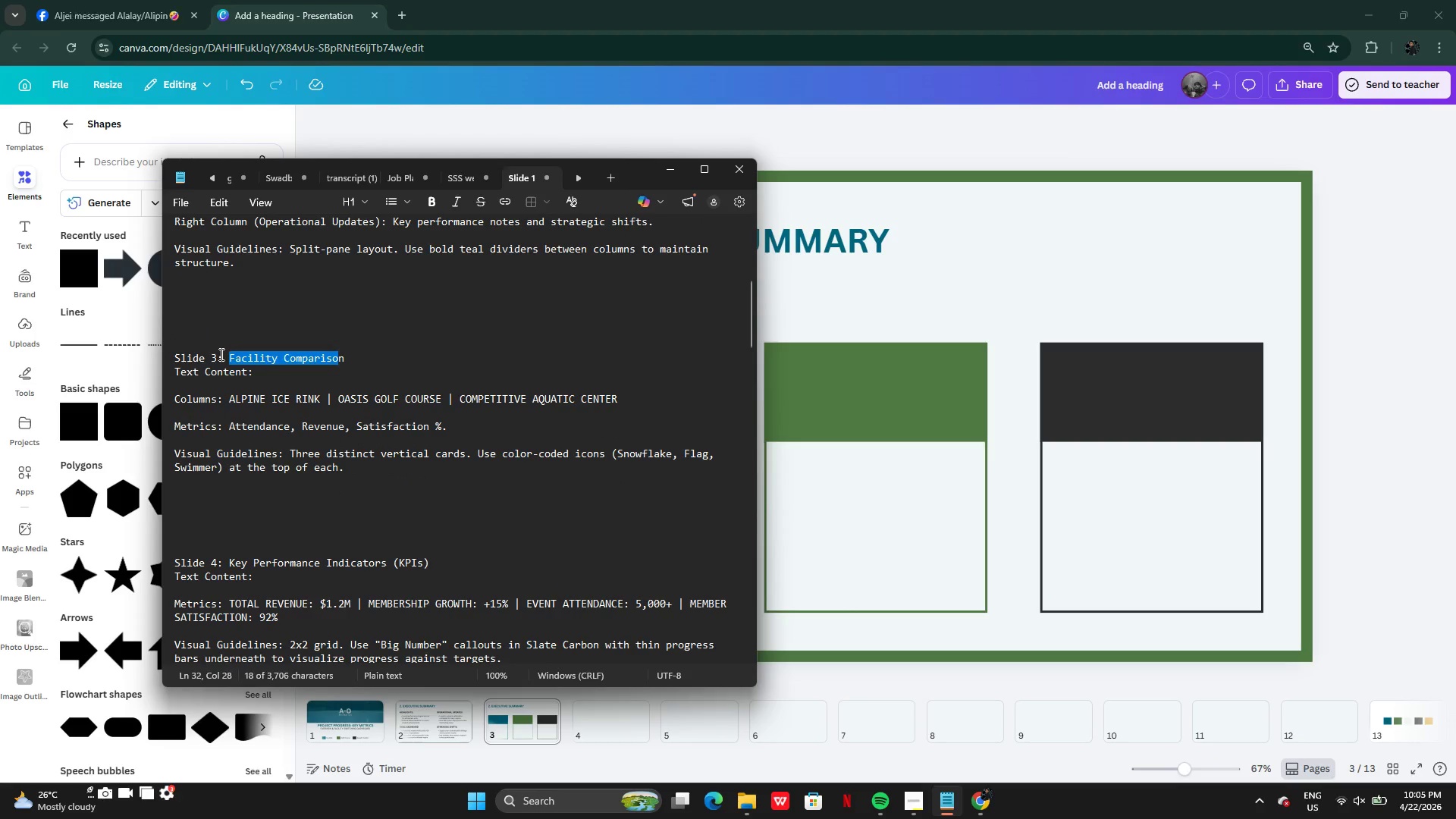 
left_click([220, 354])
 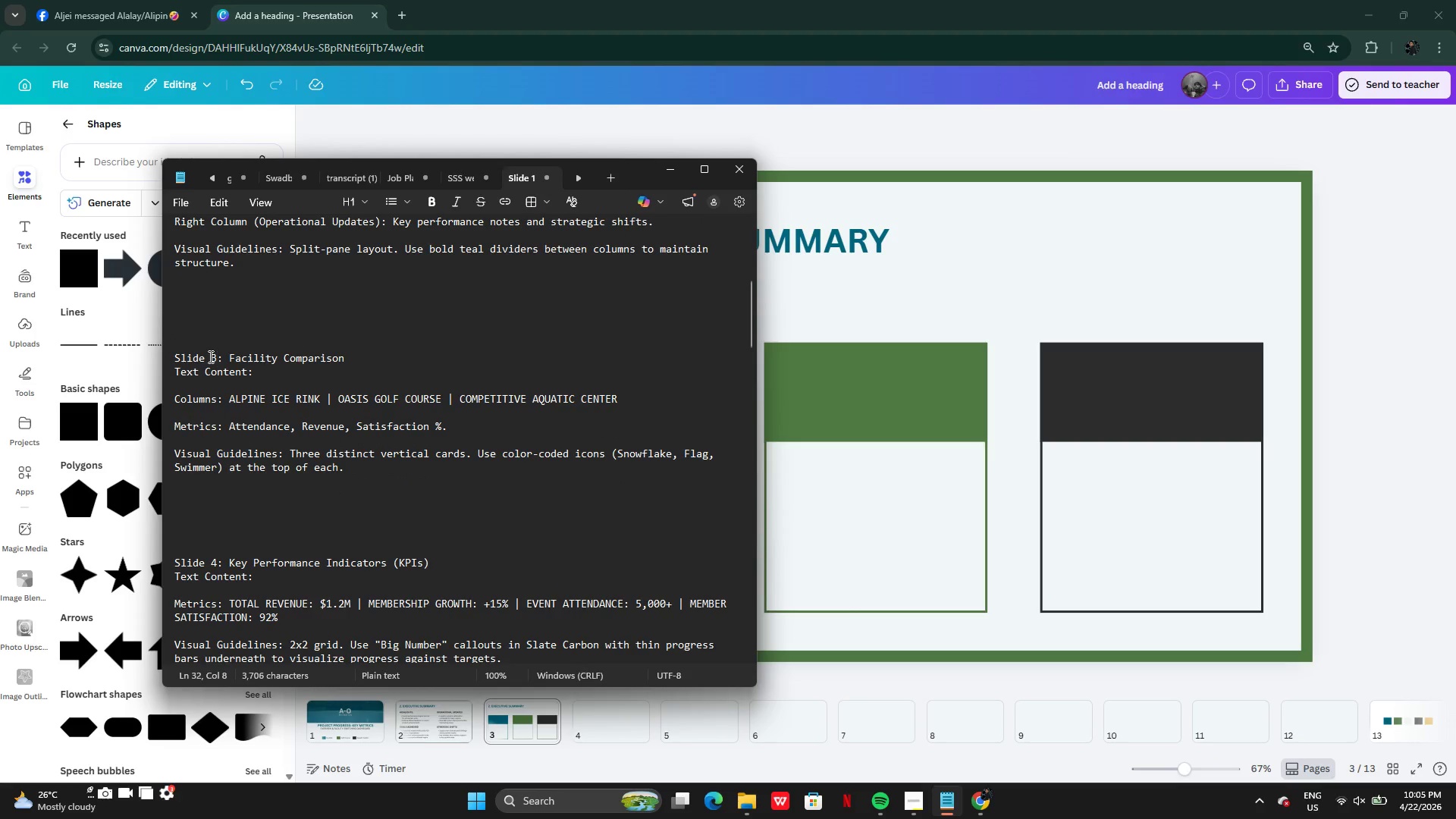 
left_click_drag(start_coordinate=[209, 356], to_coordinate=[347, 357])
 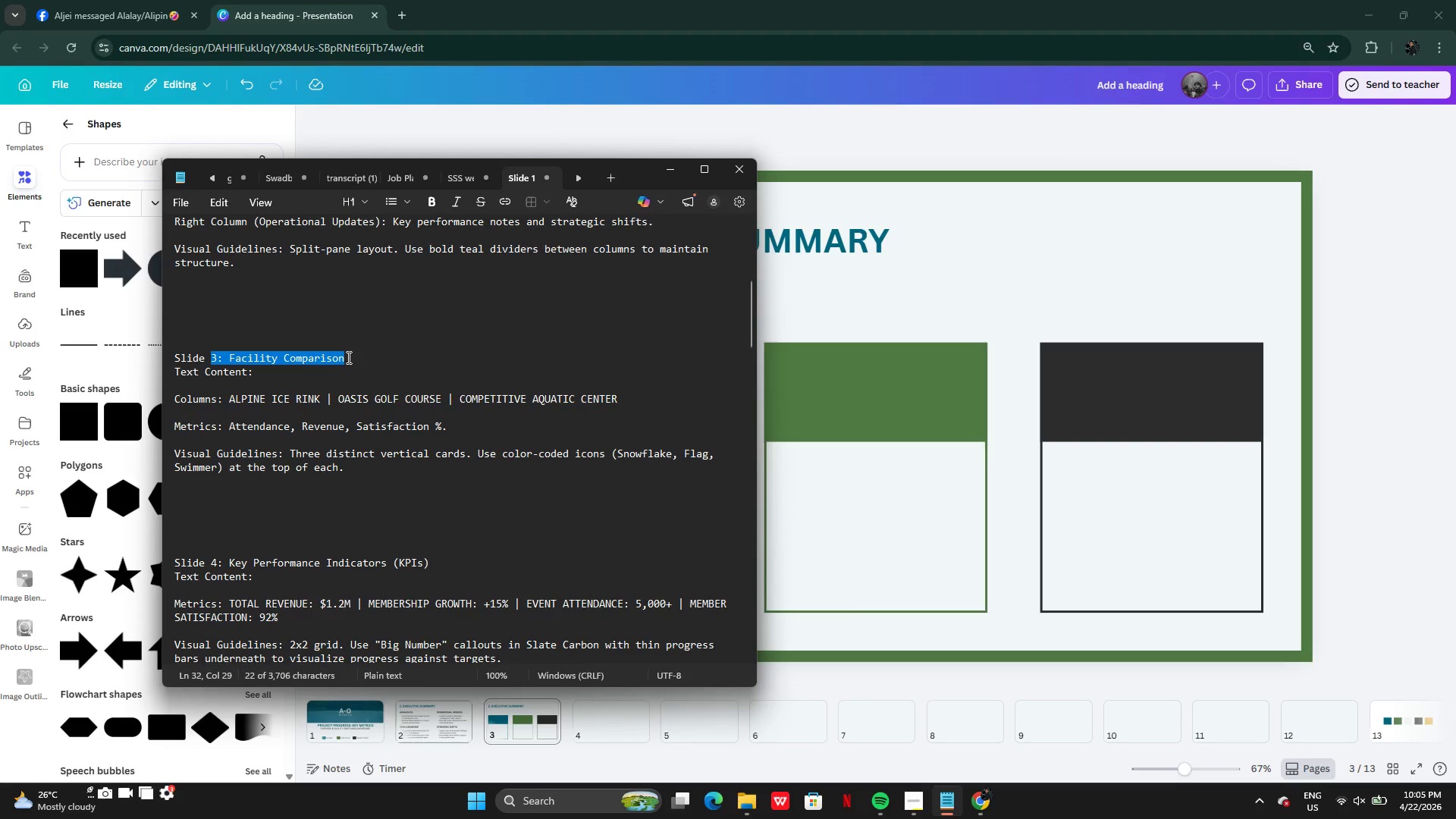 
hold_key(key=ControlLeft, duration=0.8)
 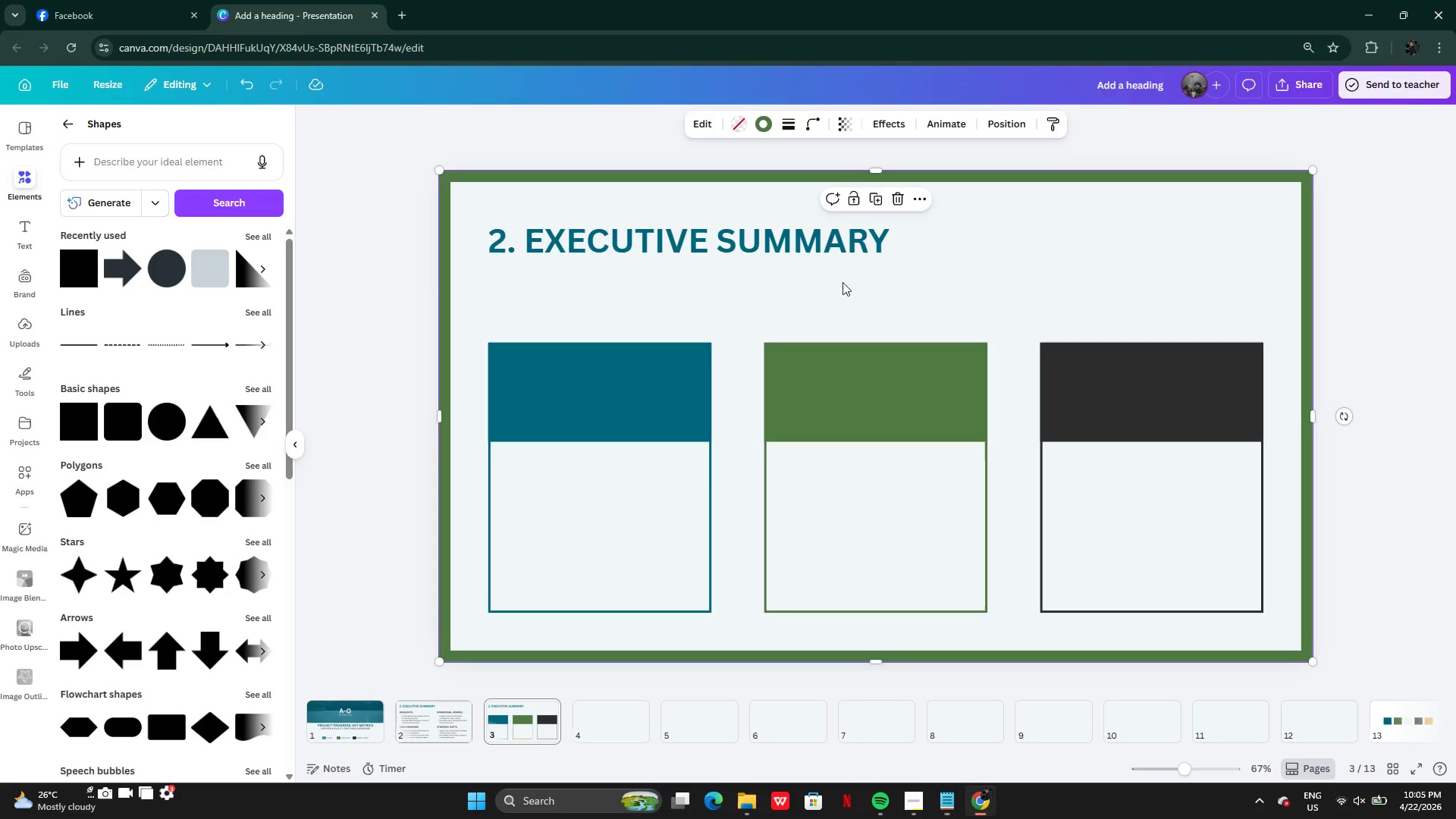 
key(C)
 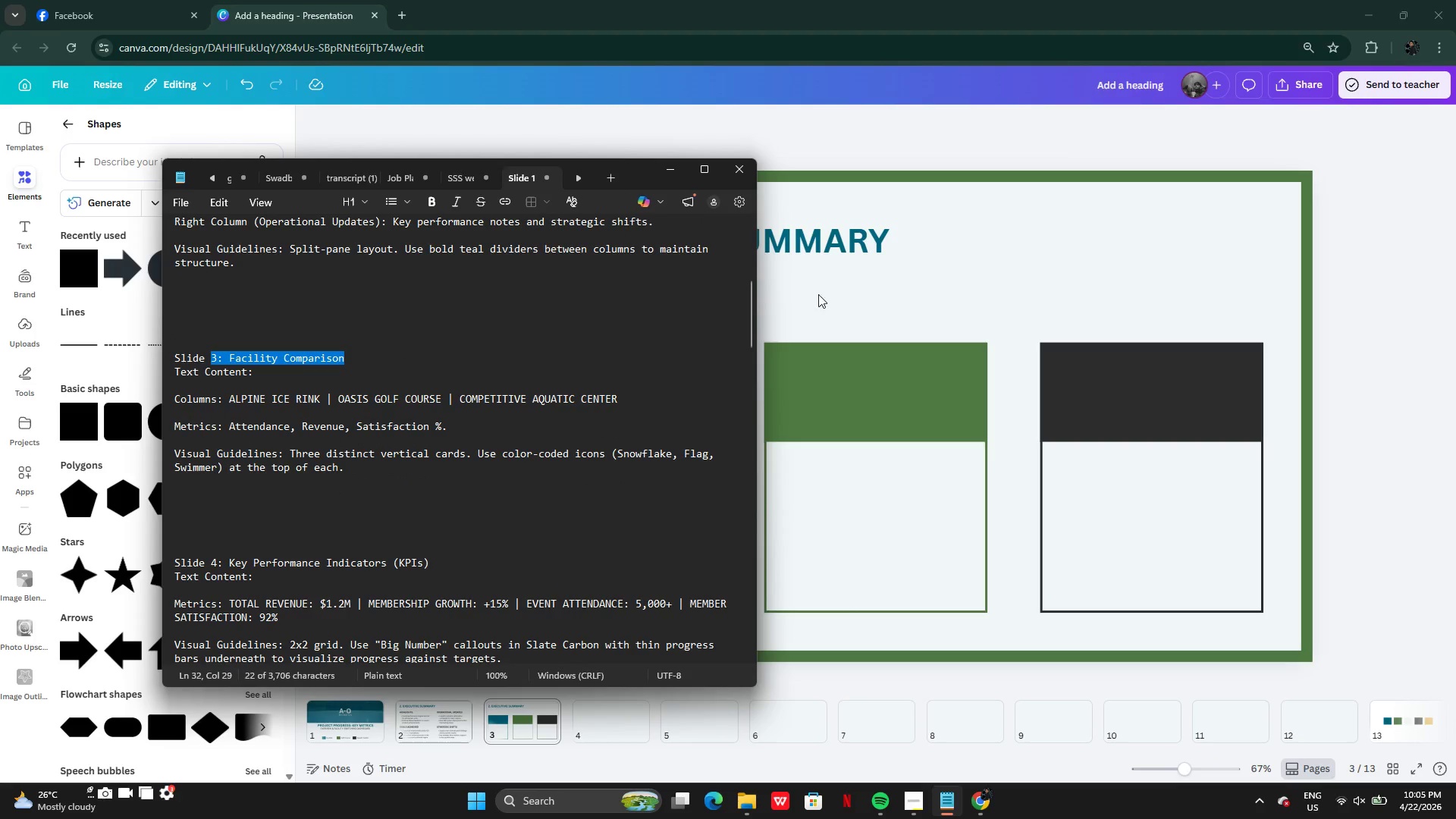 
left_click([842, 290])
 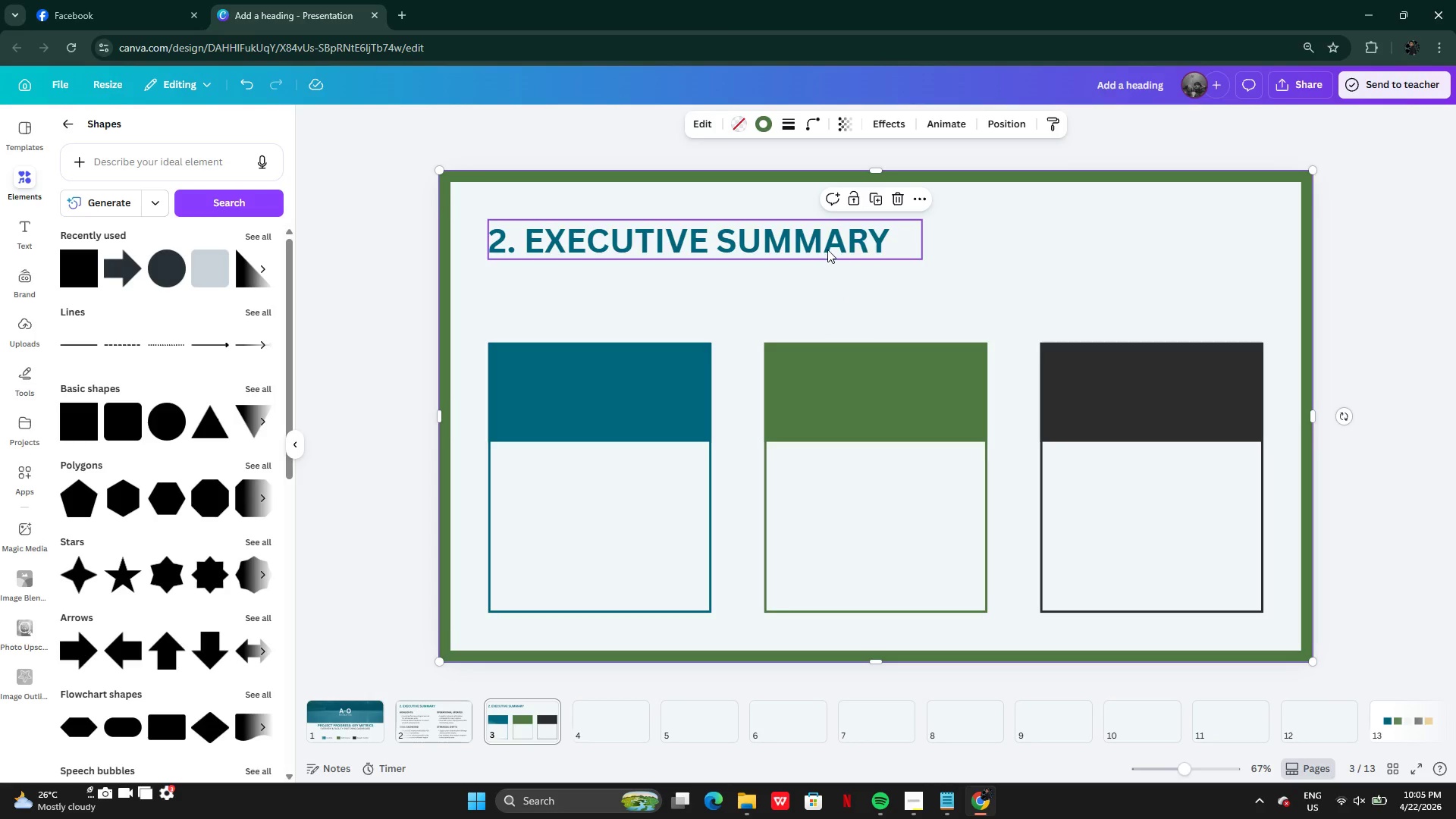 
left_click([827, 249])
 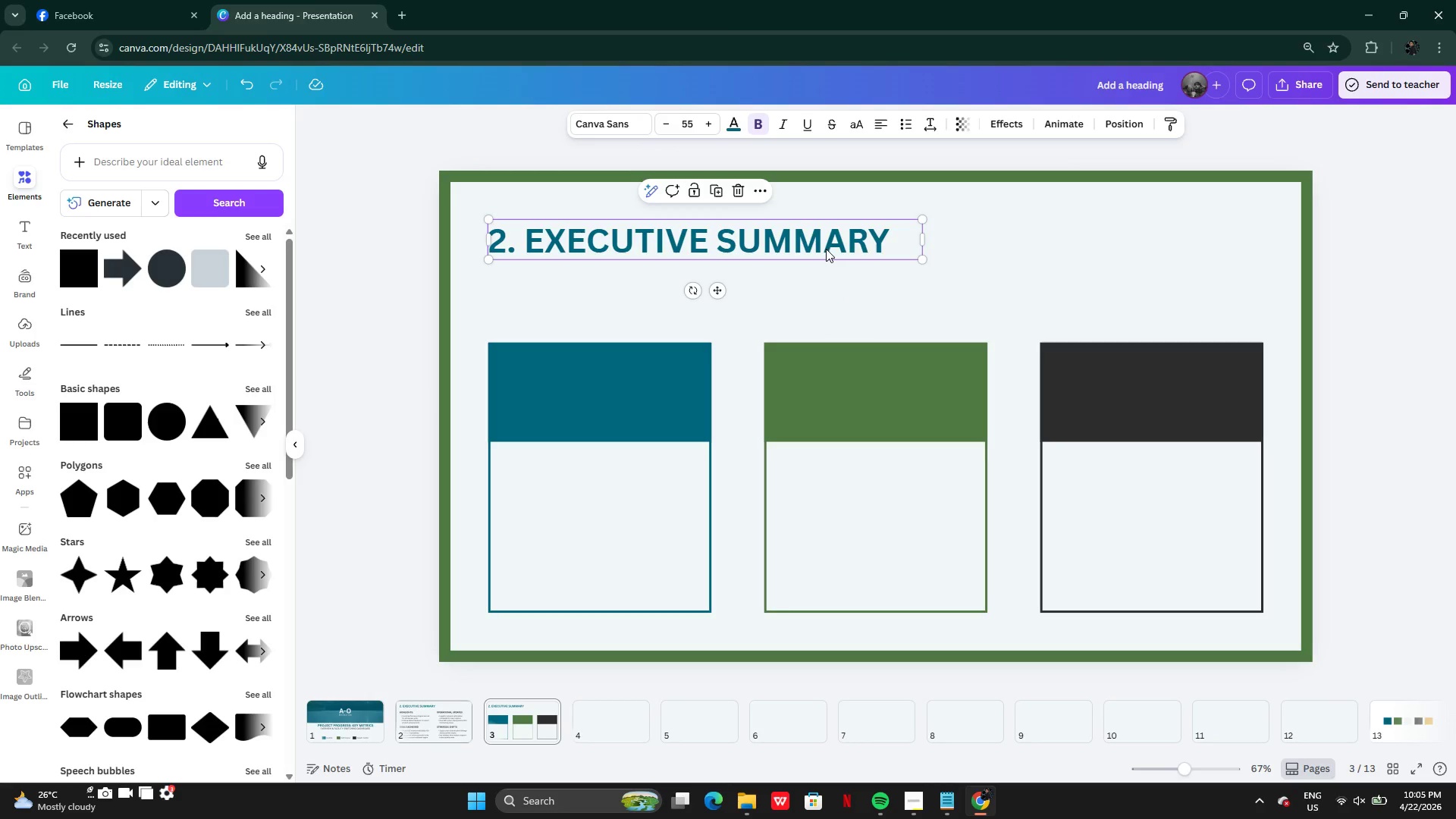 
hold_key(key=ControlLeft, duration=0.62)
 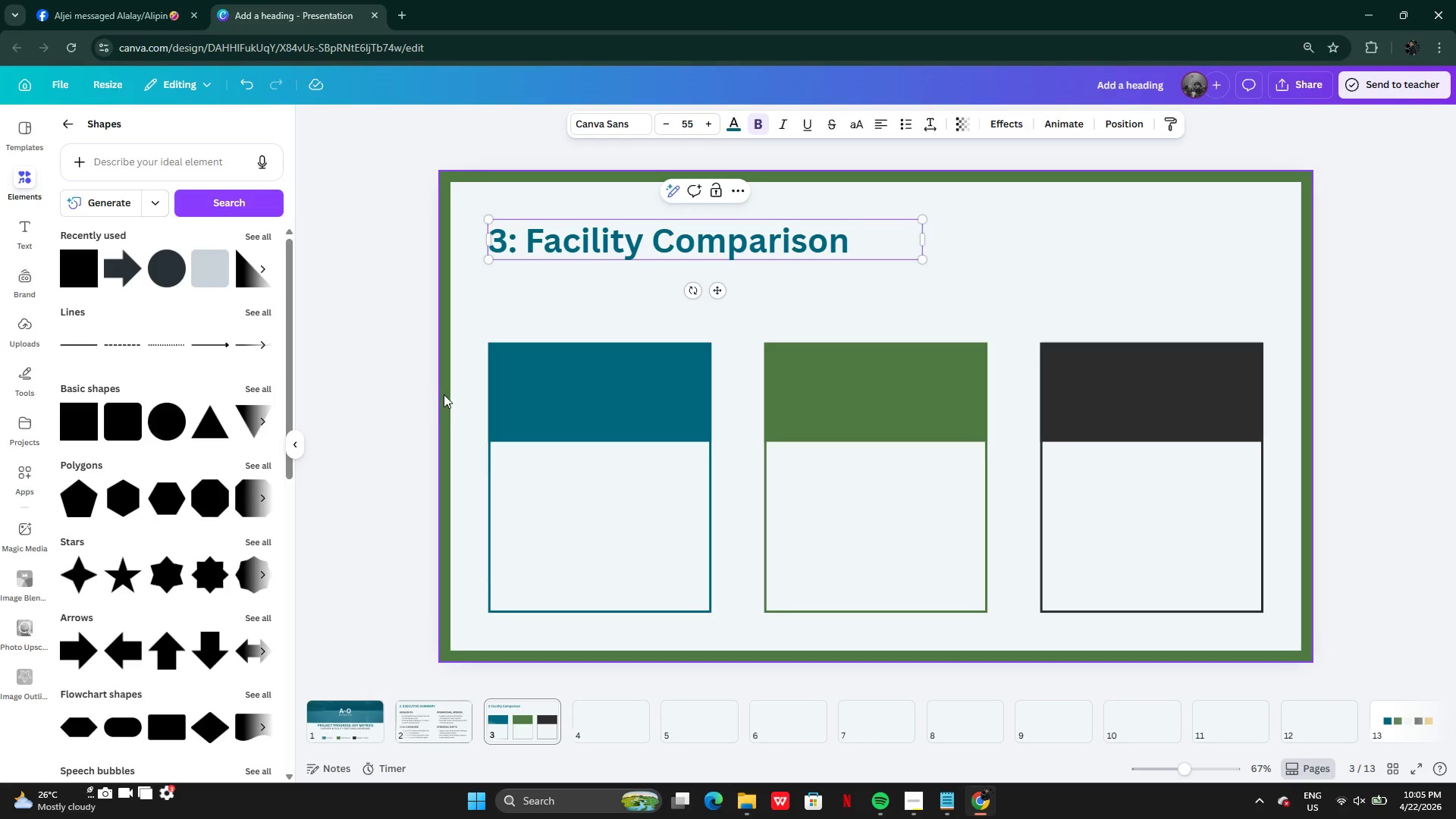 
key(V)
 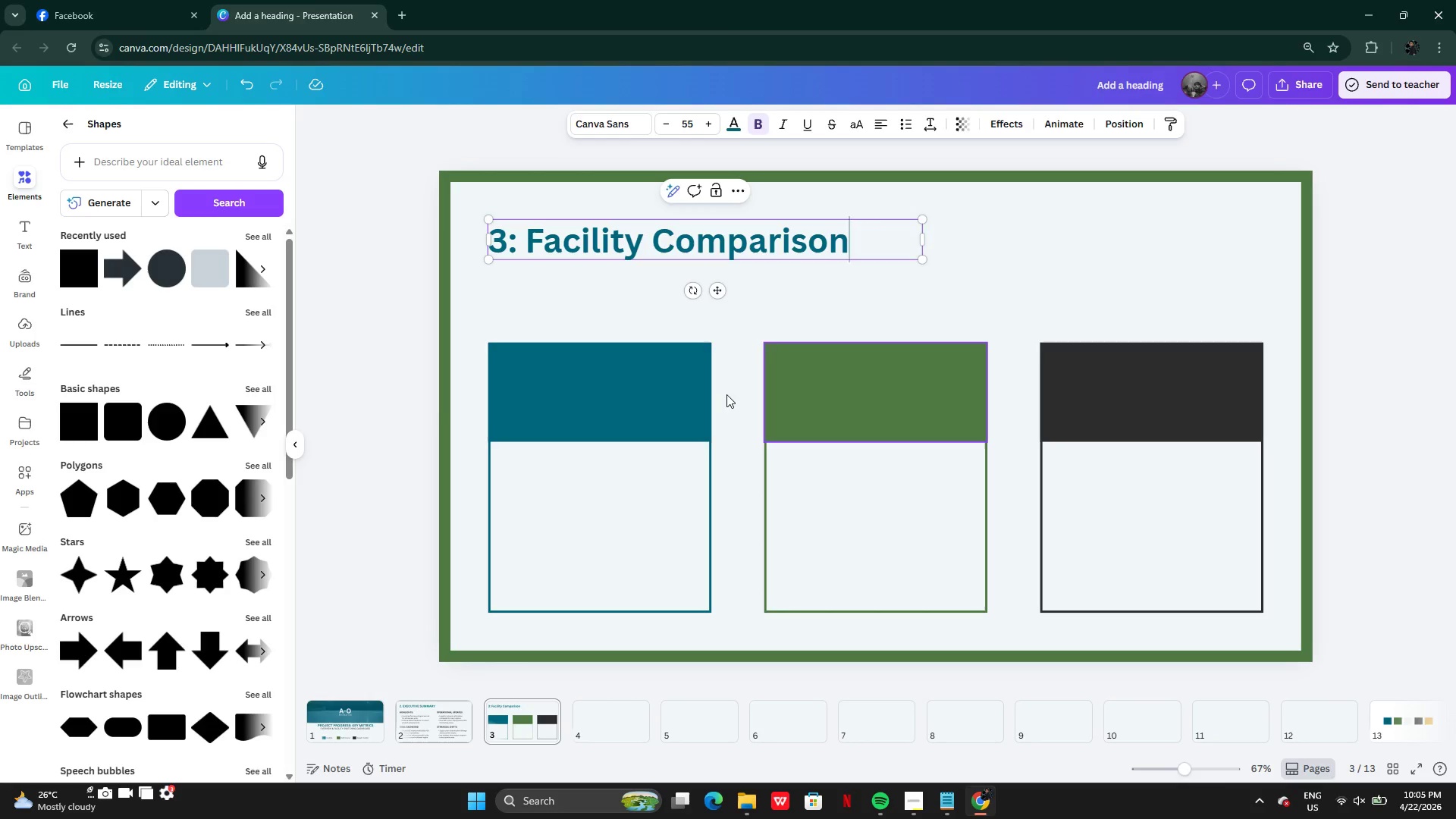 
left_click([455, 718])
 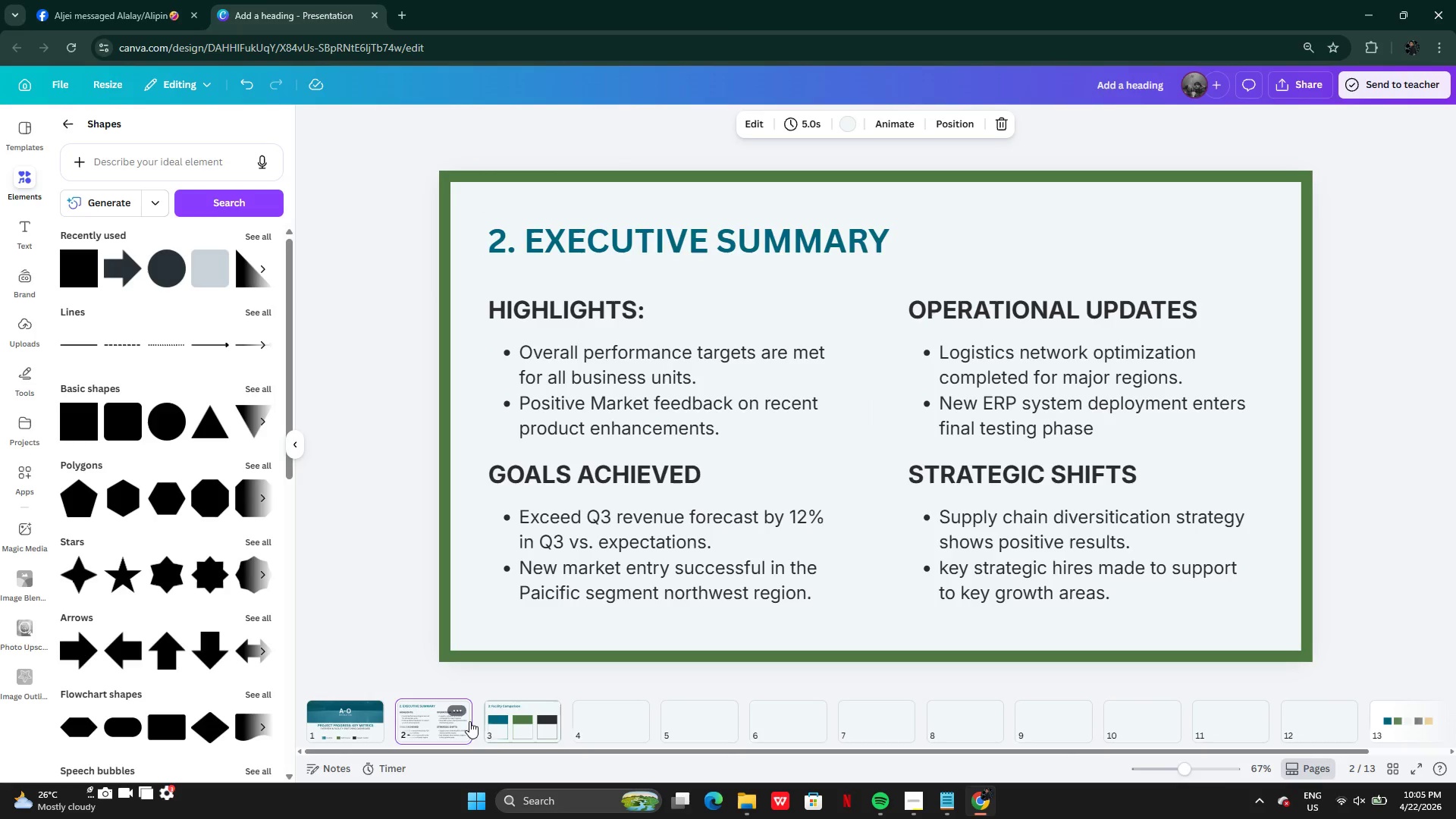 
left_click([488, 726])
 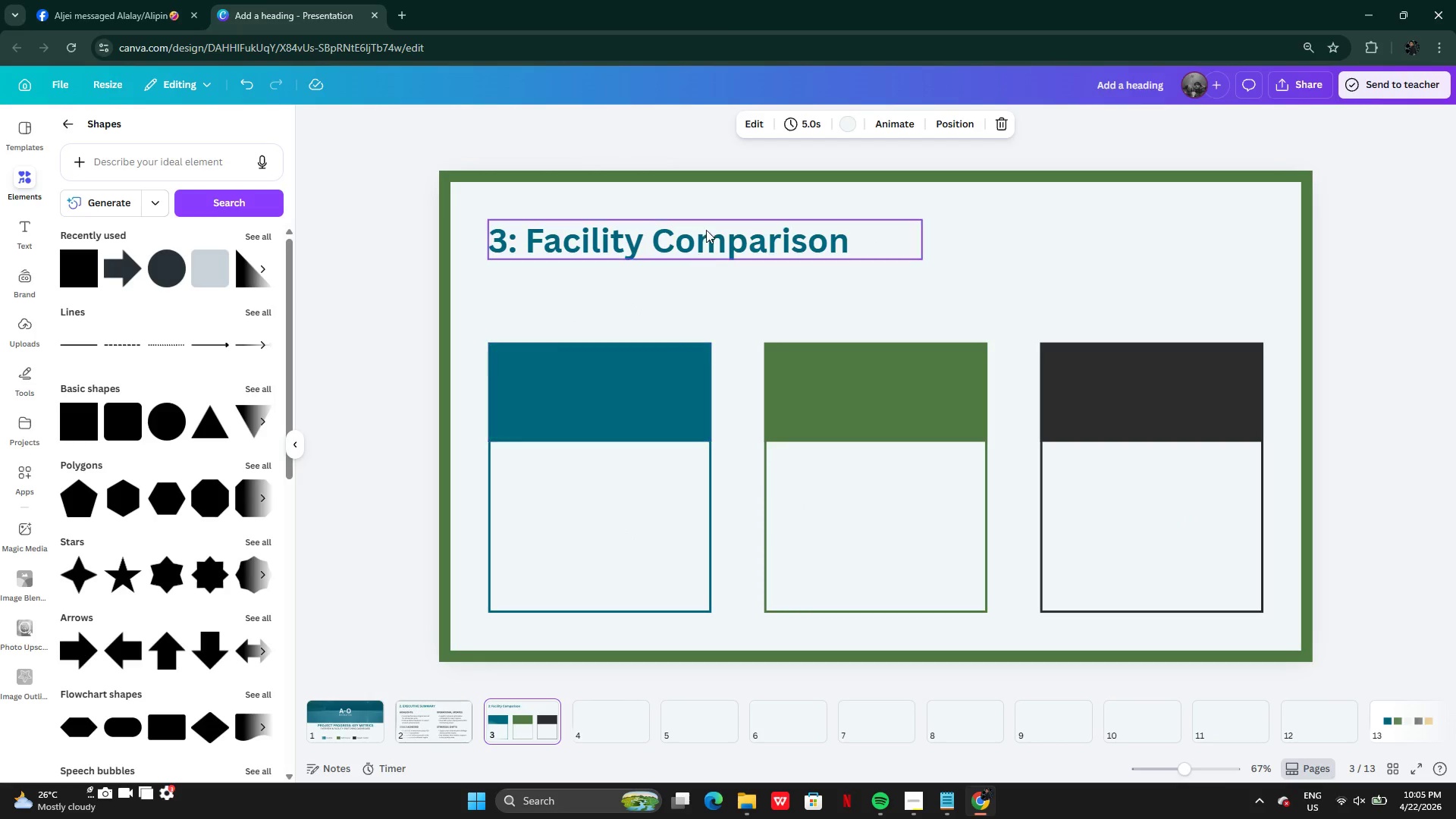 
left_click([709, 224])
 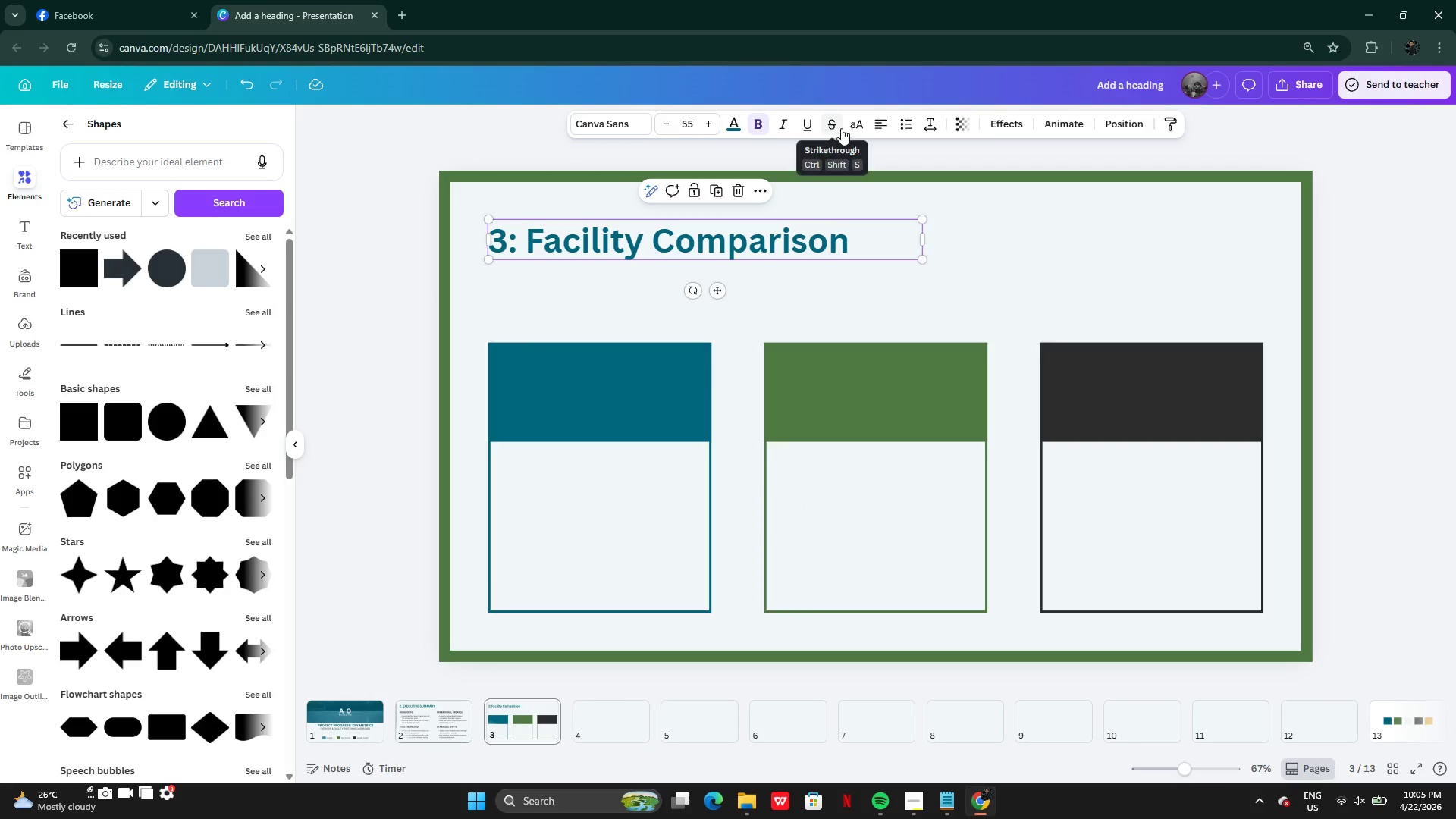 
left_click([854, 127])
 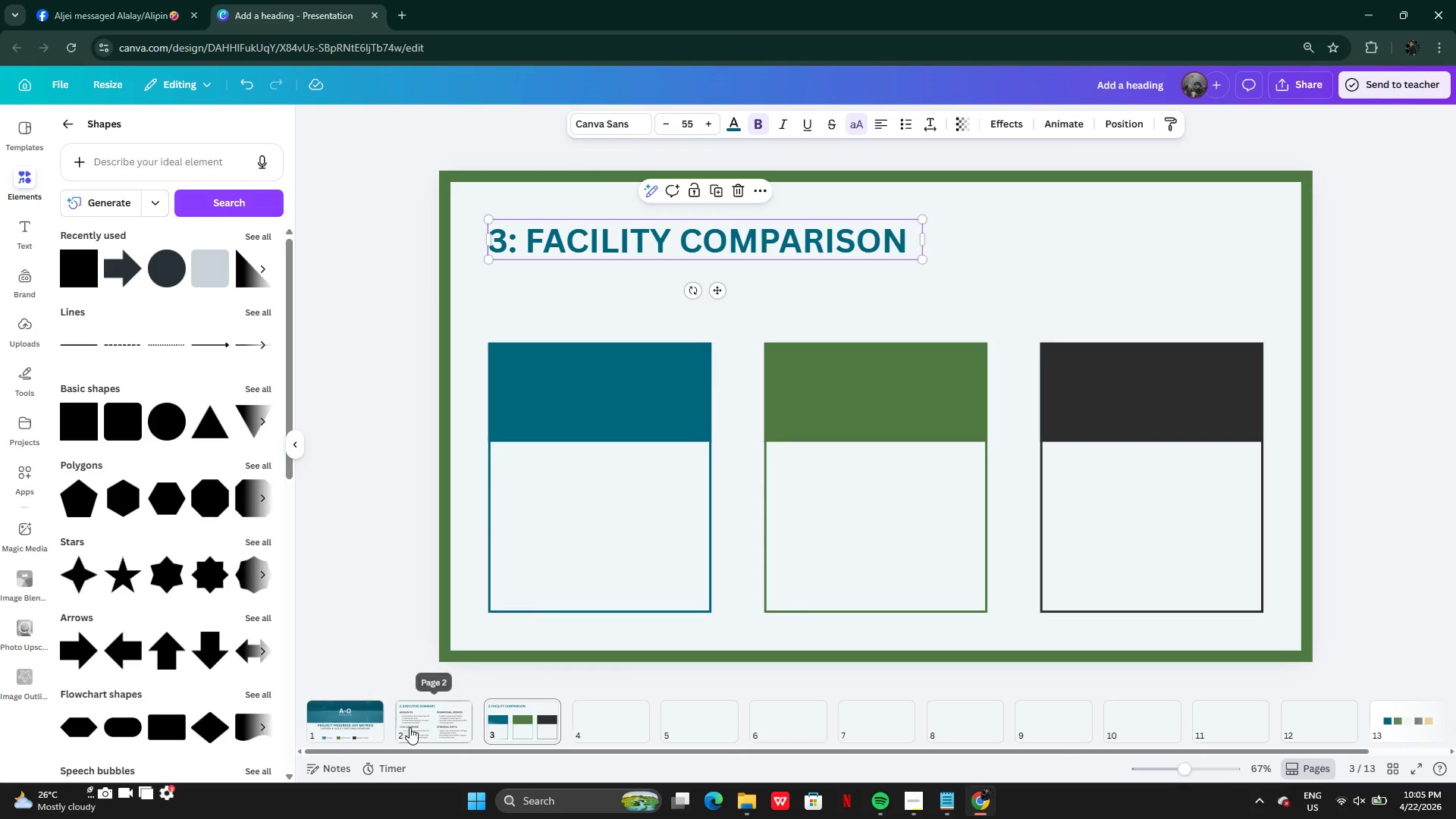 
left_click([410, 727])
 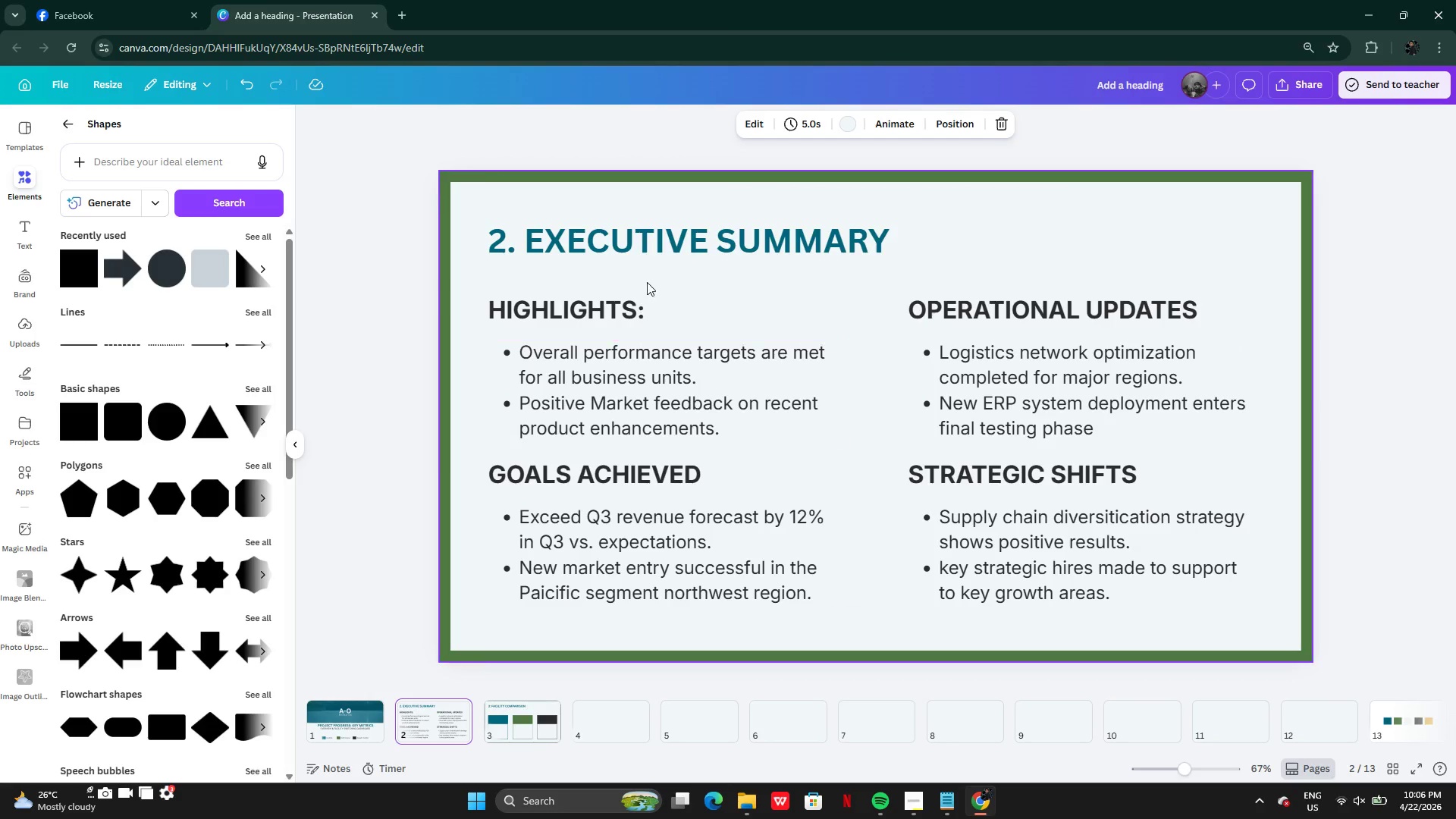 
left_click([660, 248])
 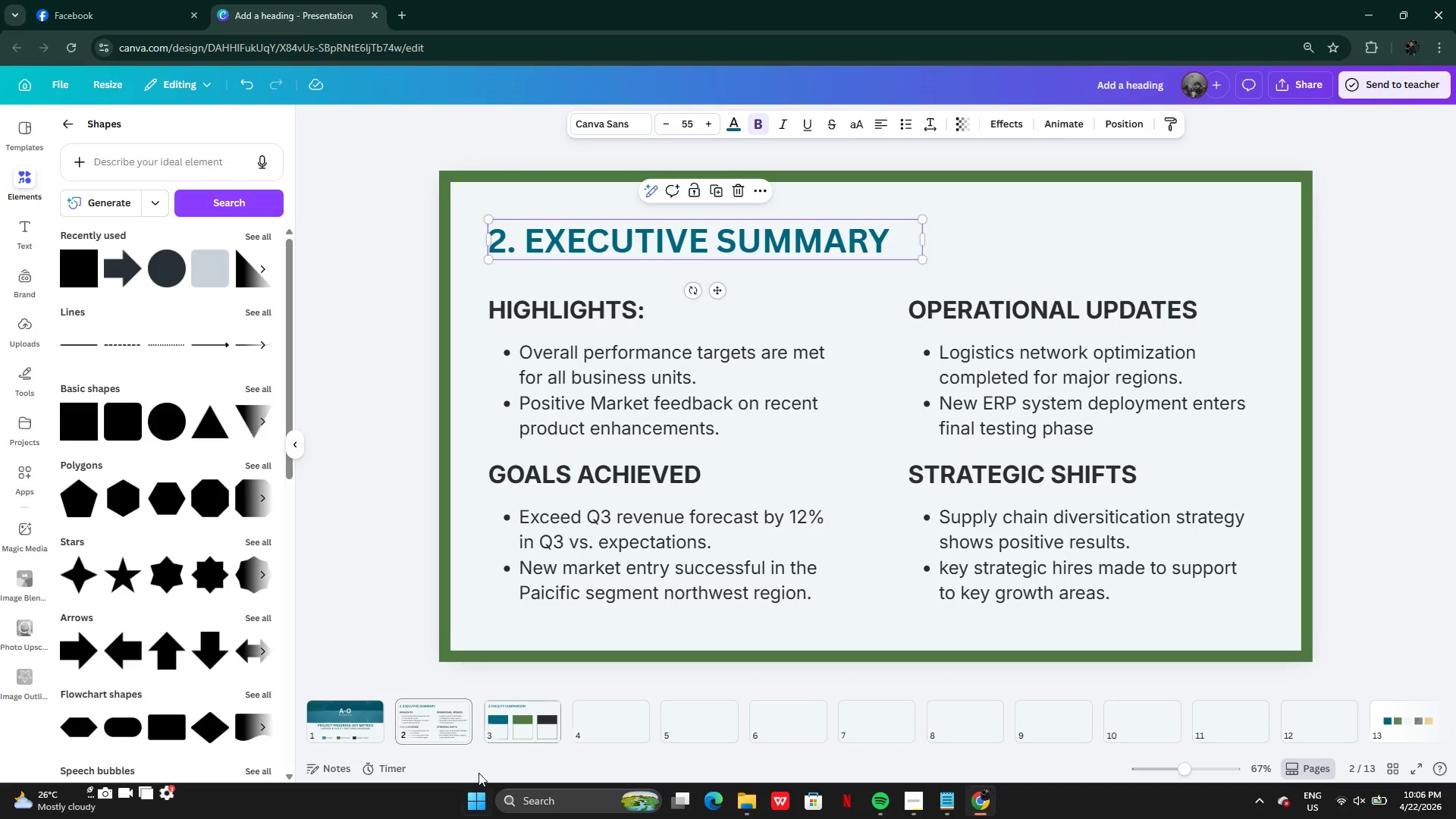 
left_click([503, 726])
 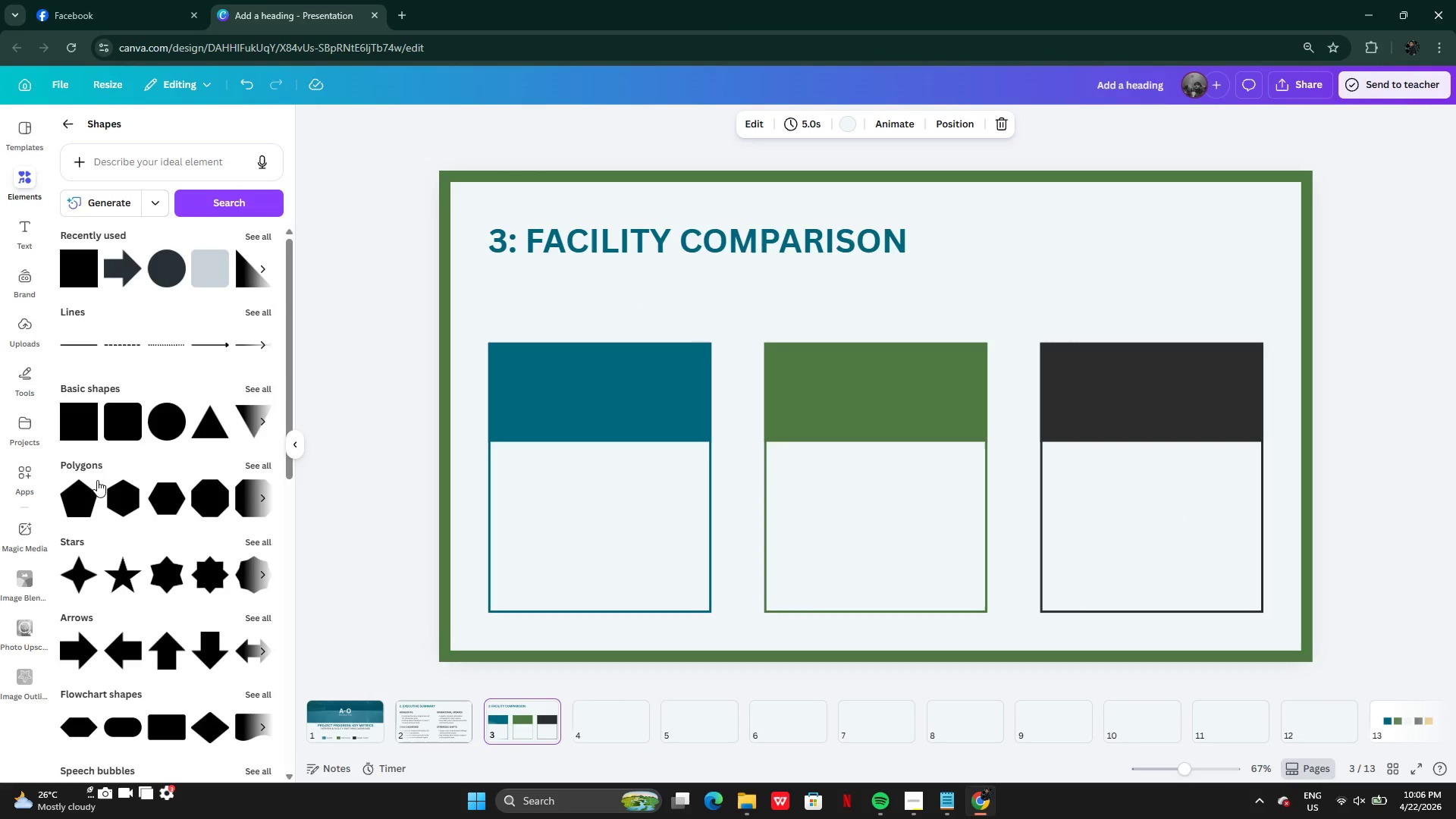 
left_click([168, 434])
 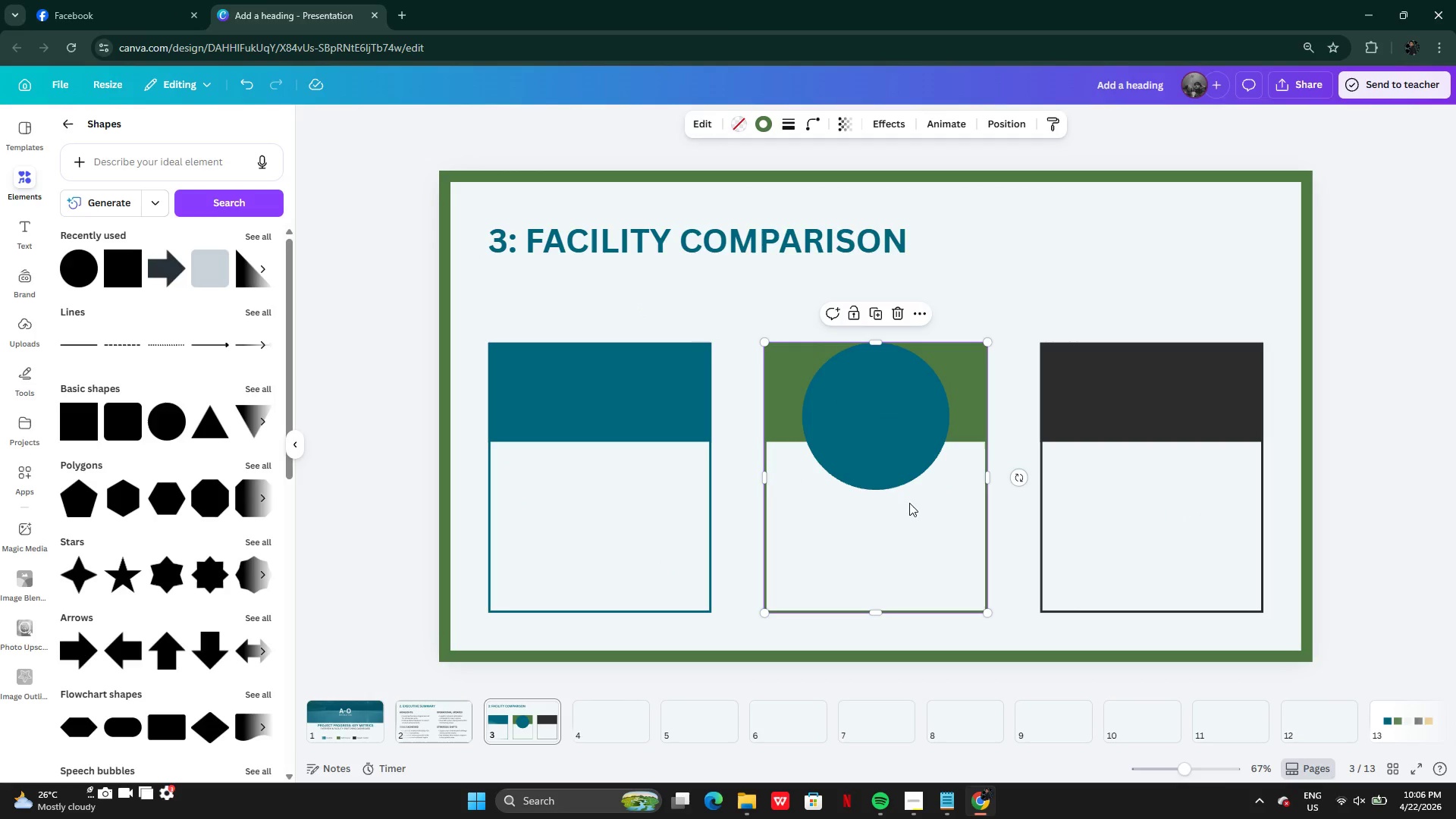 
double_click([902, 452])
 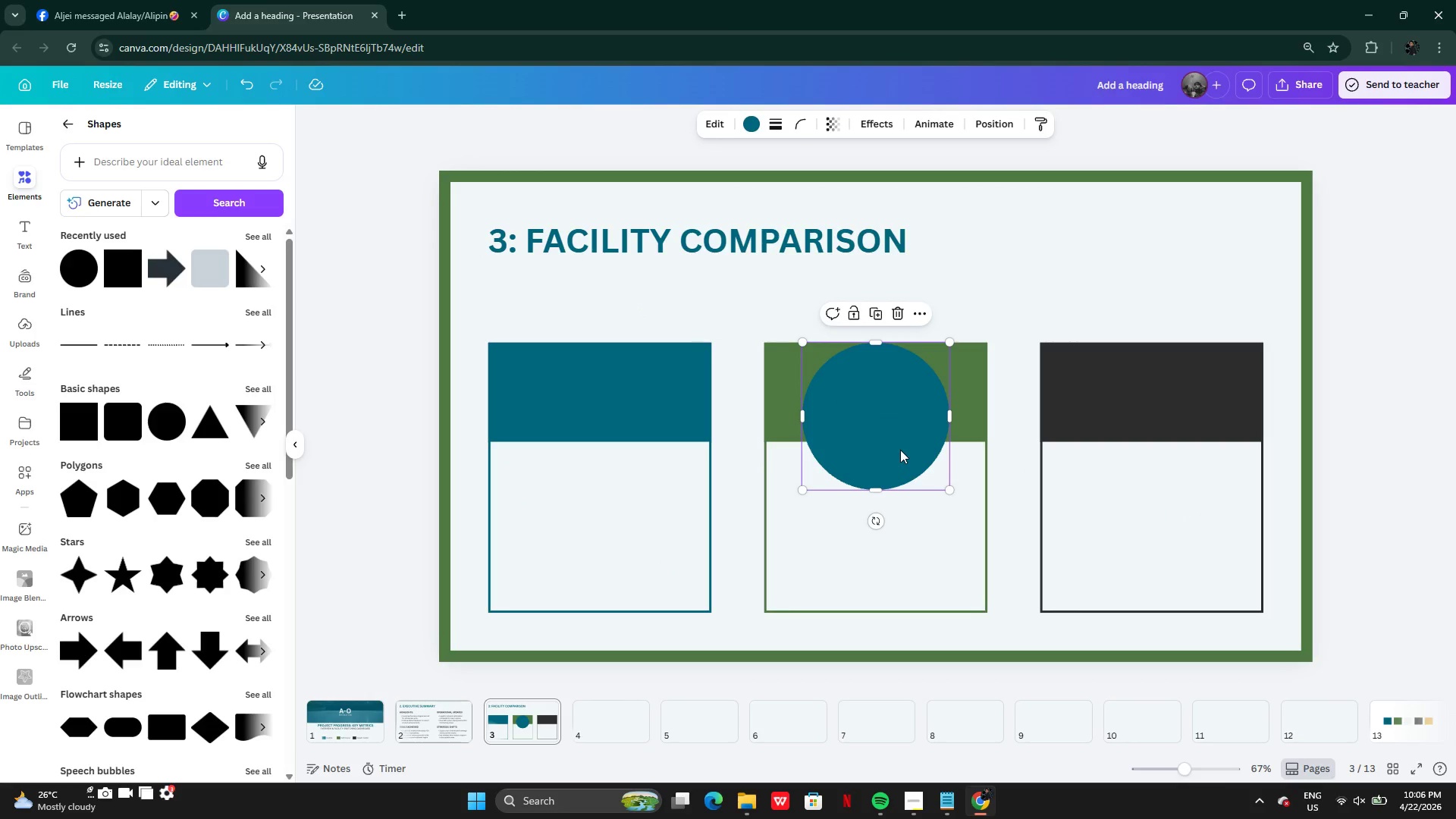 
left_click_drag(start_coordinate=[900, 450], to_coordinate=[624, 351])
 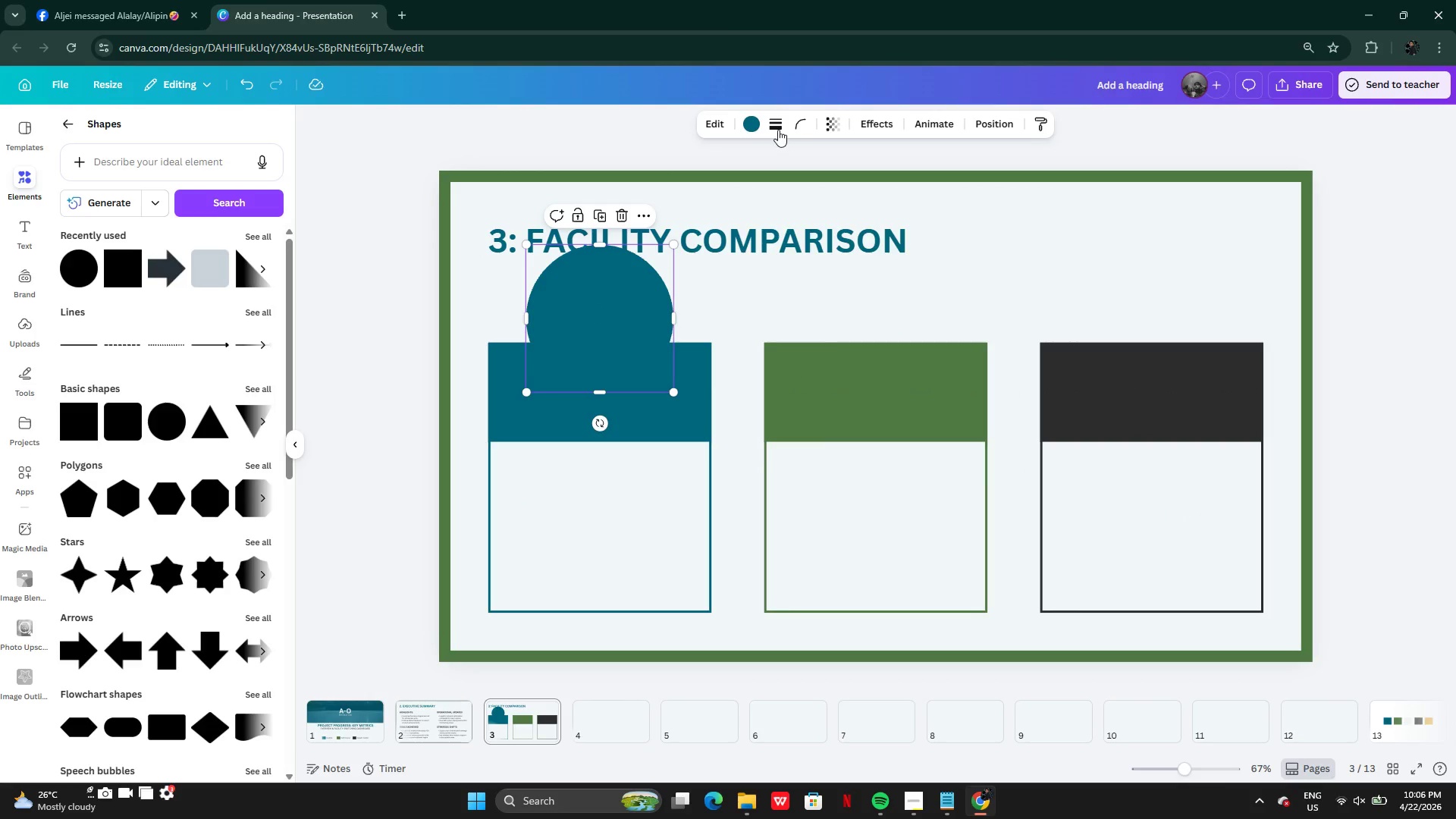 
left_click([778, 129])
 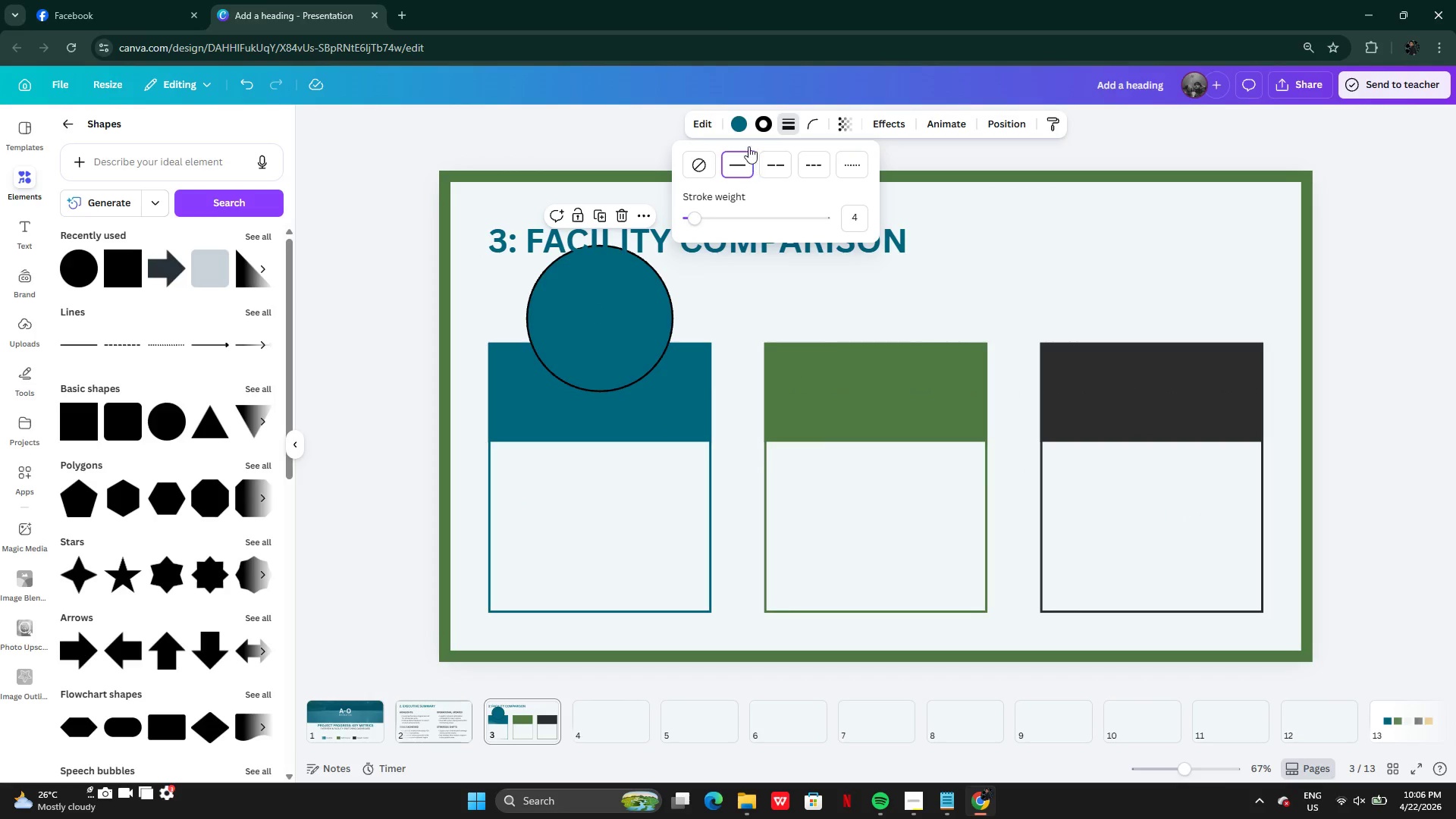 
left_click([764, 123])
 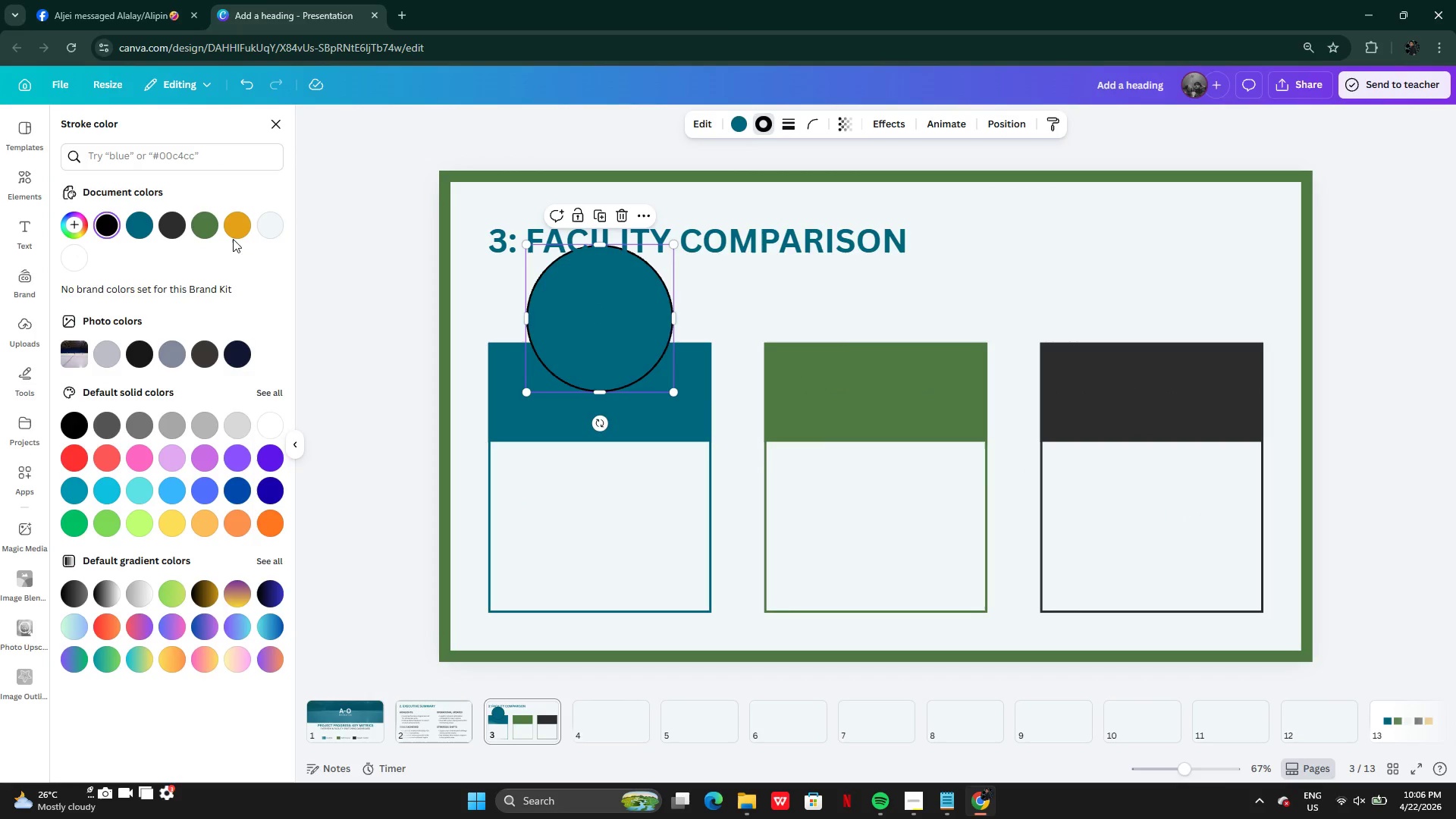 
left_click([275, 229])
 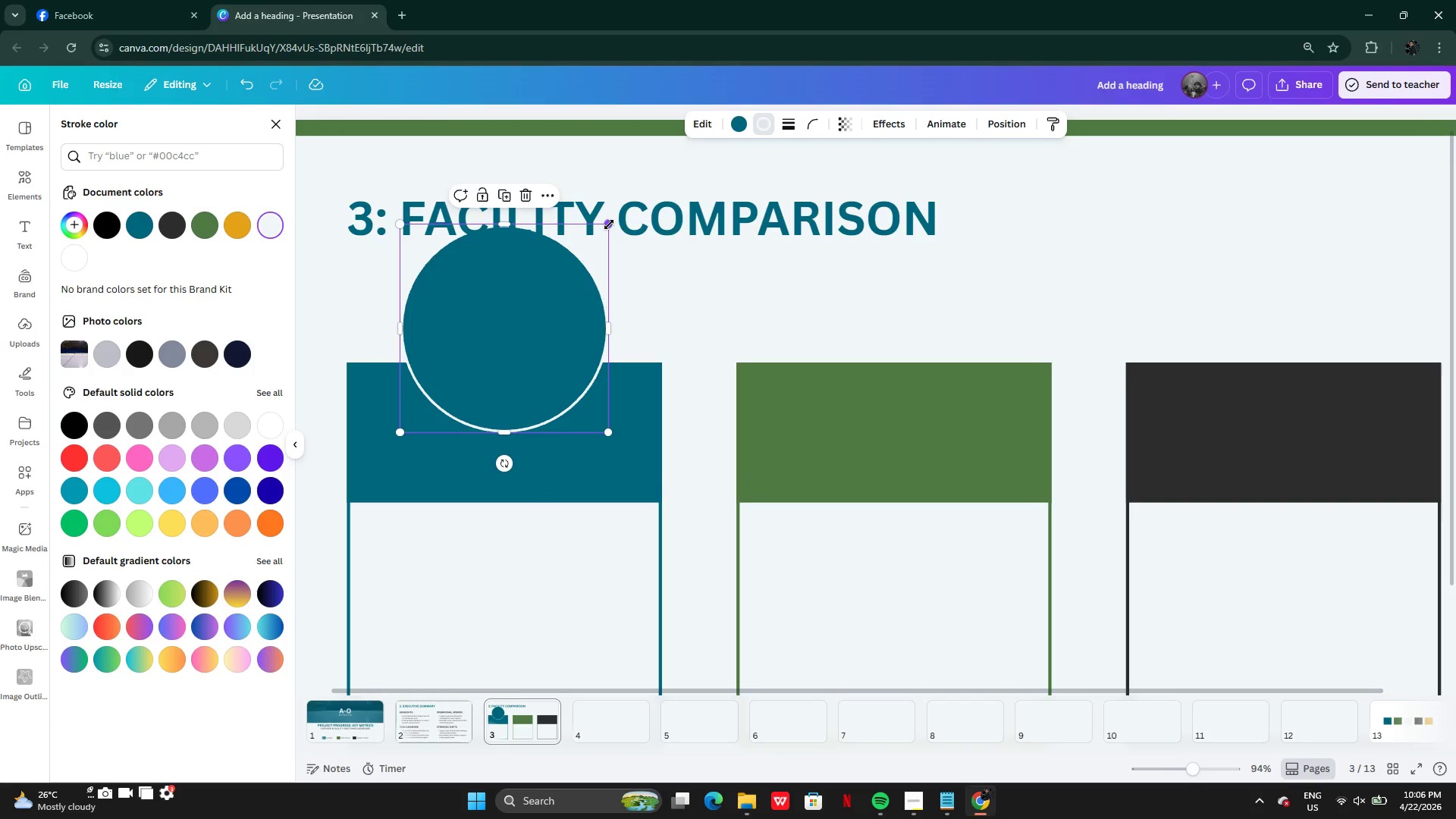 
hold_key(key=AltLeft, duration=0.81)
left_click_drag(start_coordinate=[609, 224], to_coordinate=[585, 269])
 